 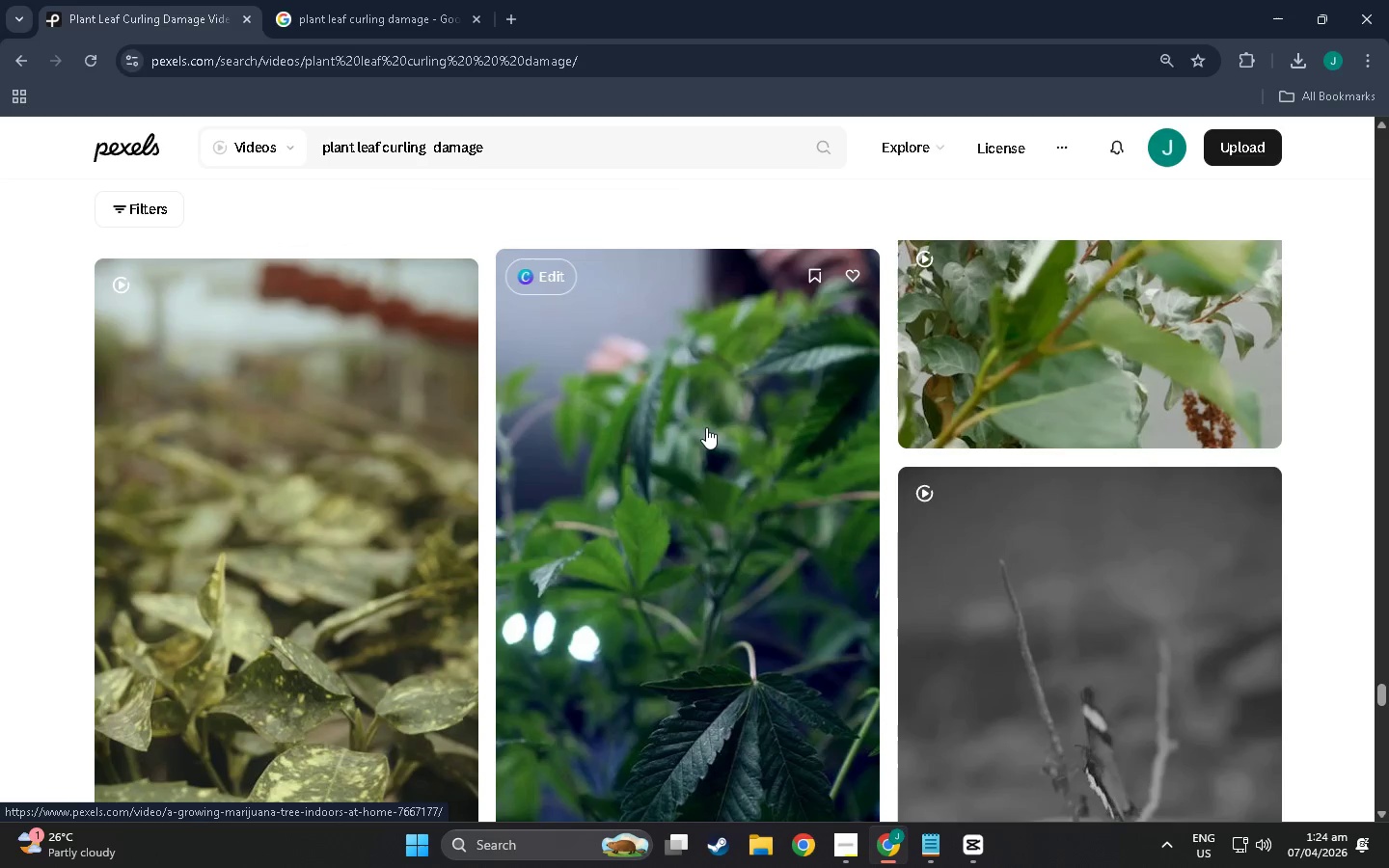 
scroll: coordinate [683, 490], scroll_direction: down, amount: 174.0
 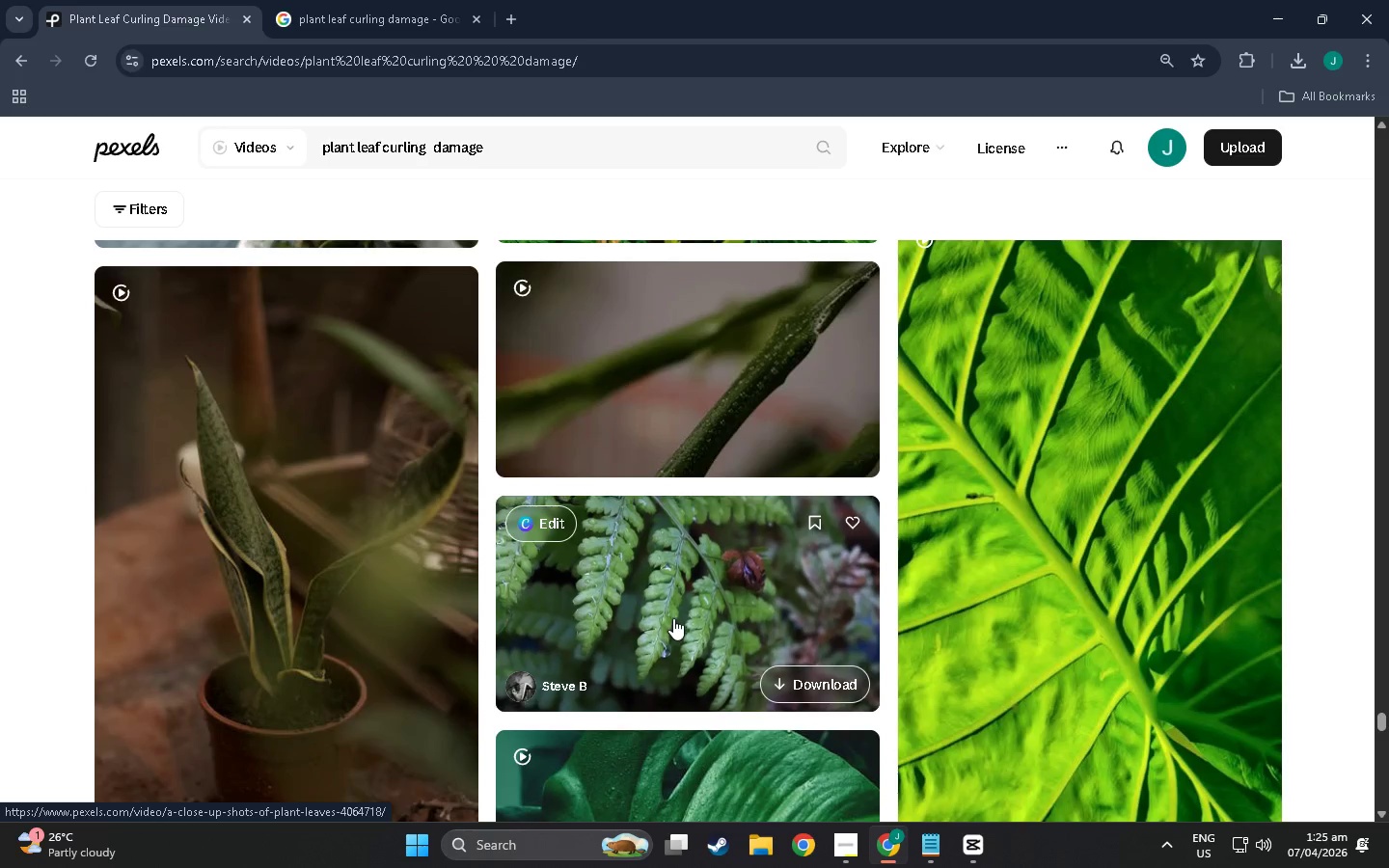 
wait(56.86)
 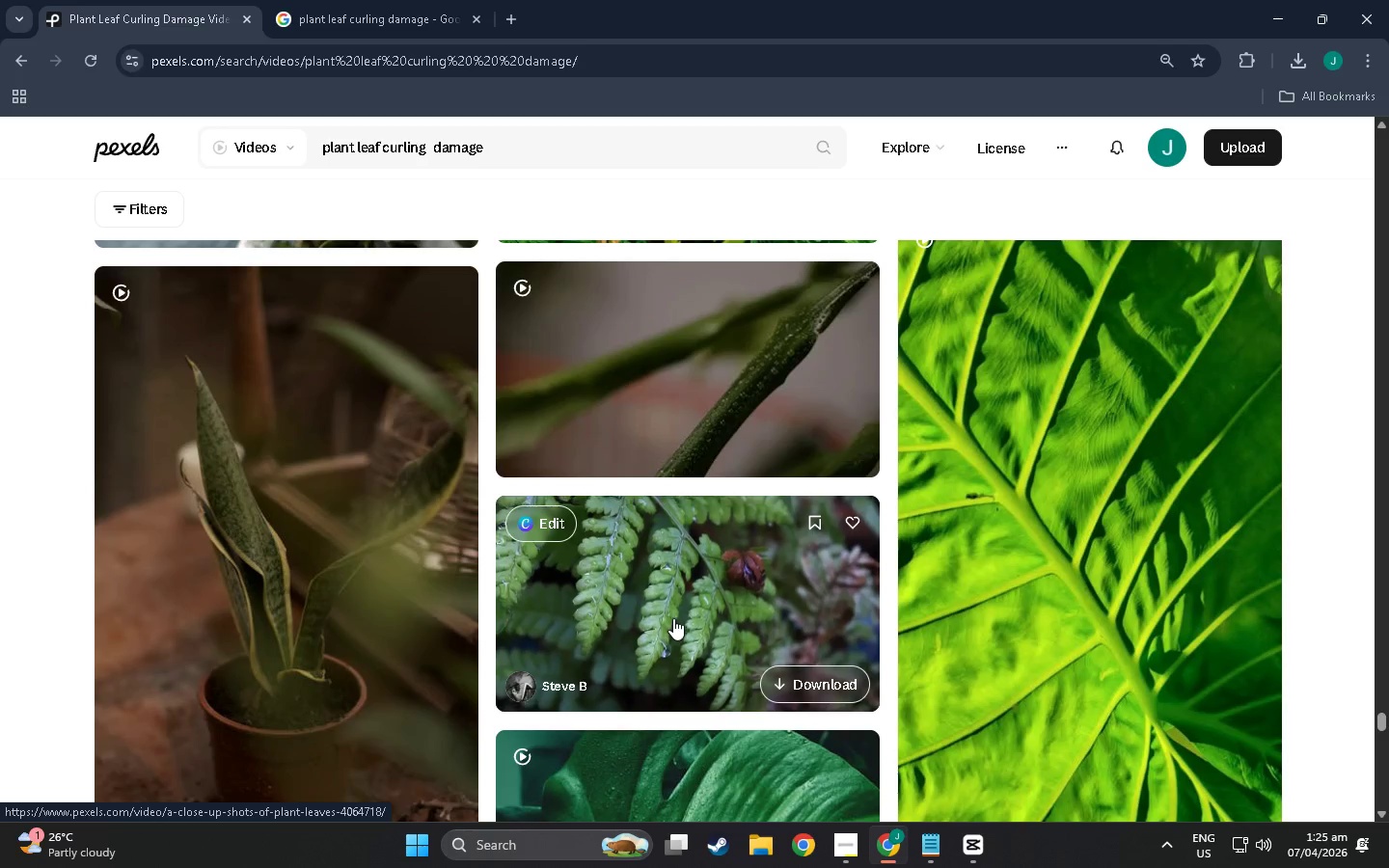 
scroll: coordinate [428, 600], scroll_direction: down, amount: 29.0
 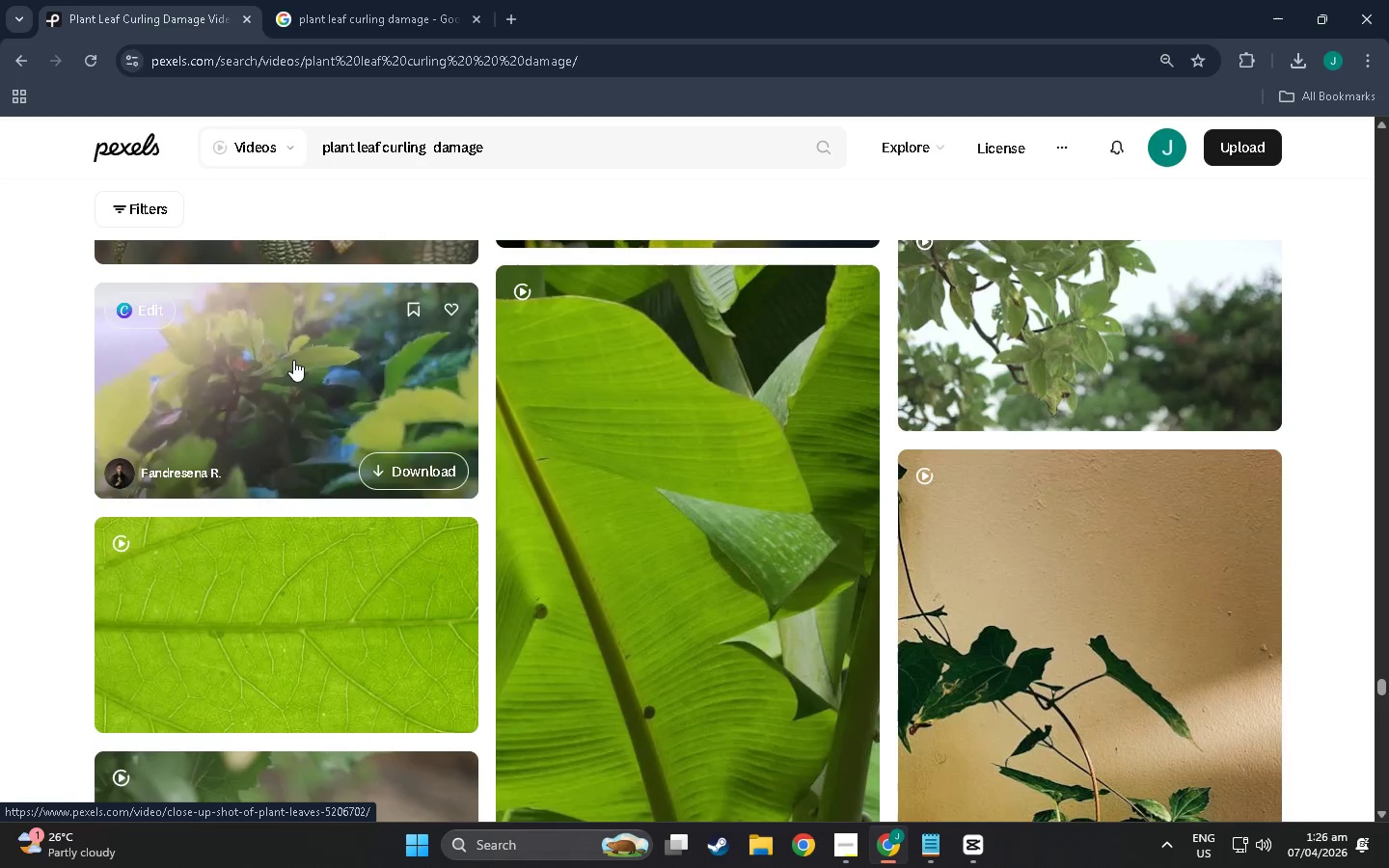 
wait(5.48)
 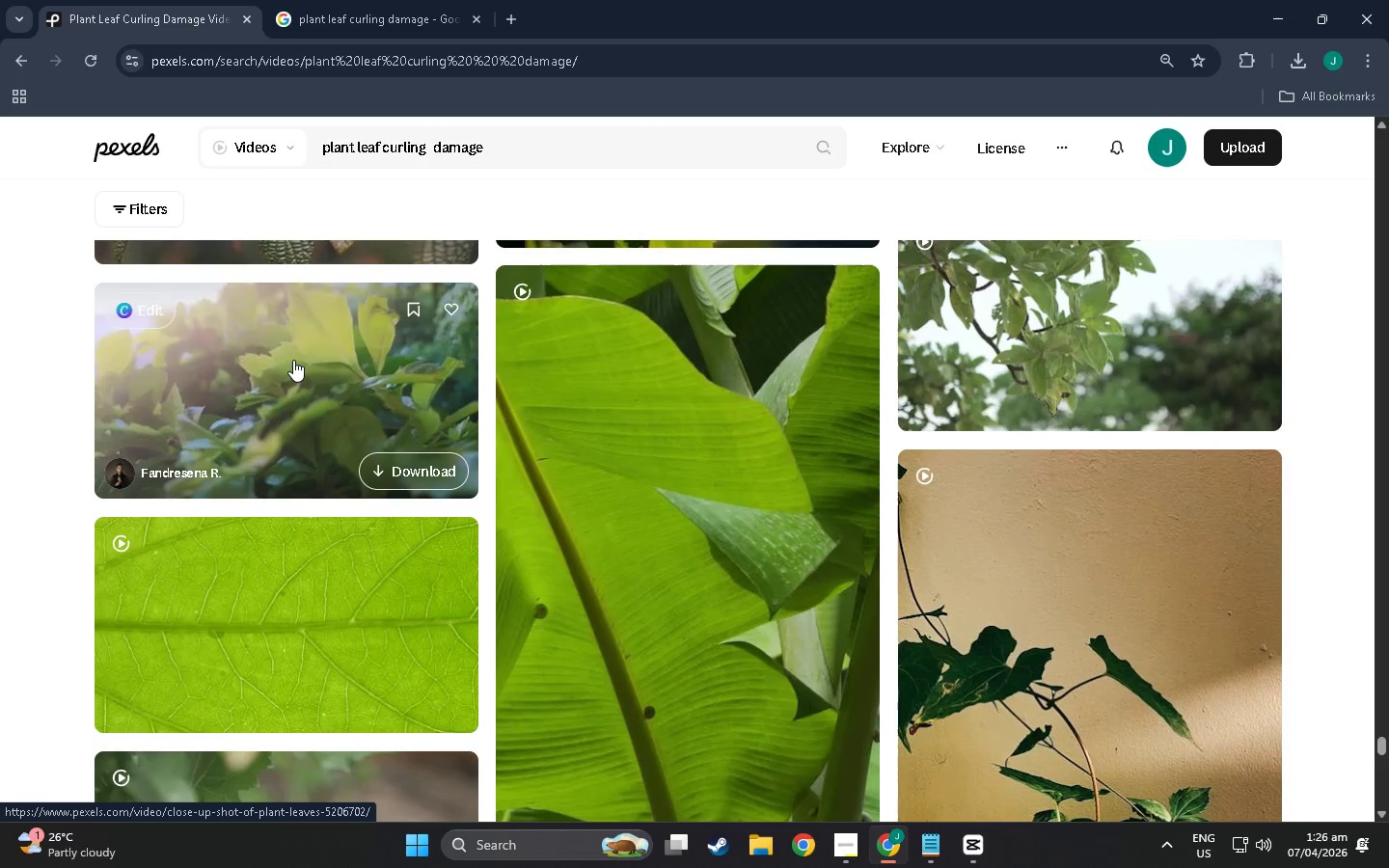 
scroll: coordinate [344, 569], scroll_direction: down, amount: 72.0
 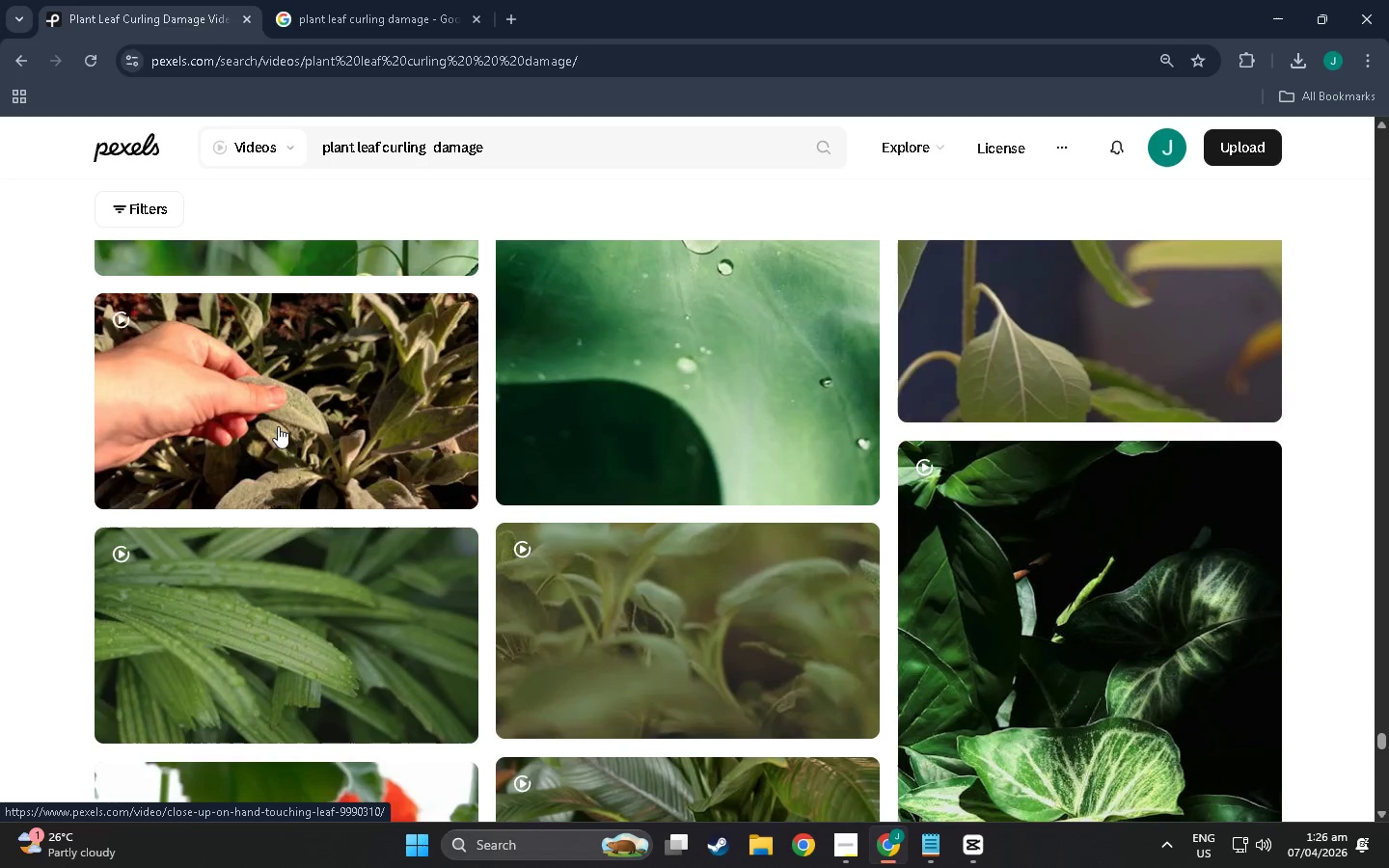 
scroll: coordinate [231, 470], scroll_direction: down, amount: 209.0
 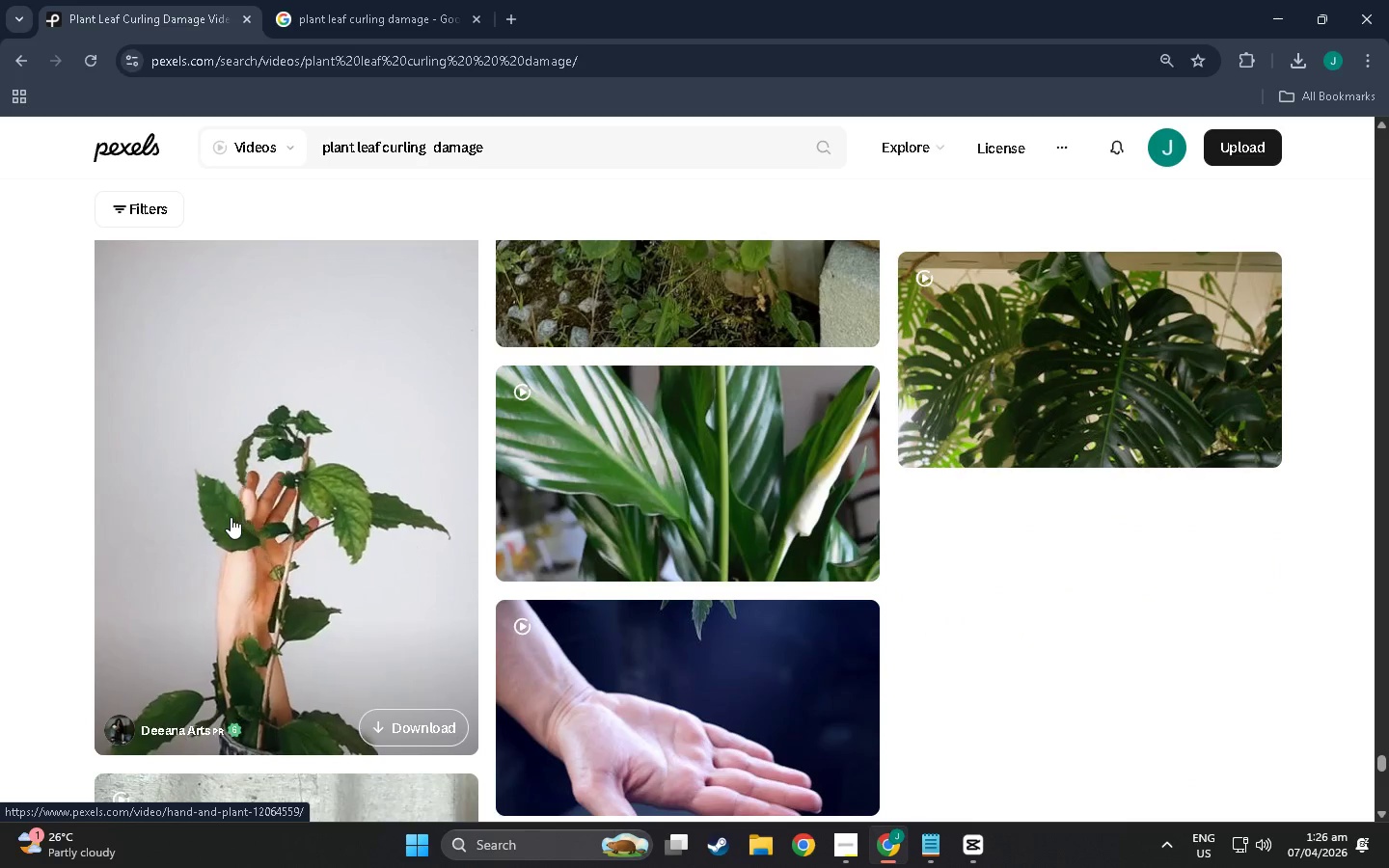 
scroll: coordinate [749, 601], scroll_direction: down, amount: 51.0
 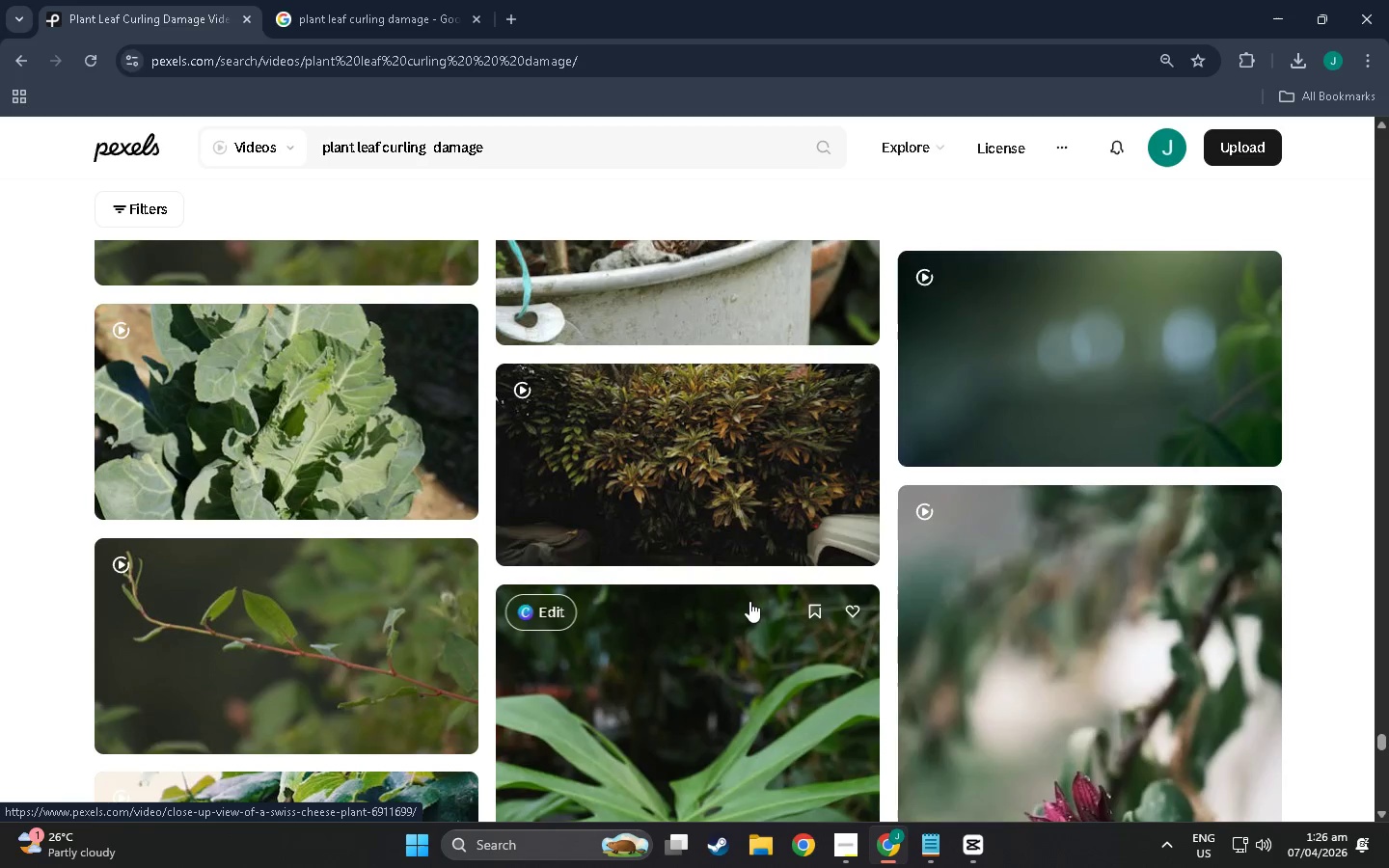 
scroll: coordinate [302, 409], scroll_direction: up, amount: 6.0
 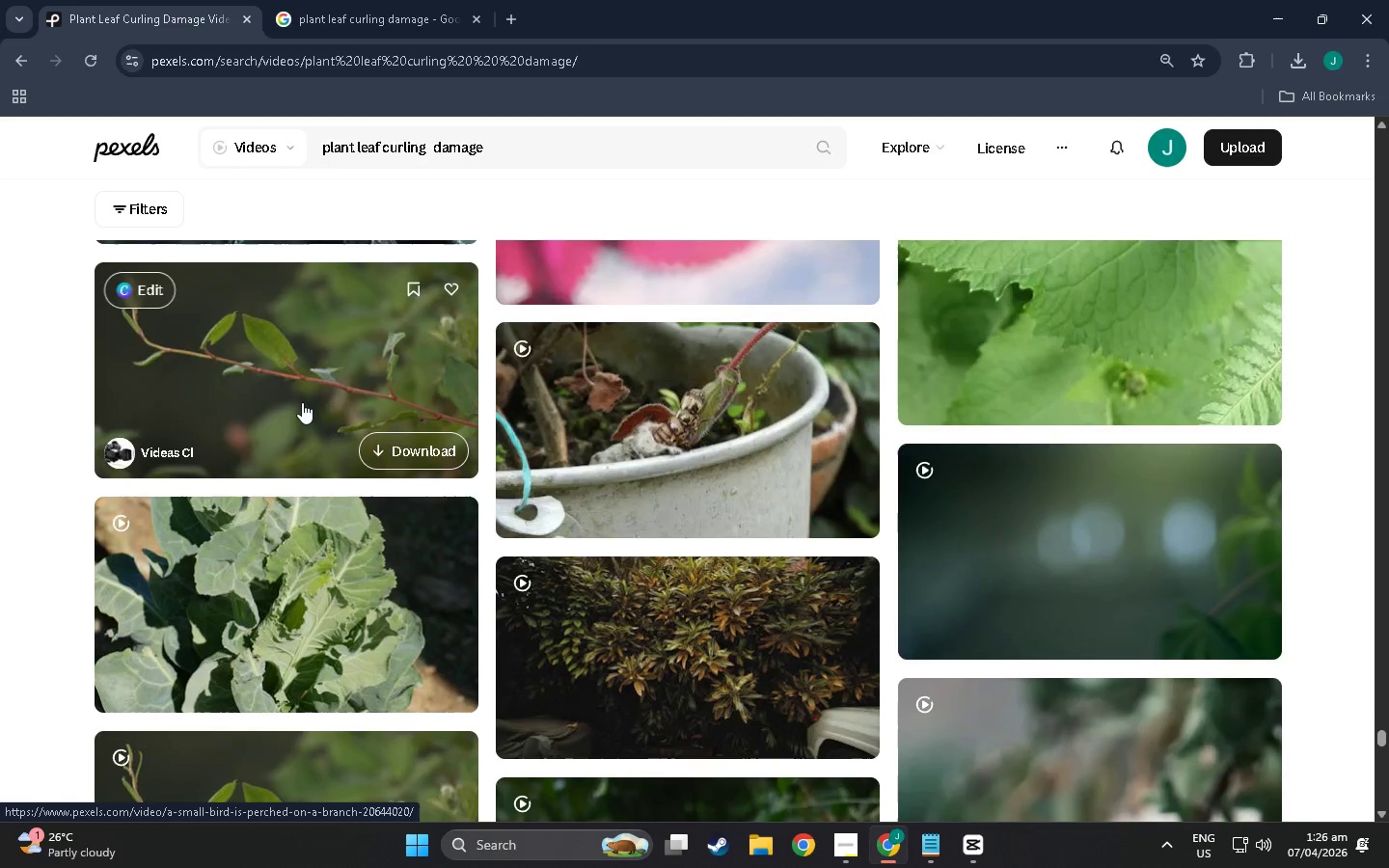 
scroll: coordinate [370, 536], scroll_direction: down, amount: 174.0
 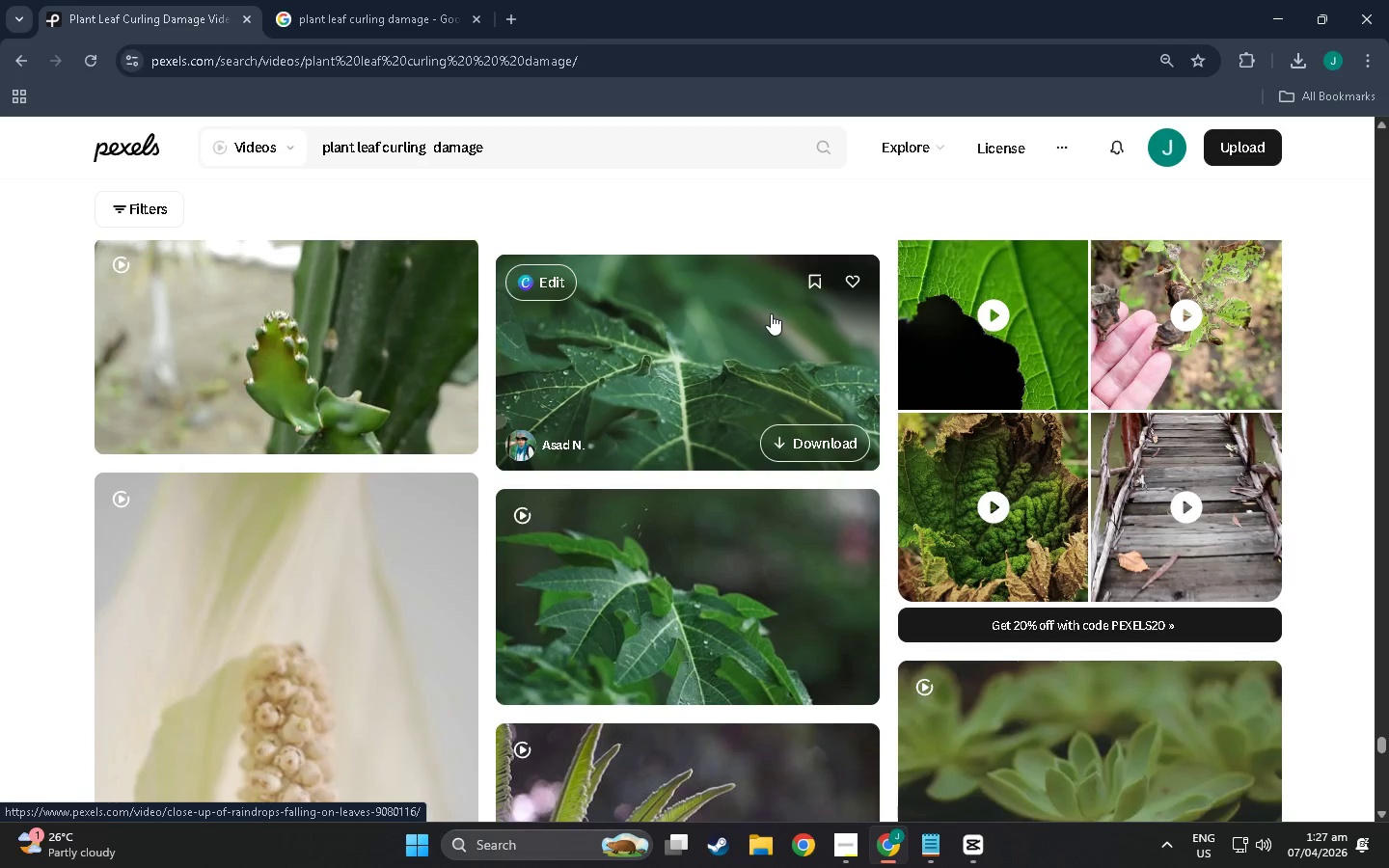 
scroll: coordinate [734, 547], scroll_direction: down, amount: 27.0
 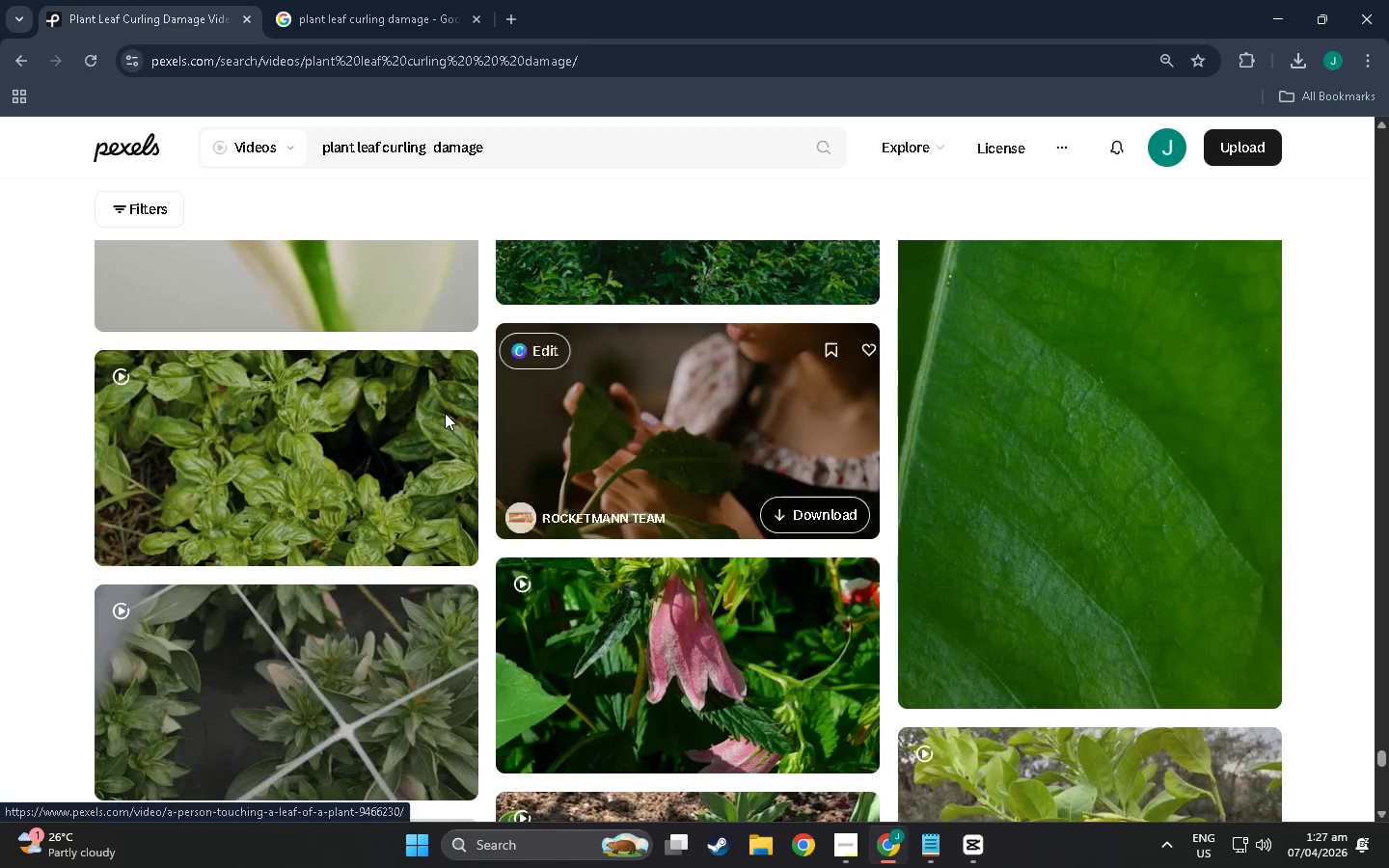 
mouse_move([385, 414])
 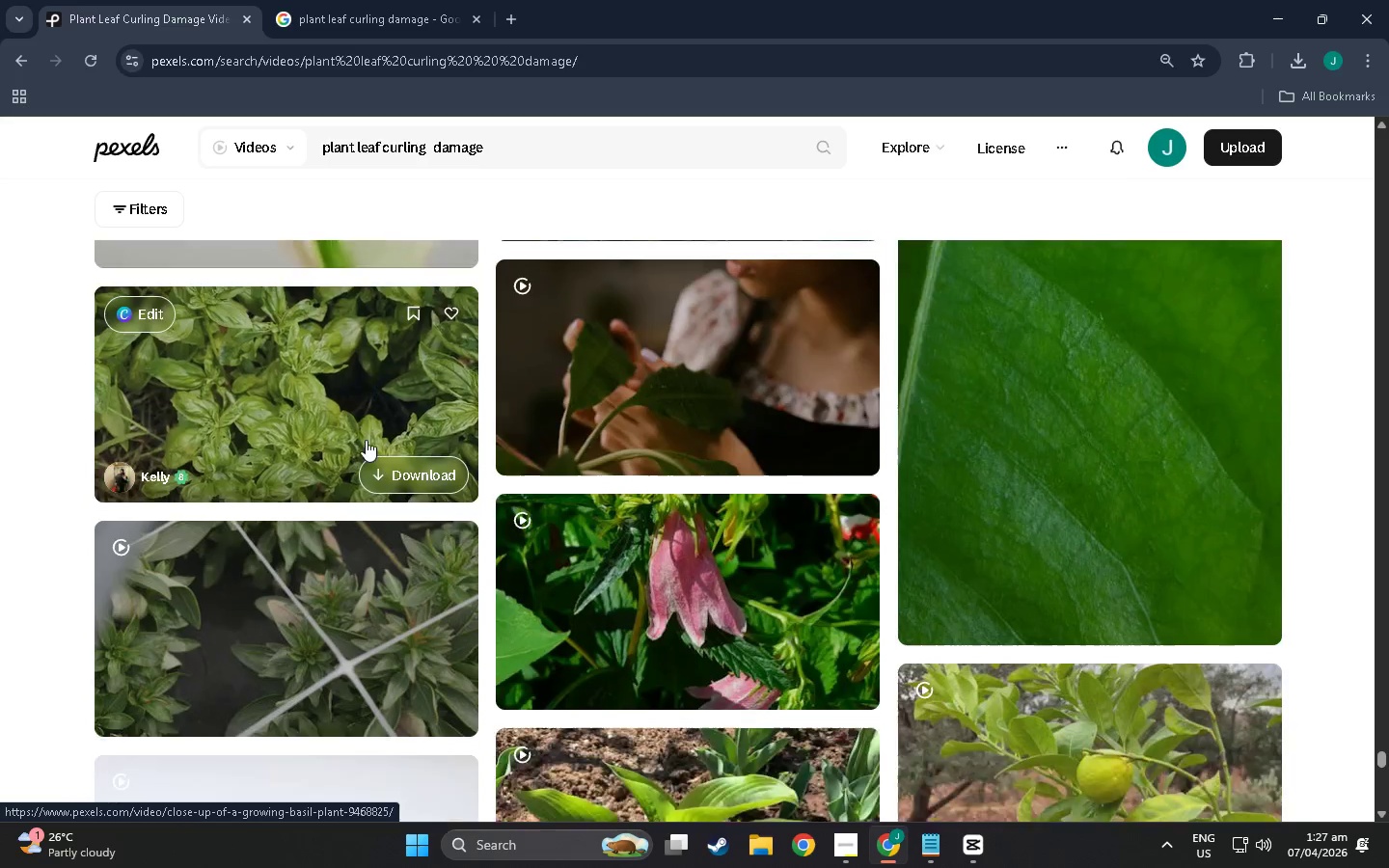 
scroll: coordinate [1081, 442], scroll_direction: down, amount: 66.0
 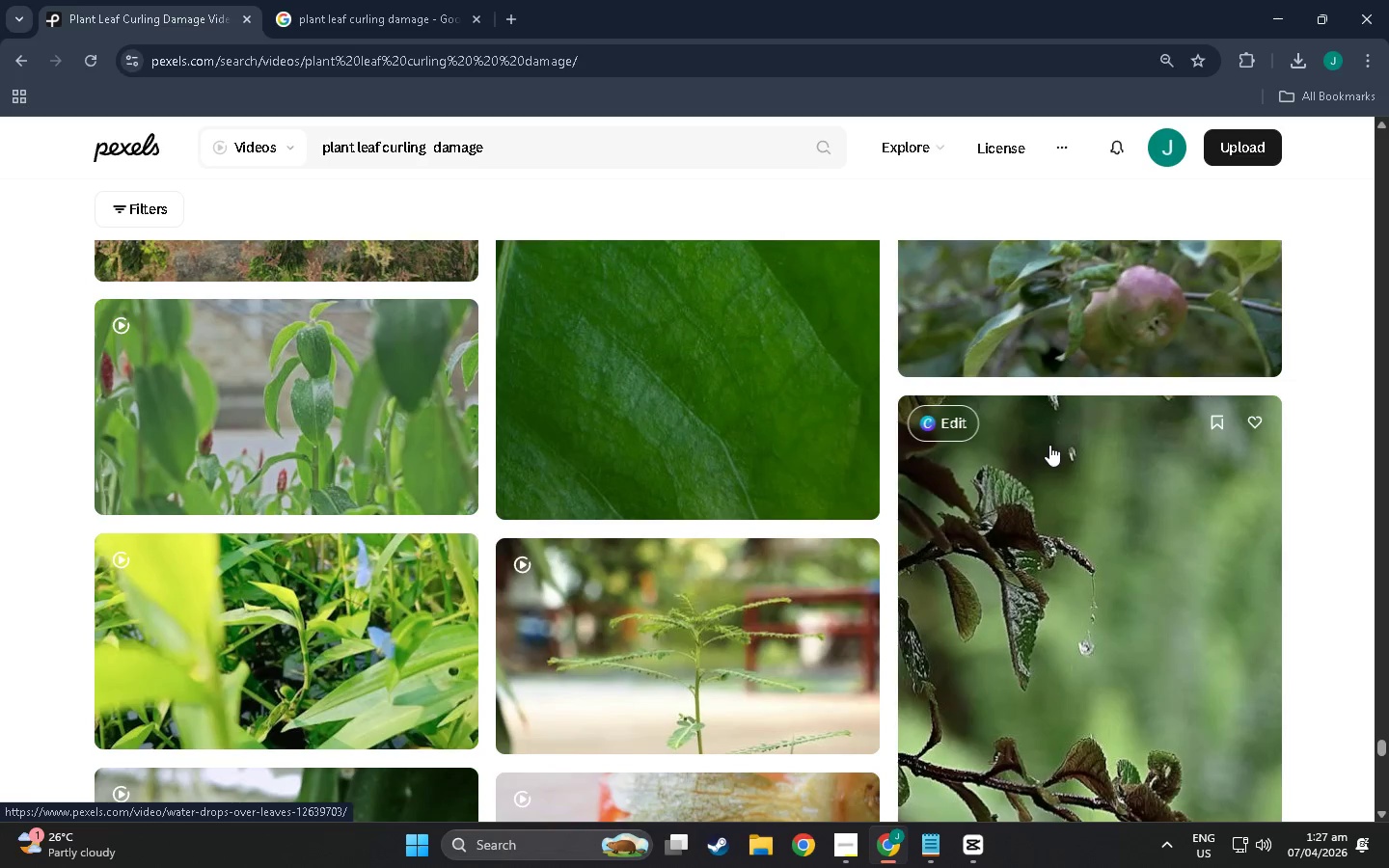 
scroll: coordinate [1049, 445], scroll_direction: up, amount: 4.0
 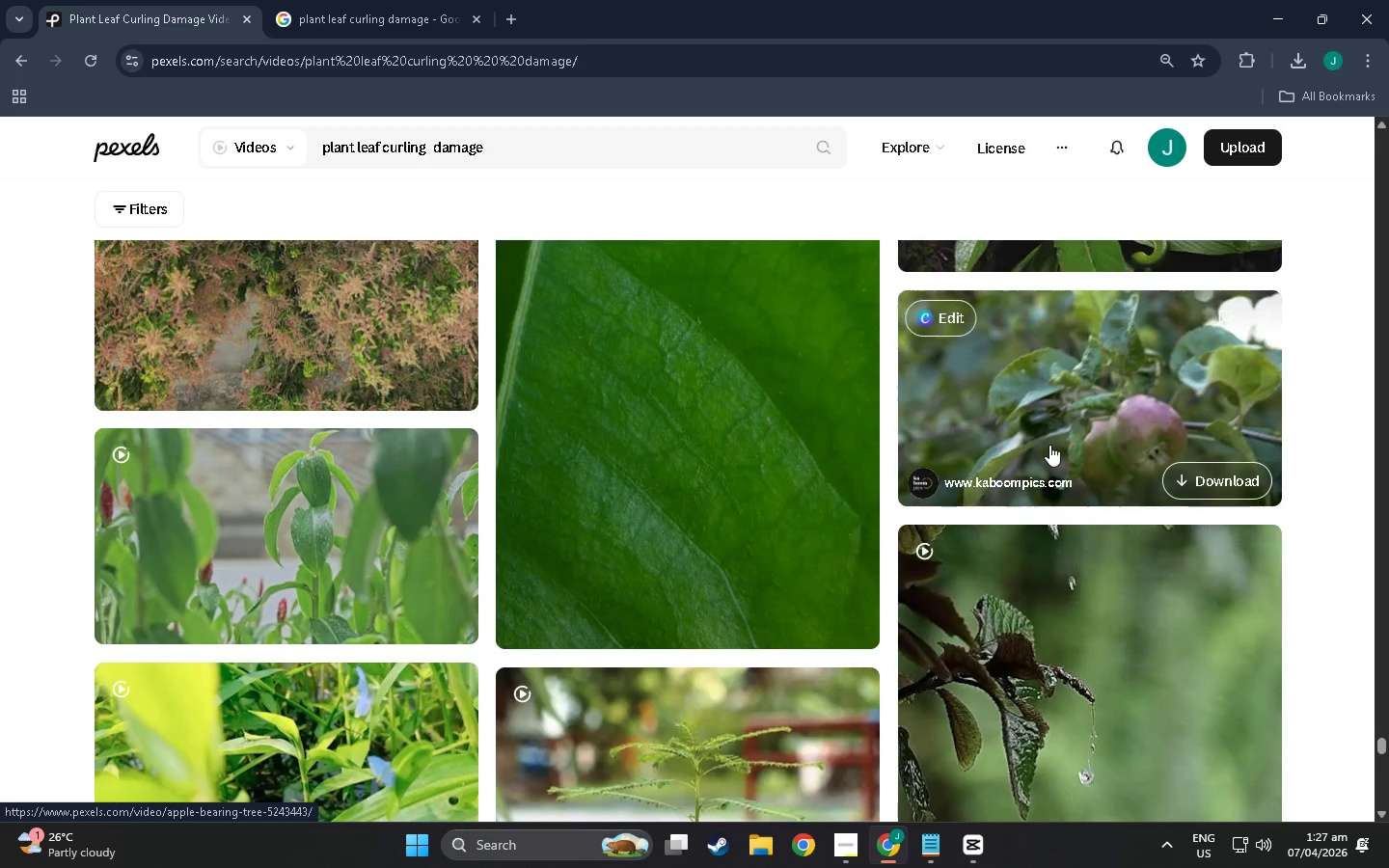 
scroll: coordinate [803, 573], scroll_direction: down, amount: 226.0
 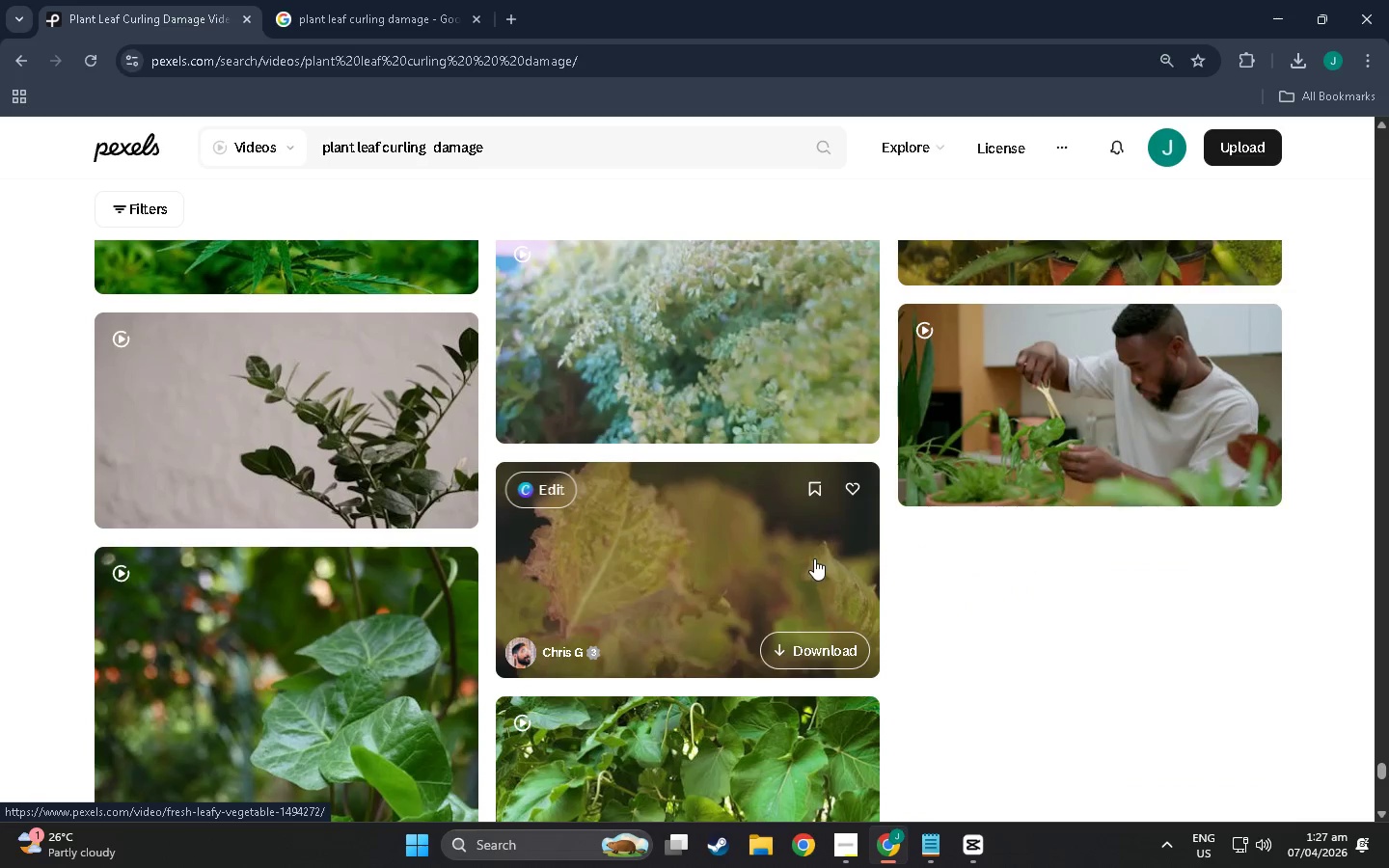 
scroll: coordinate [784, 567], scroll_direction: down, amount: 57.0
 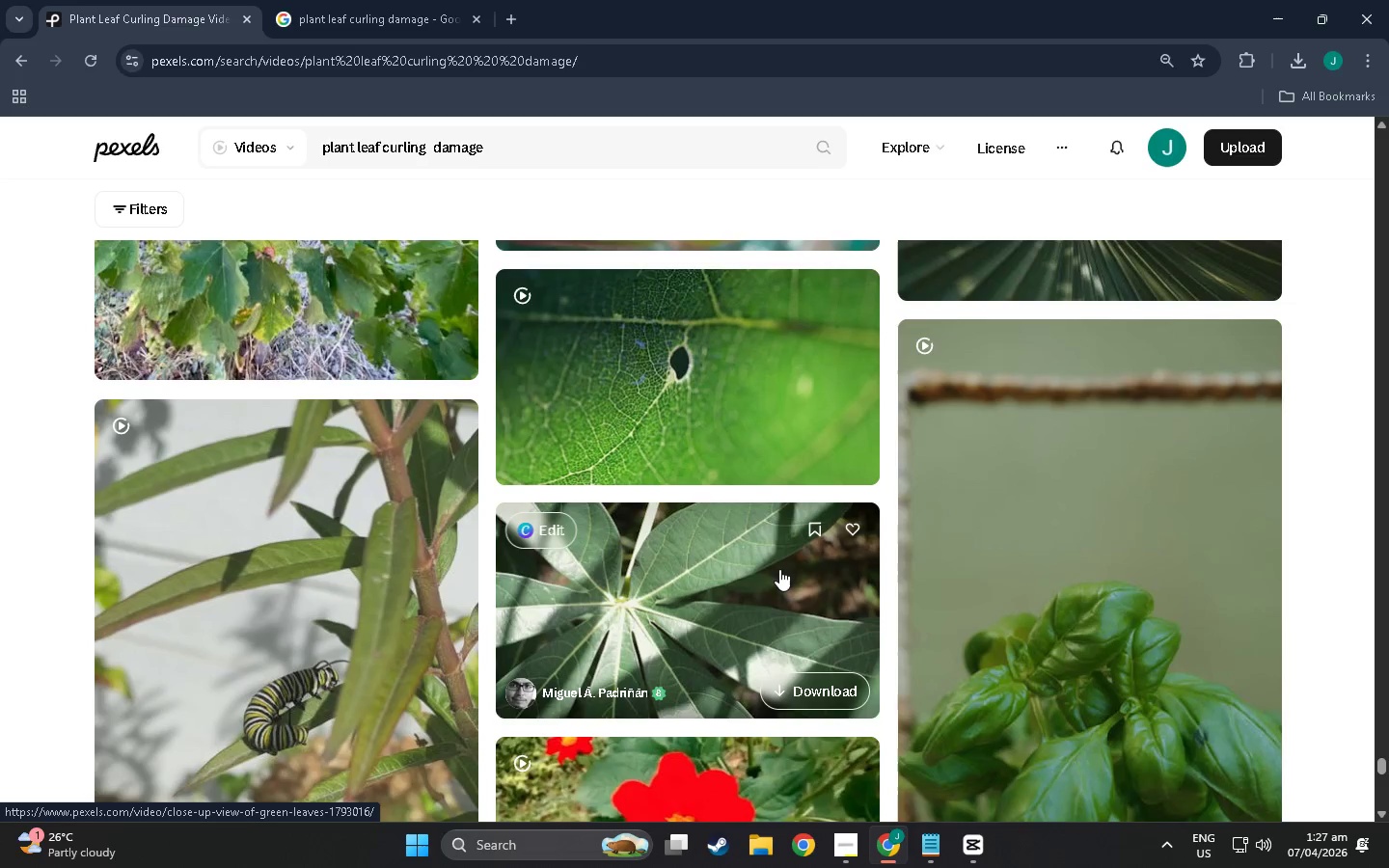 
scroll: coordinate [521, 297], scroll_direction: down, amount: 104.0
 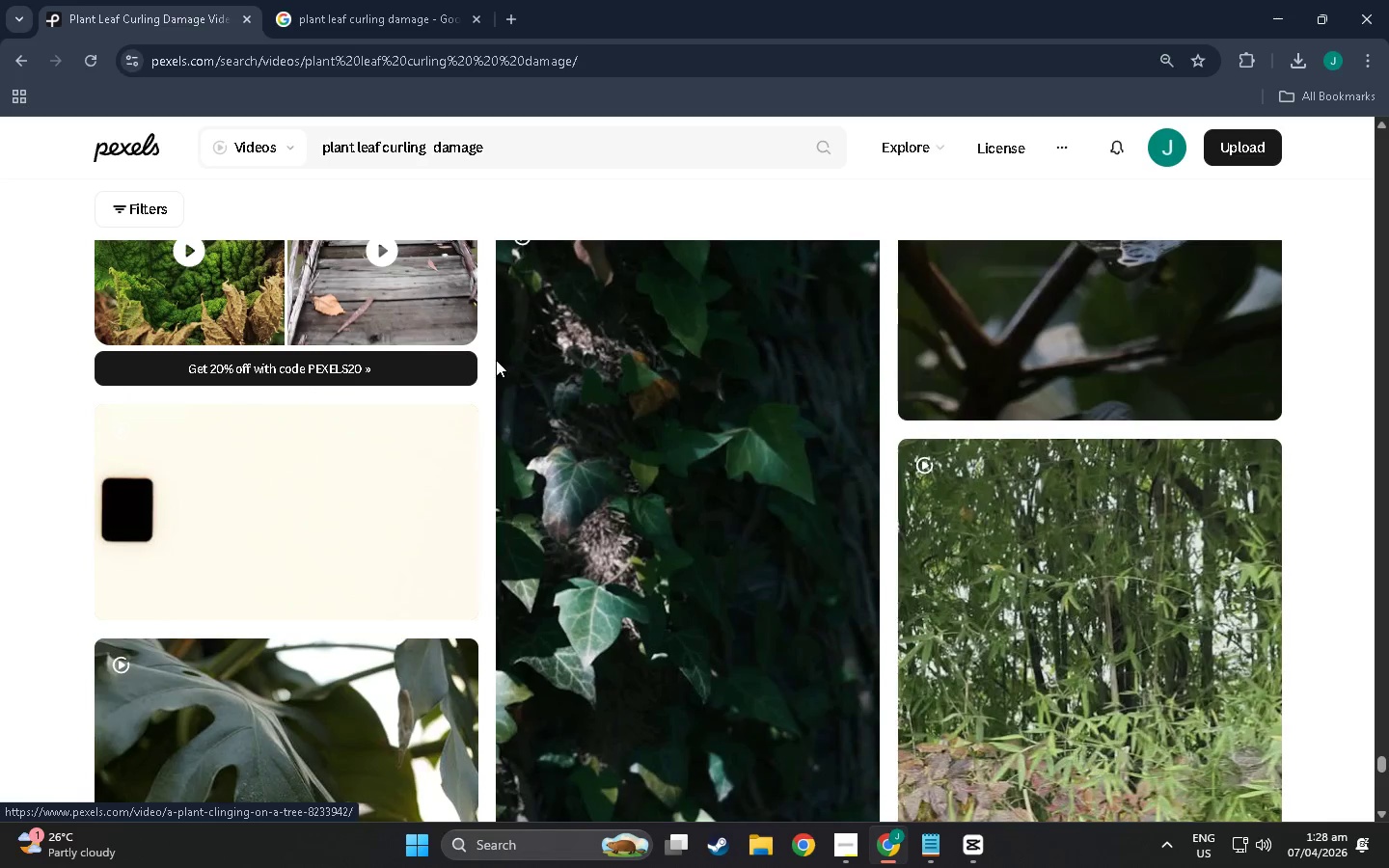 
scroll: coordinate [504, 361], scroll_direction: down, amount: 154.0
 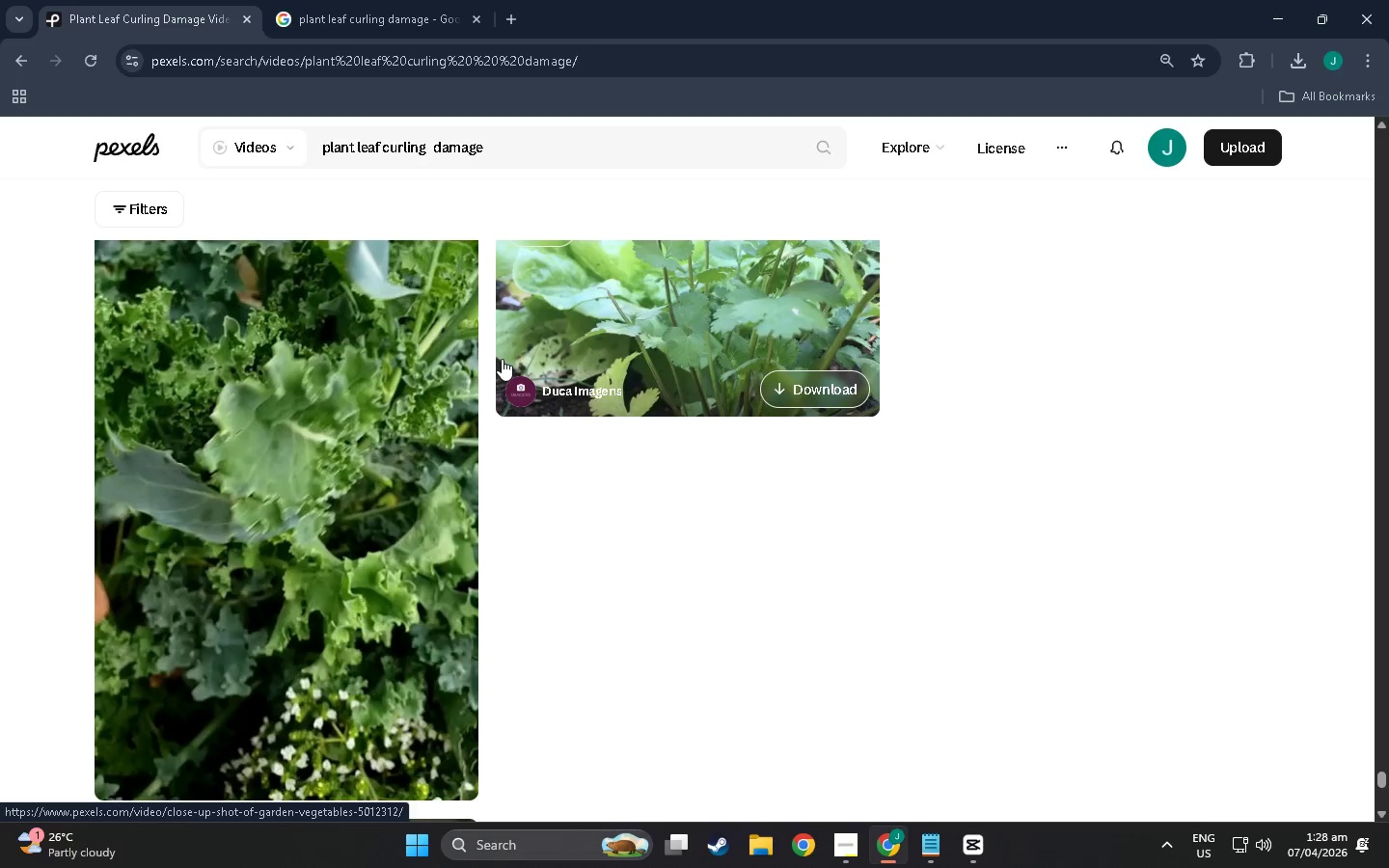 
scroll: coordinate [502, 359], scroll_direction: down, amount: 15.0
 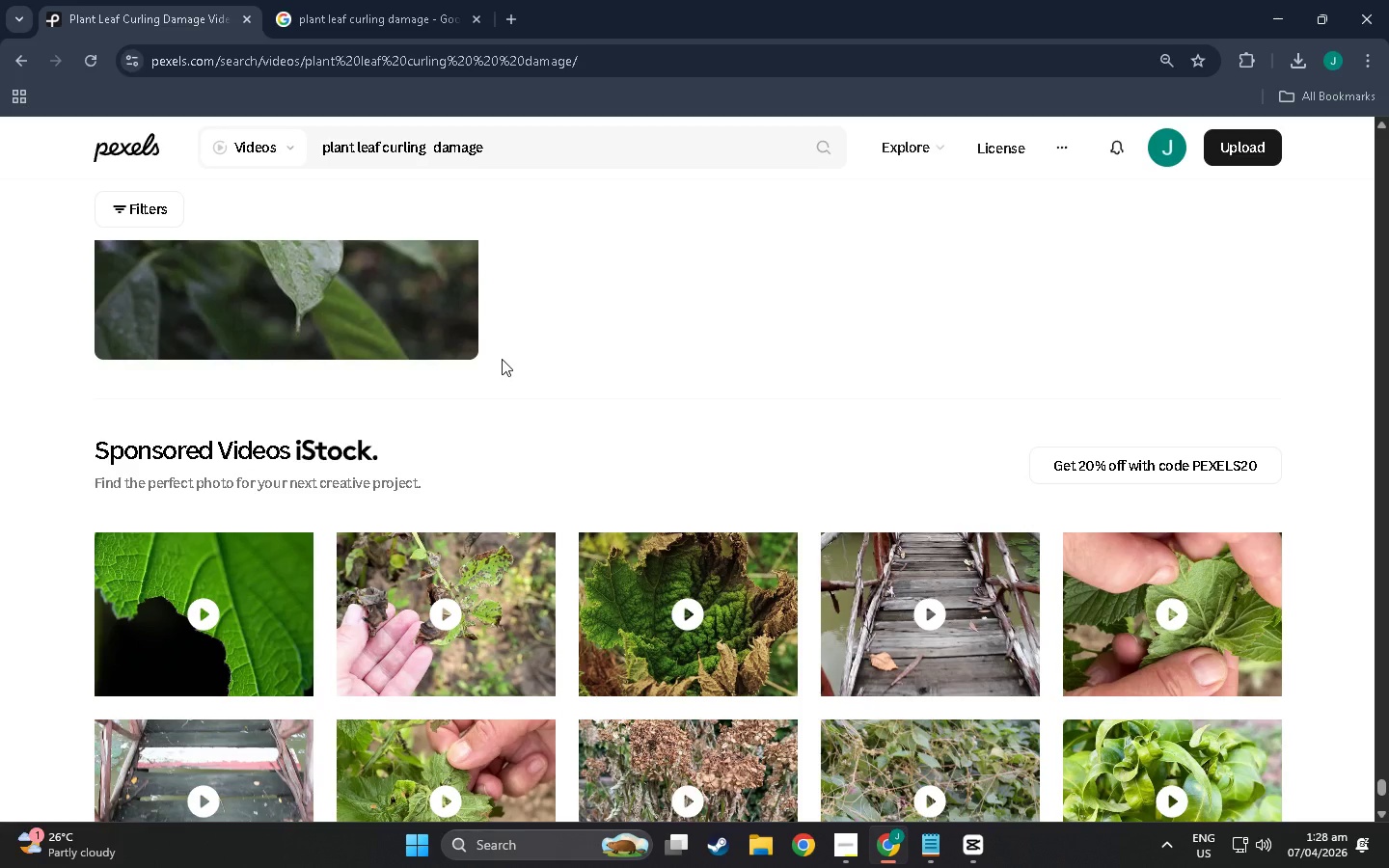 
scroll: coordinate [502, 344], scroll_direction: down, amount: 12.0
 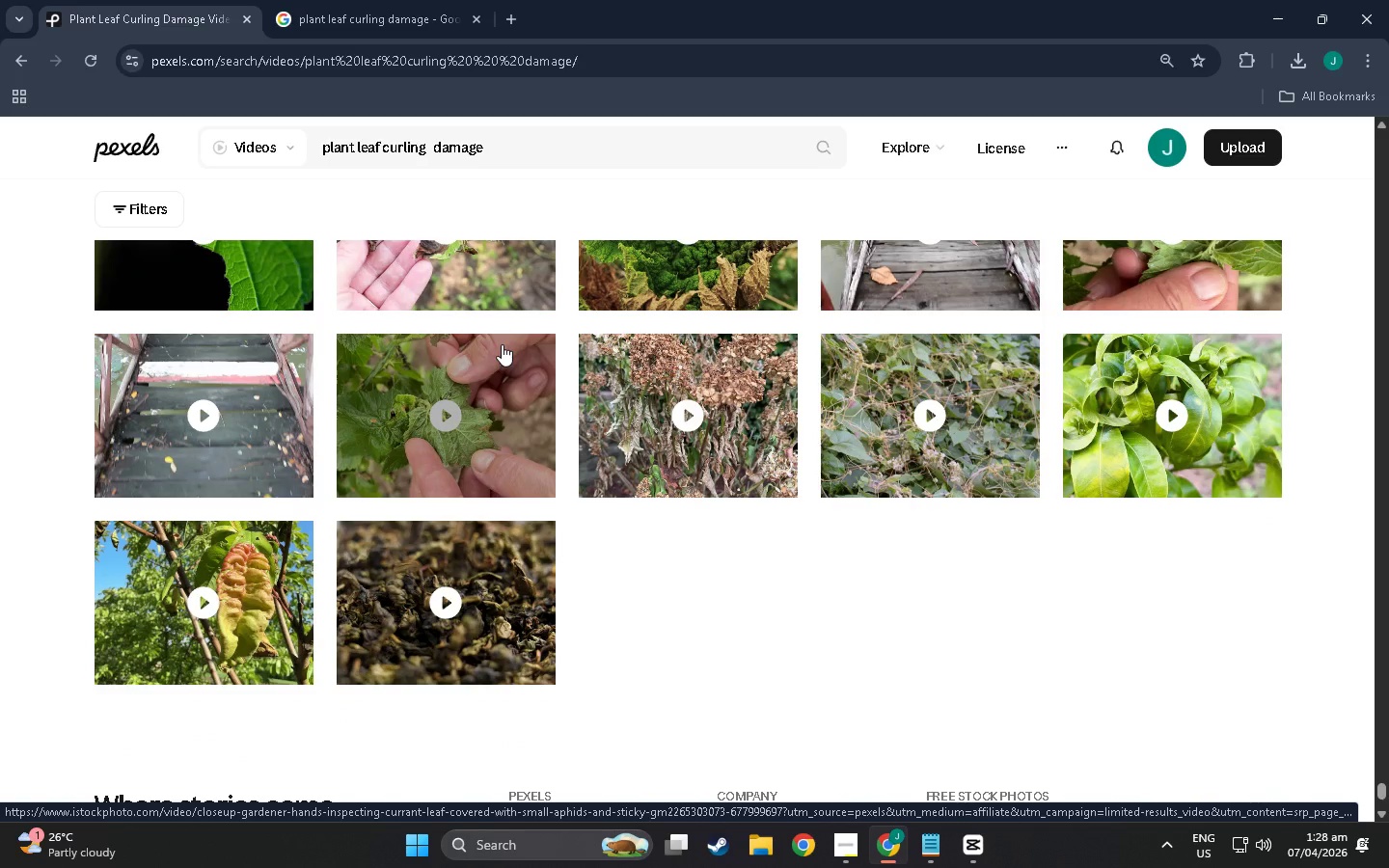 
scroll: coordinate [501, 344], scroll_direction: down, amount: 5.0
 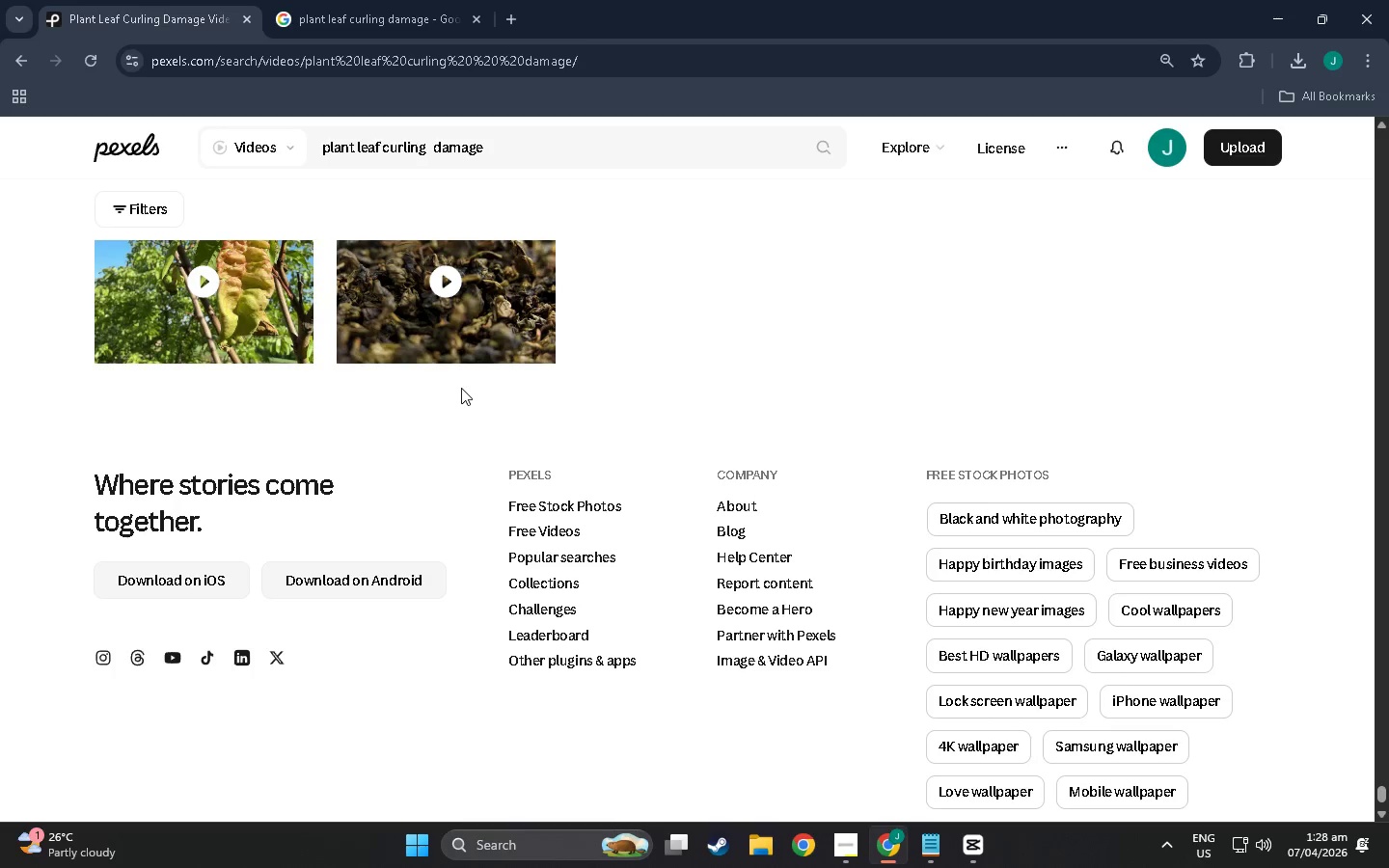 
scroll: coordinate [357, 600], scroll_direction: up, amount: 118.0
 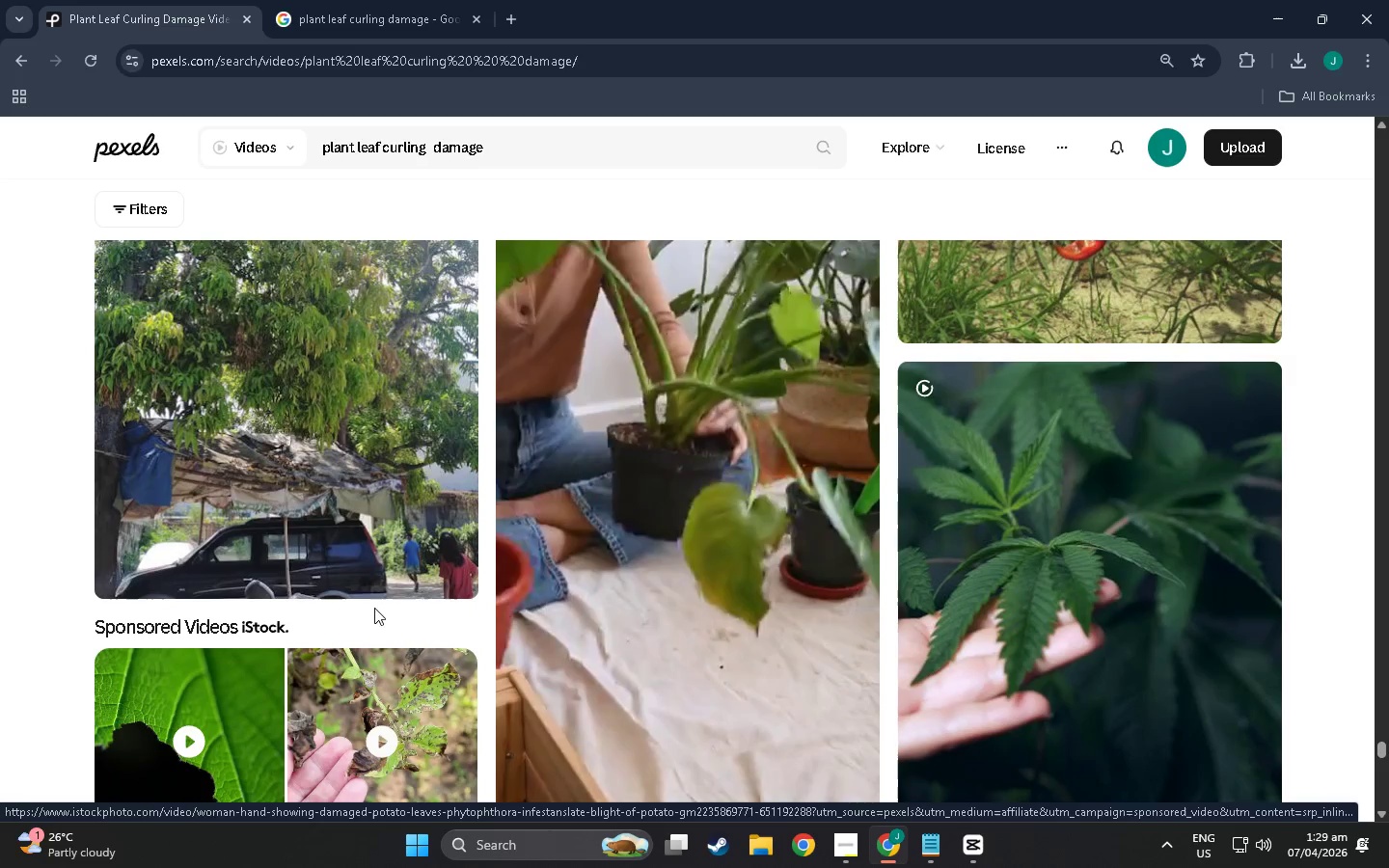 
scroll: coordinate [438, 478], scroll_direction: down, amount: 124.0
 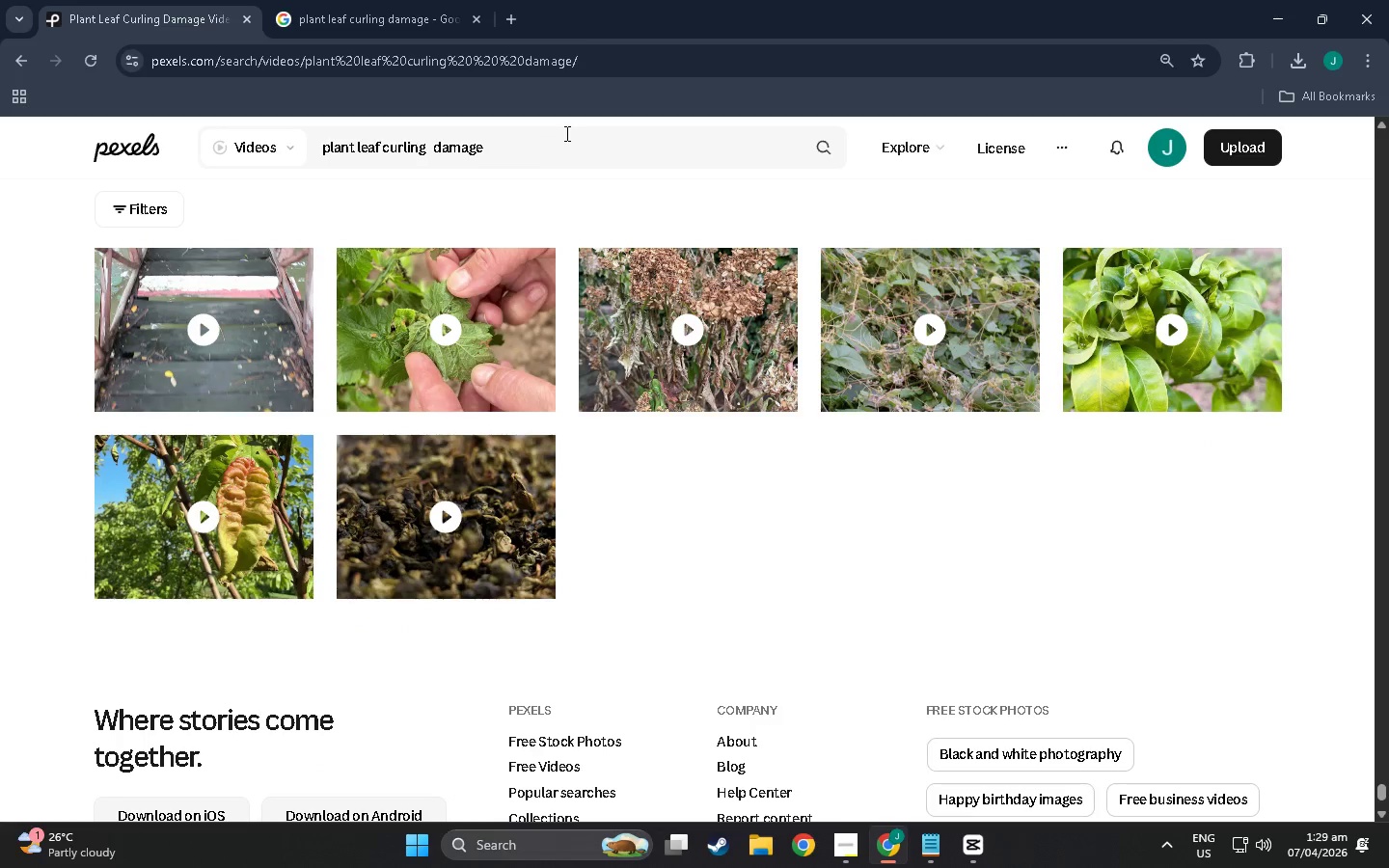 
left_click([558, 139])
 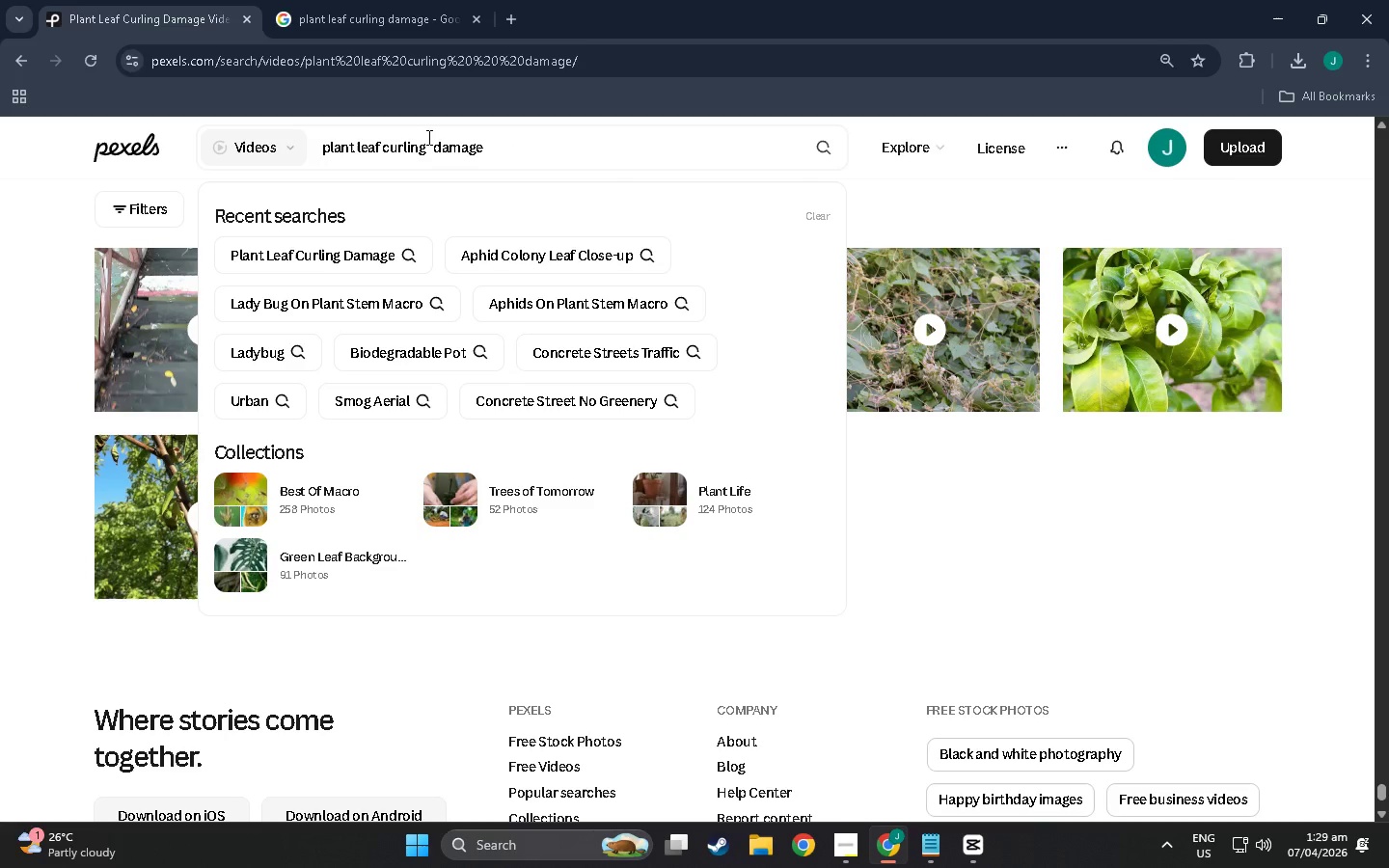 
left_click_drag(start_coordinate=[427, 134], to_coordinate=[259, 131])
 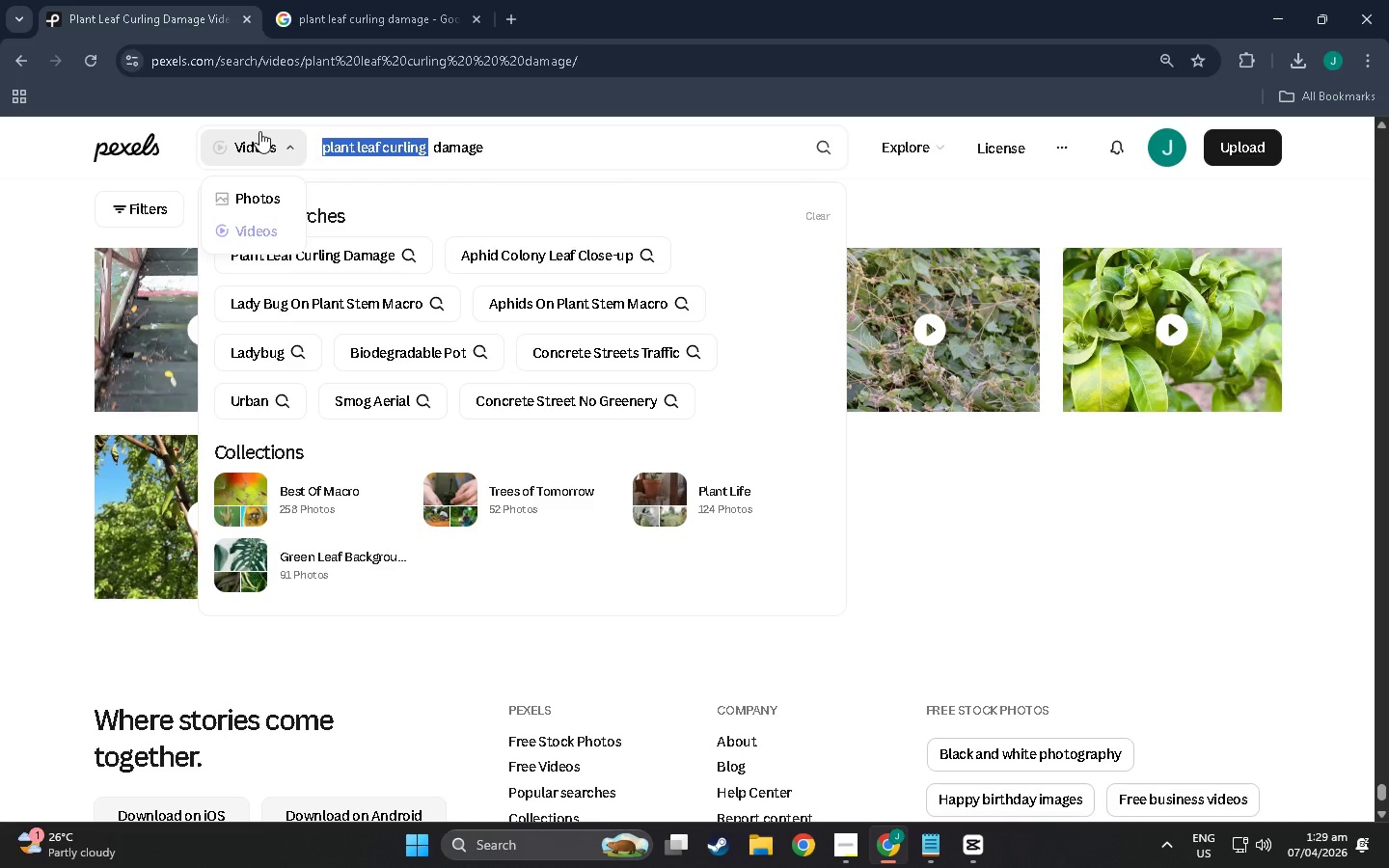 
wait(8.91)
 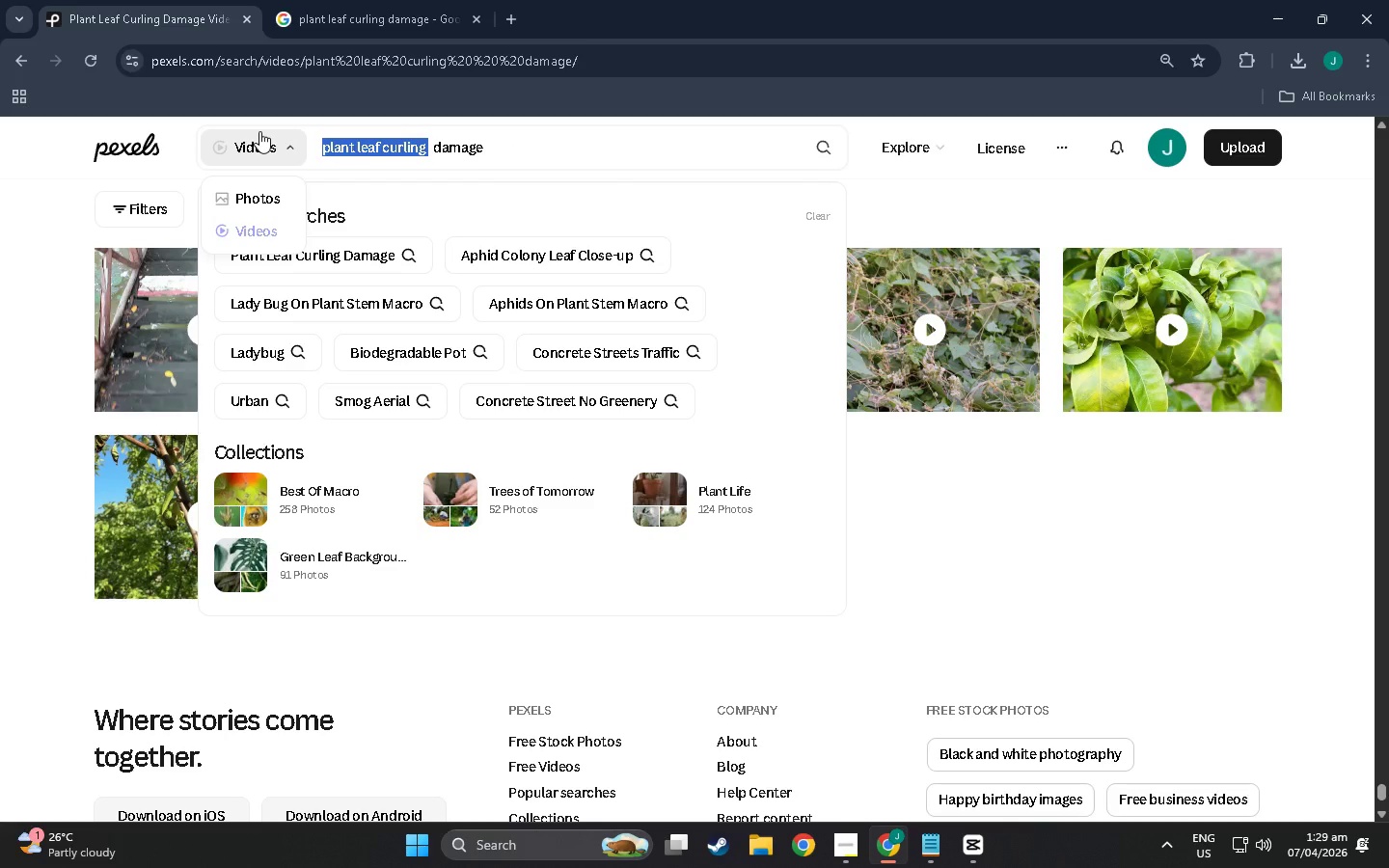 
left_click([426, 160])
 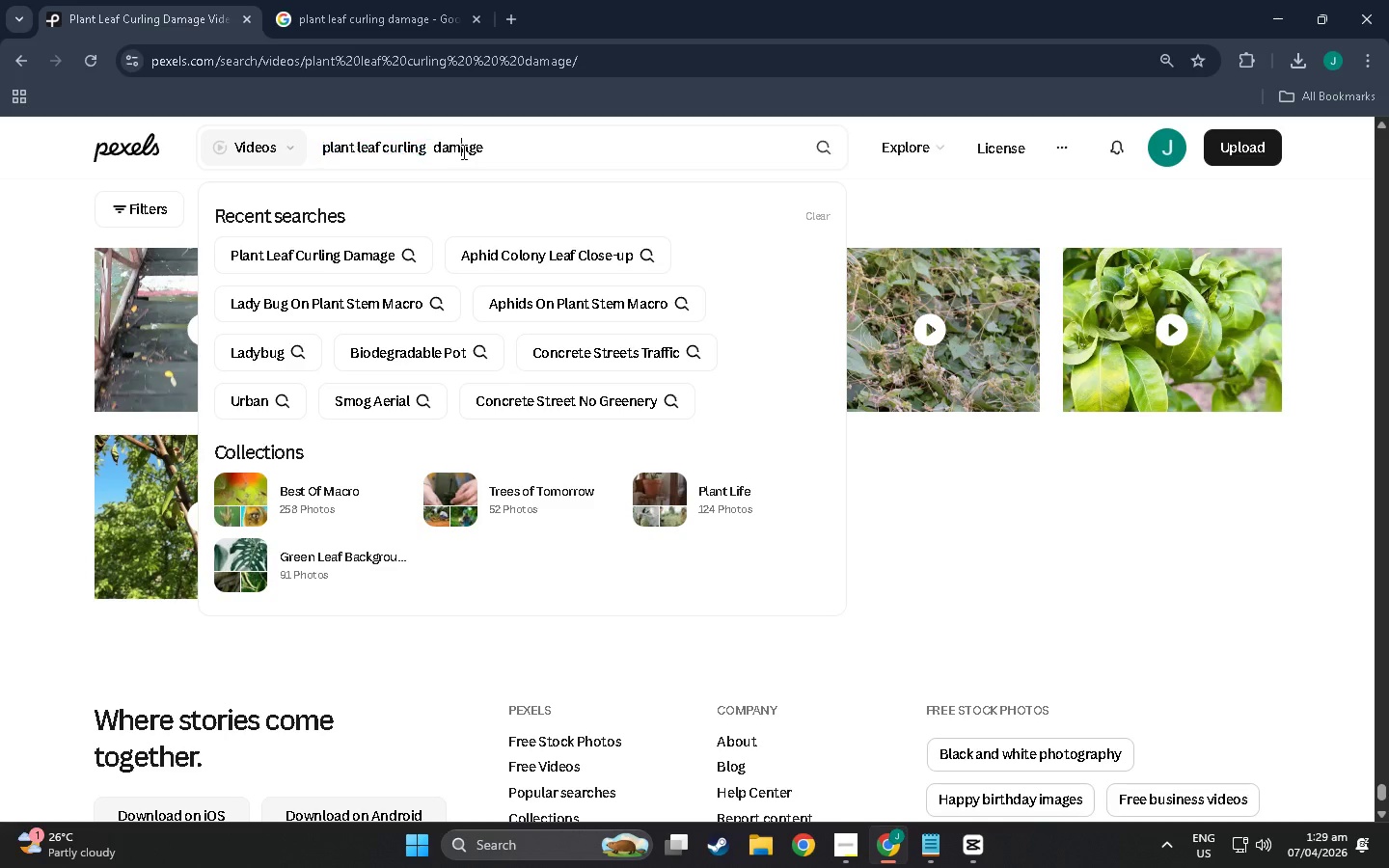 
left_click_drag(start_coordinate=[462, 151], to_coordinate=[467, 150])
 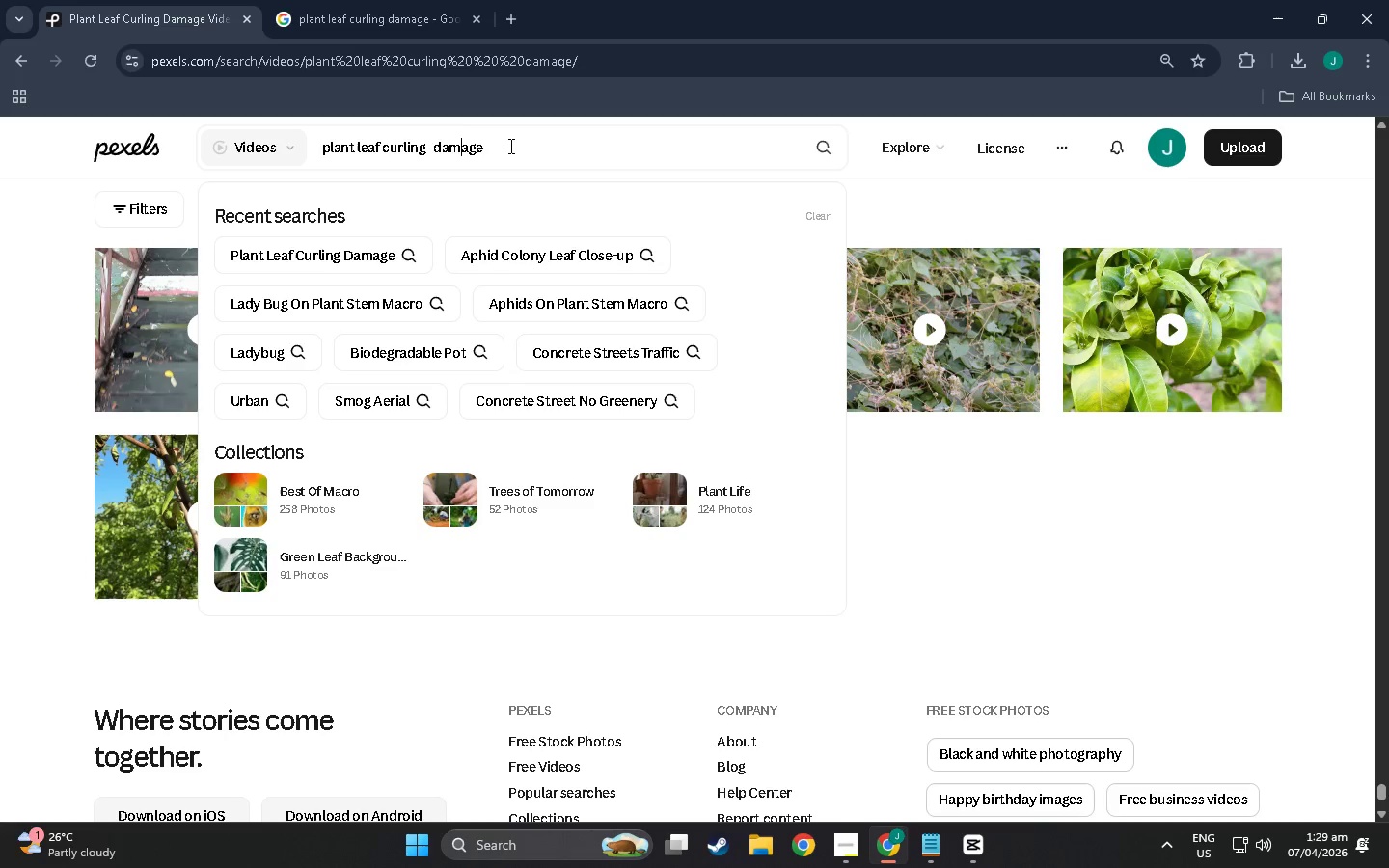 
left_click_drag(start_coordinate=[507, 146], to_coordinate=[429, 155])
 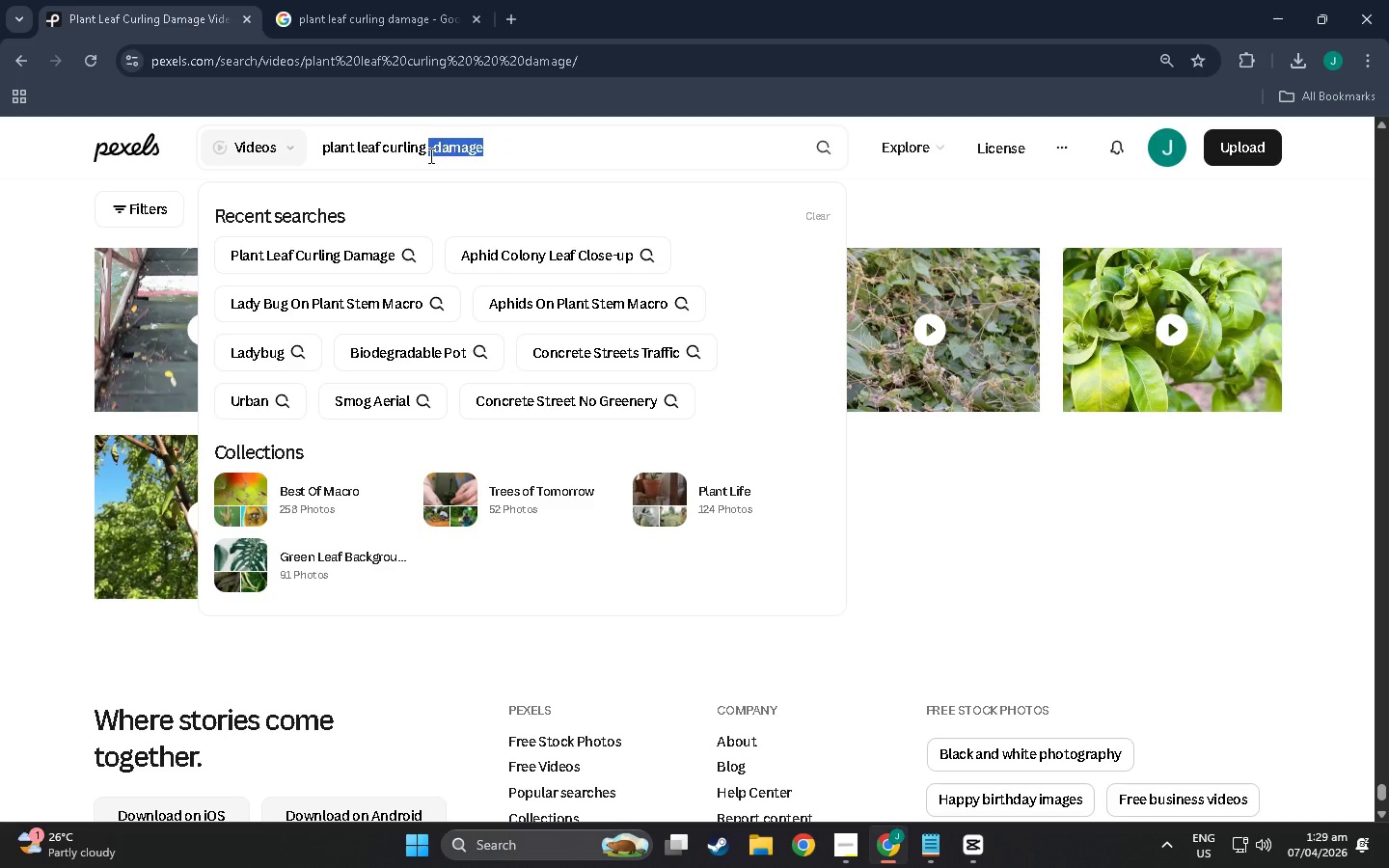 
key(Backspace)
 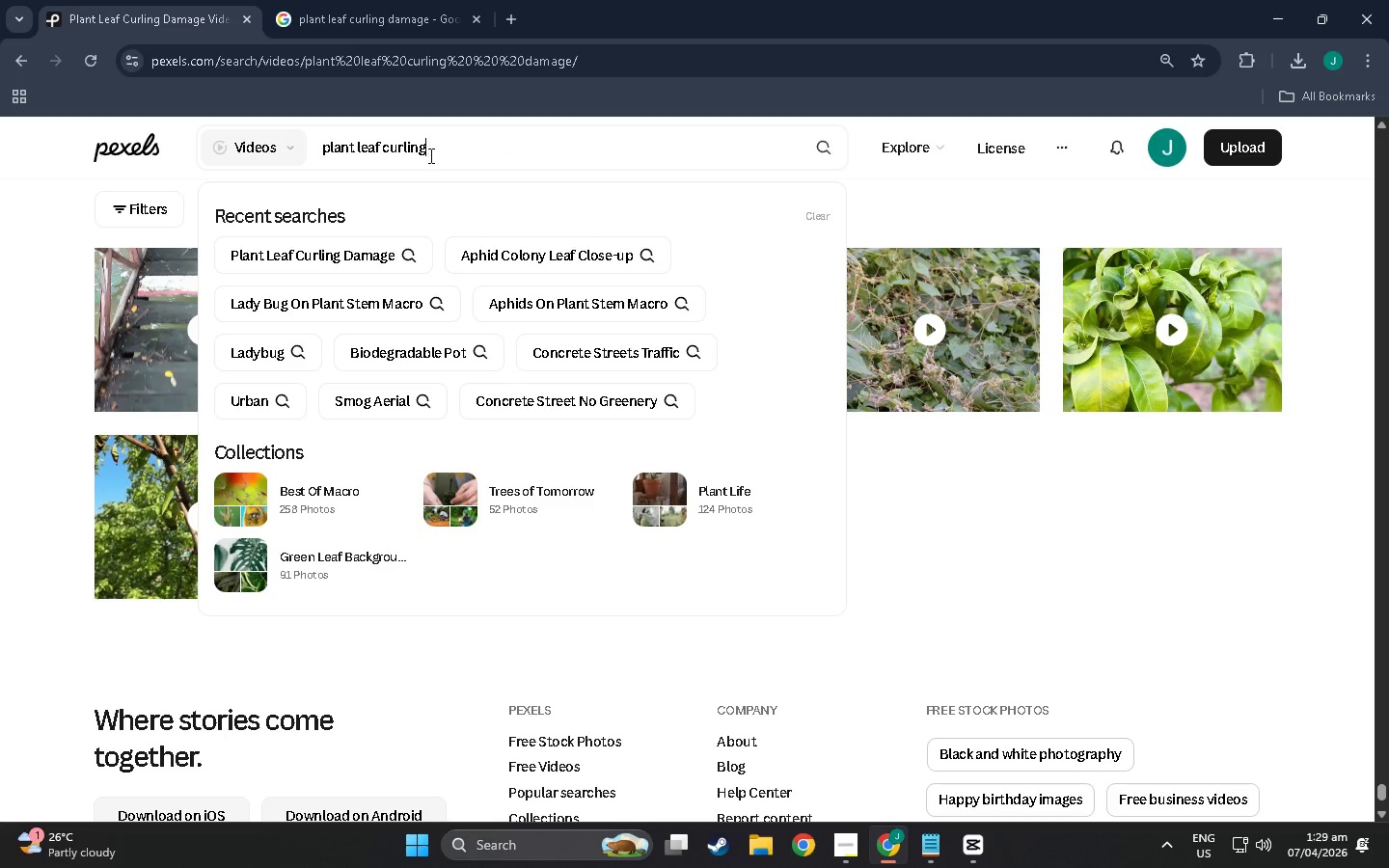 
key(Backspace)
 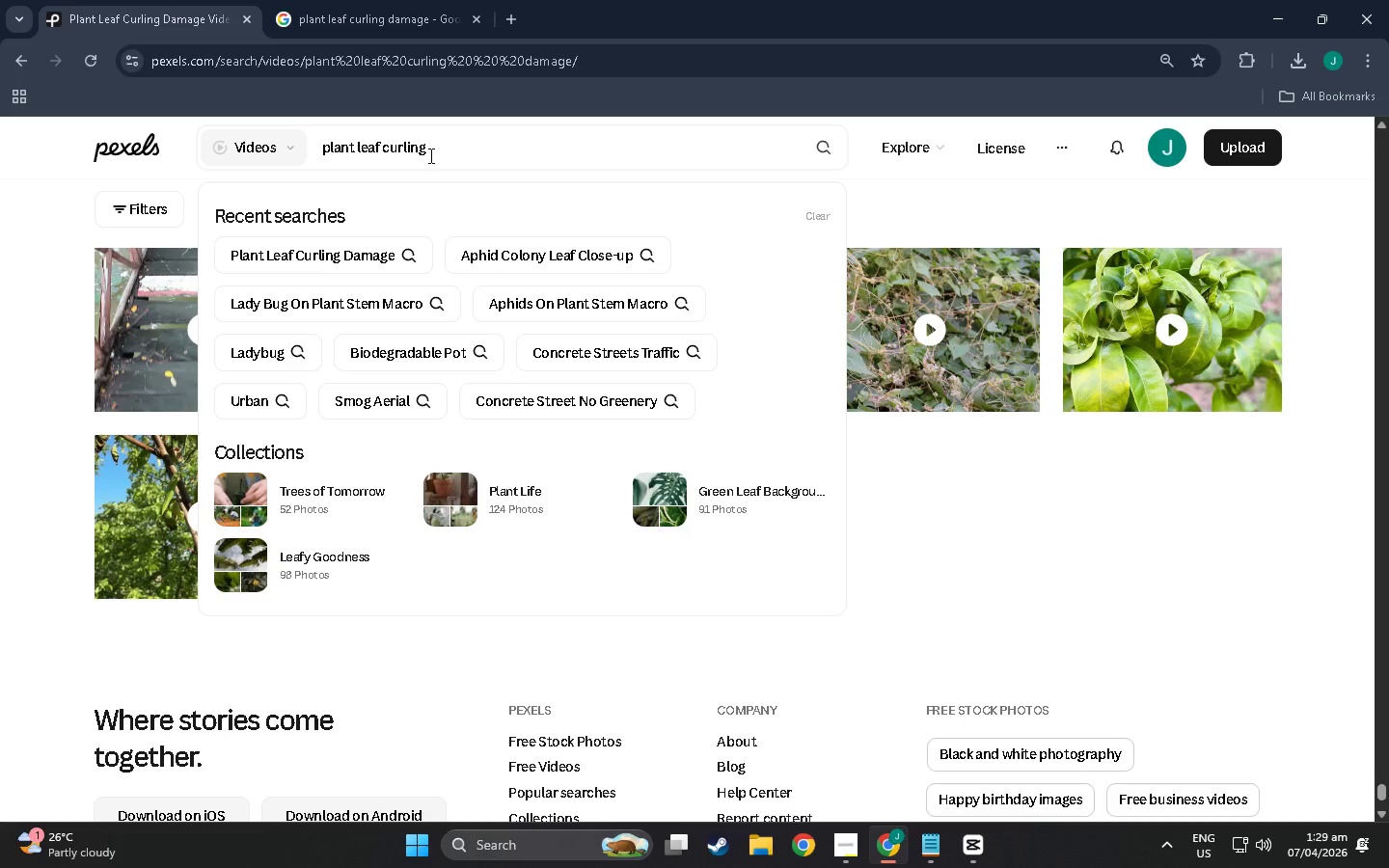 
key(Enter)
 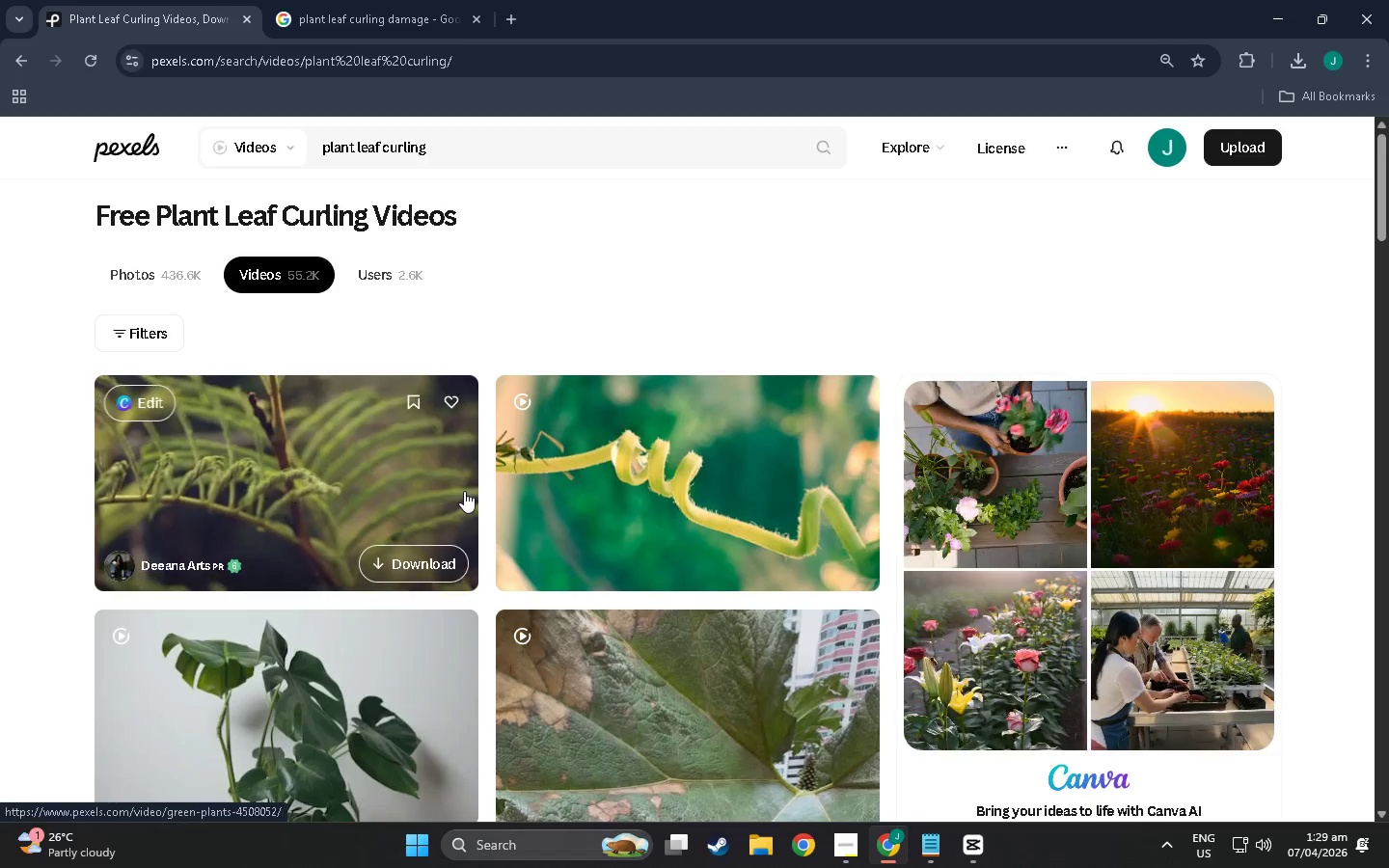 
wait(5.62)
 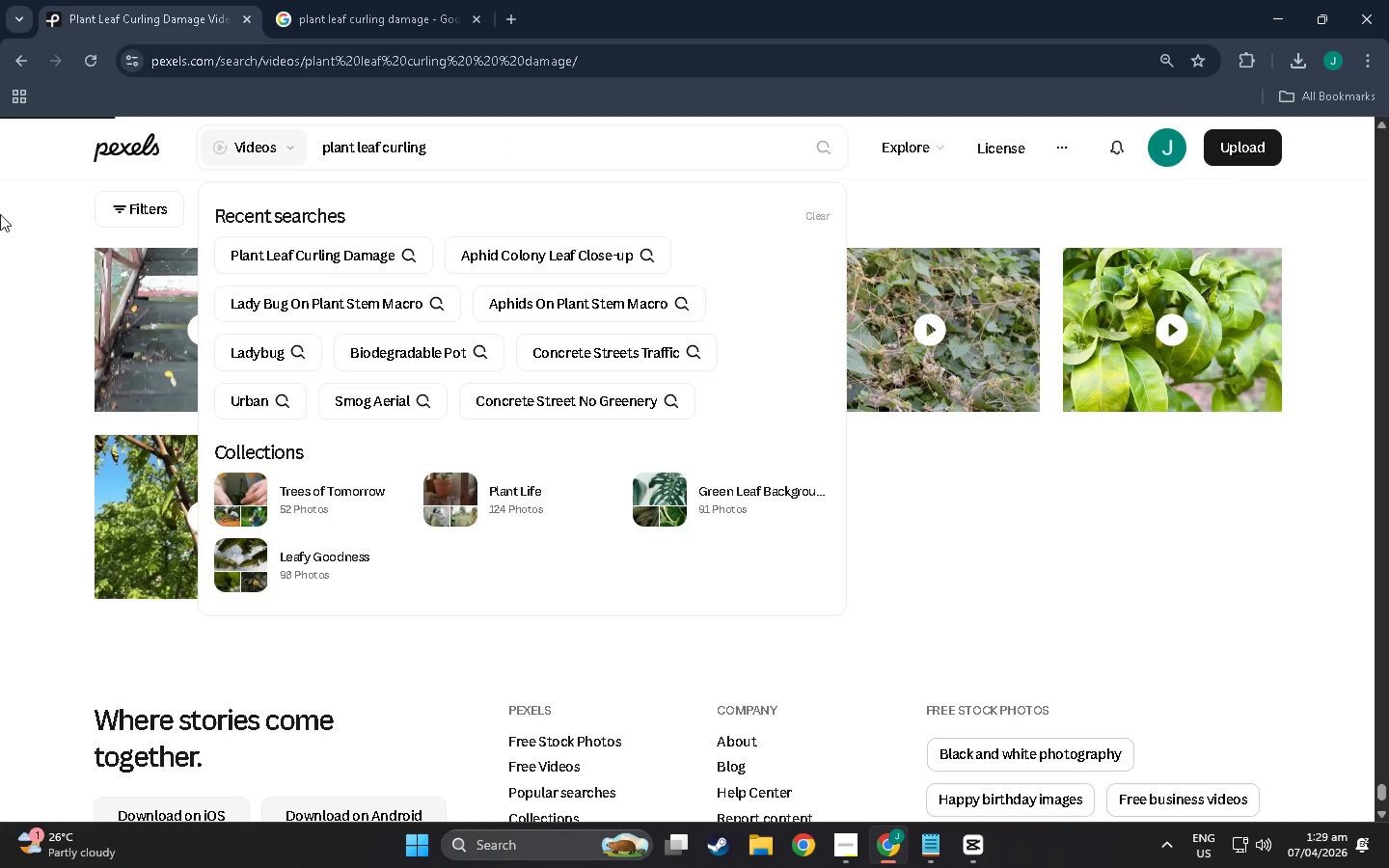 
scroll: coordinate [466, 438], scroll_direction: down, amount: 5.0
 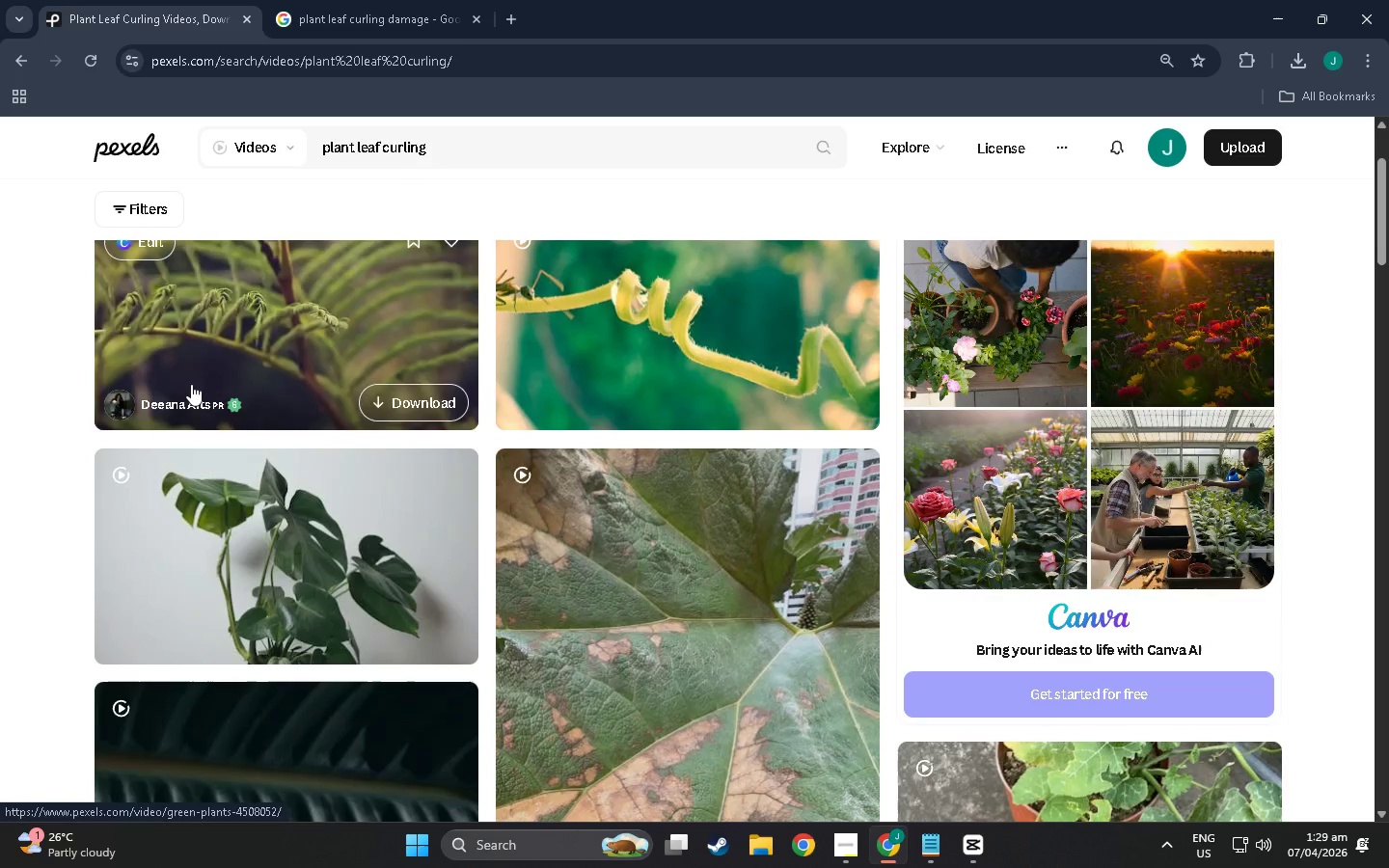 
scroll: coordinate [191, 384], scroll_direction: up, amount: 5.0
 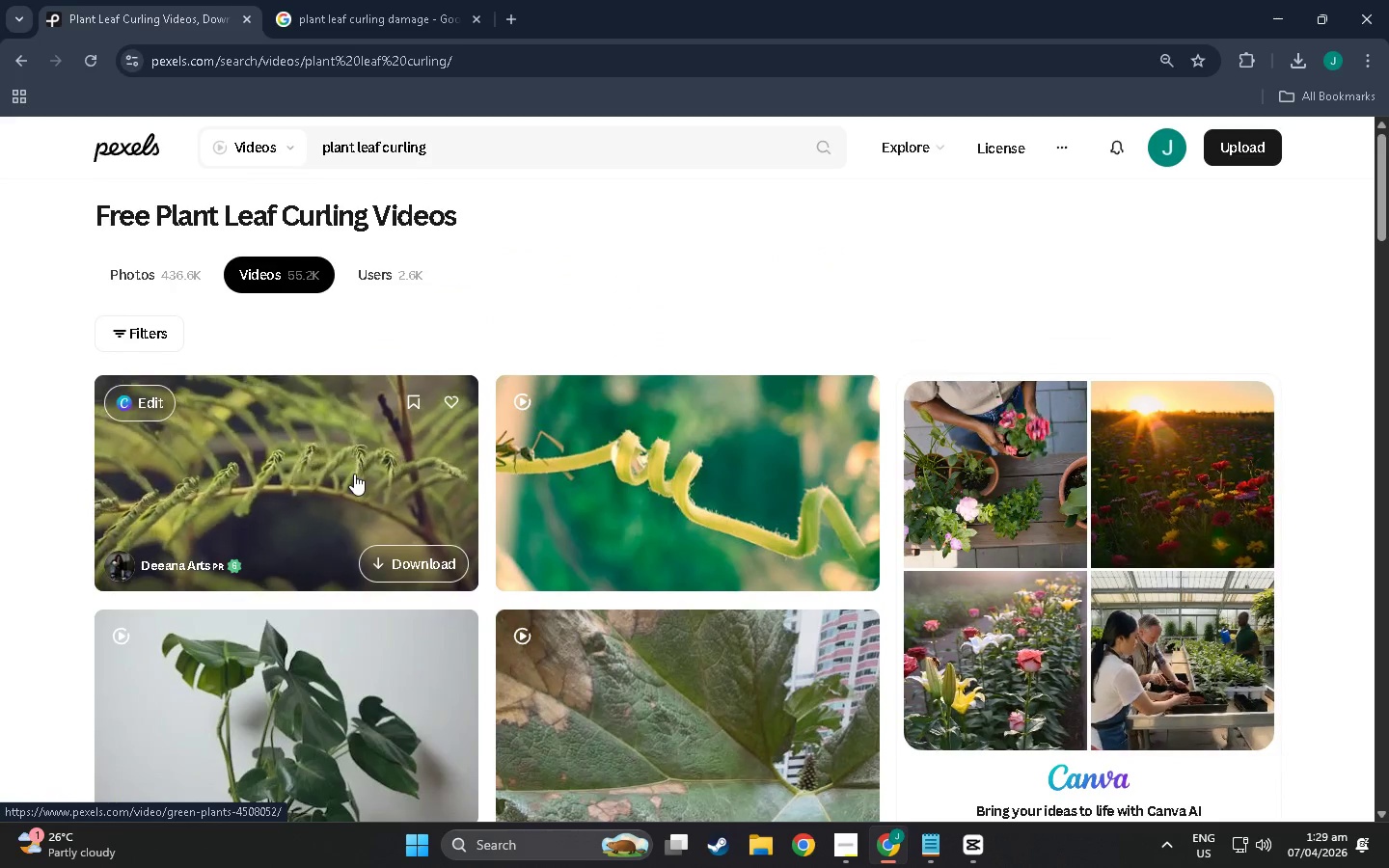 
wait(7.77)
 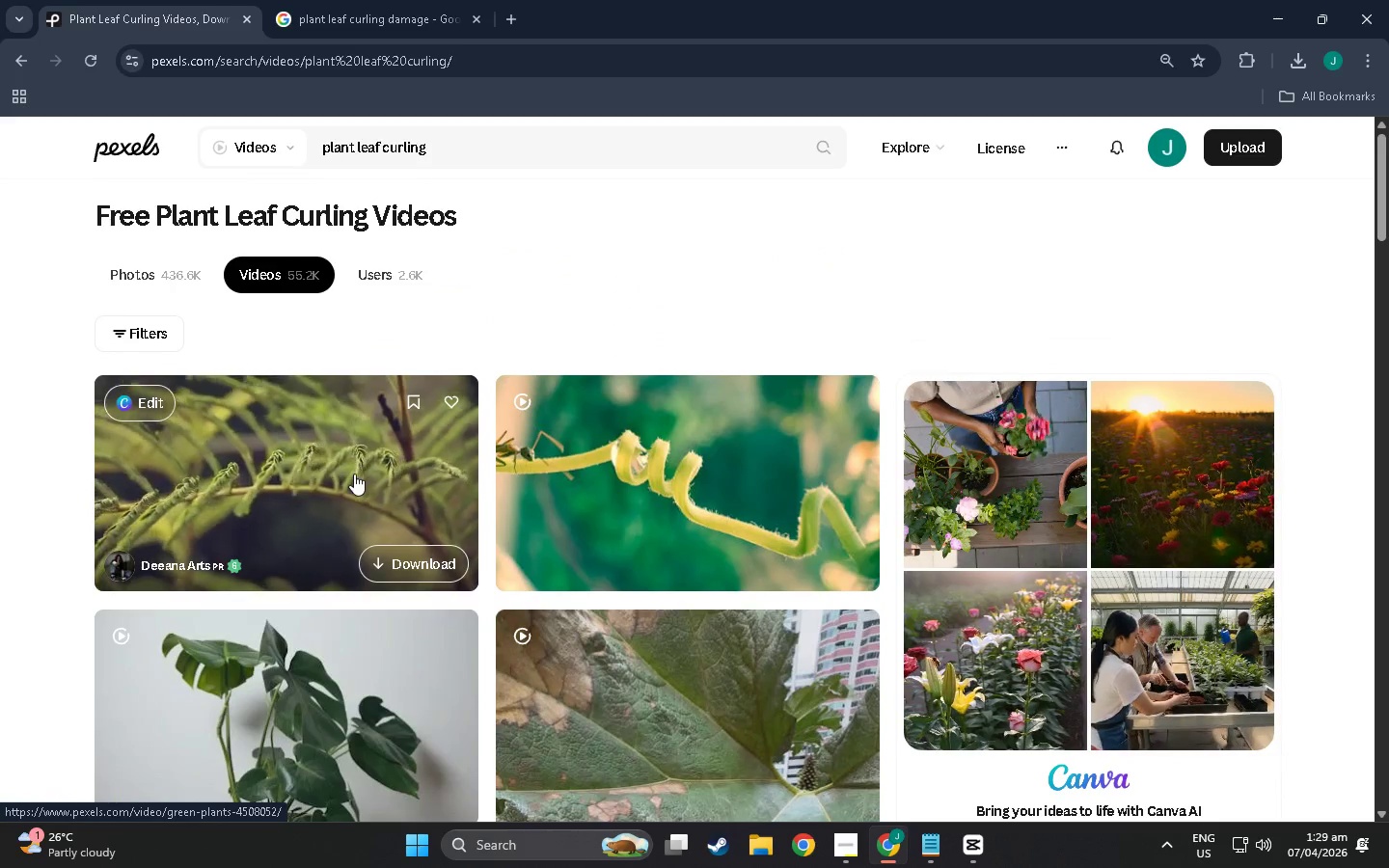 
scroll: coordinate [438, 419], scroll_direction: down, amount: 24.0
 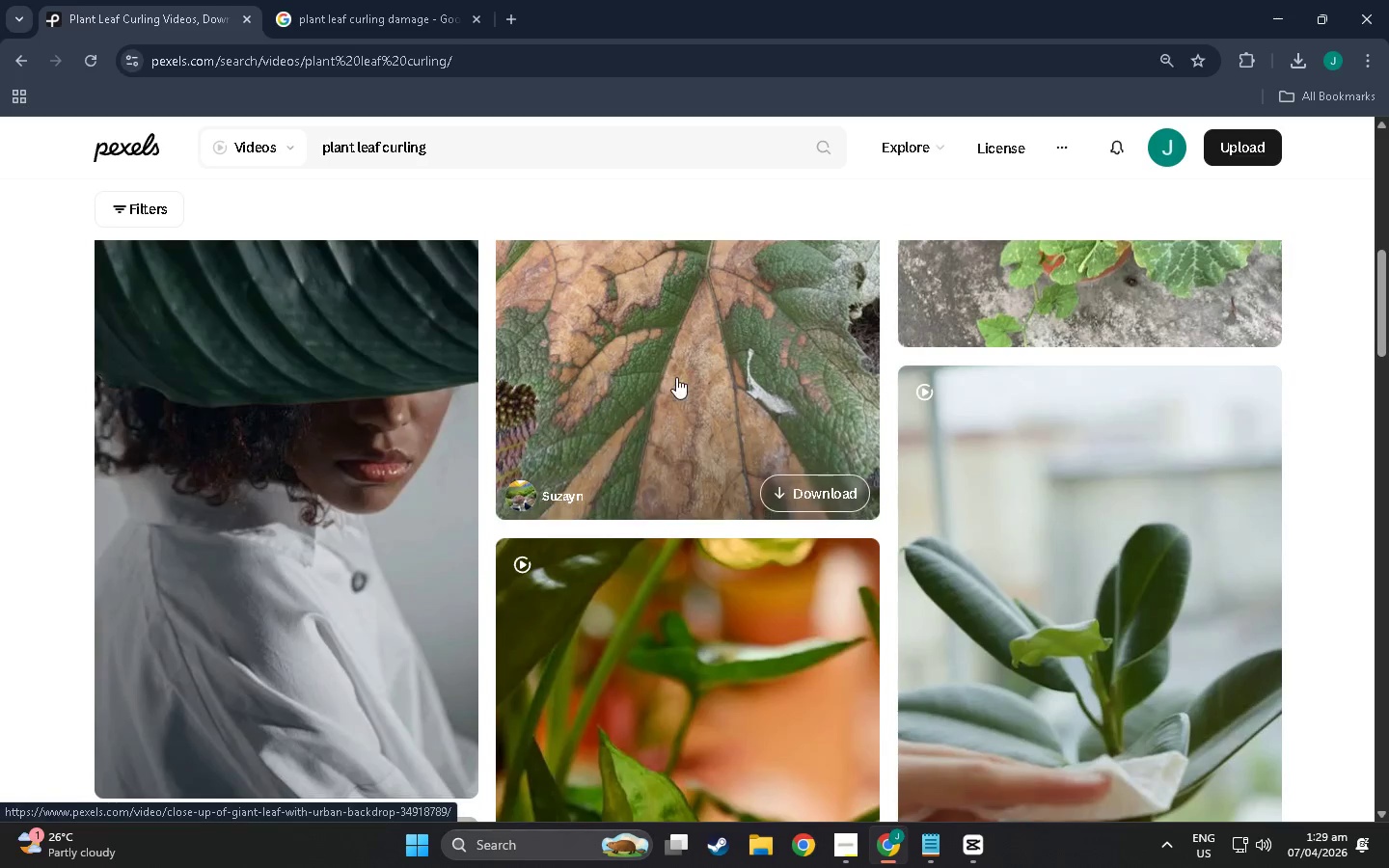 
scroll: coordinate [676, 376], scroll_direction: up, amount: 7.0
 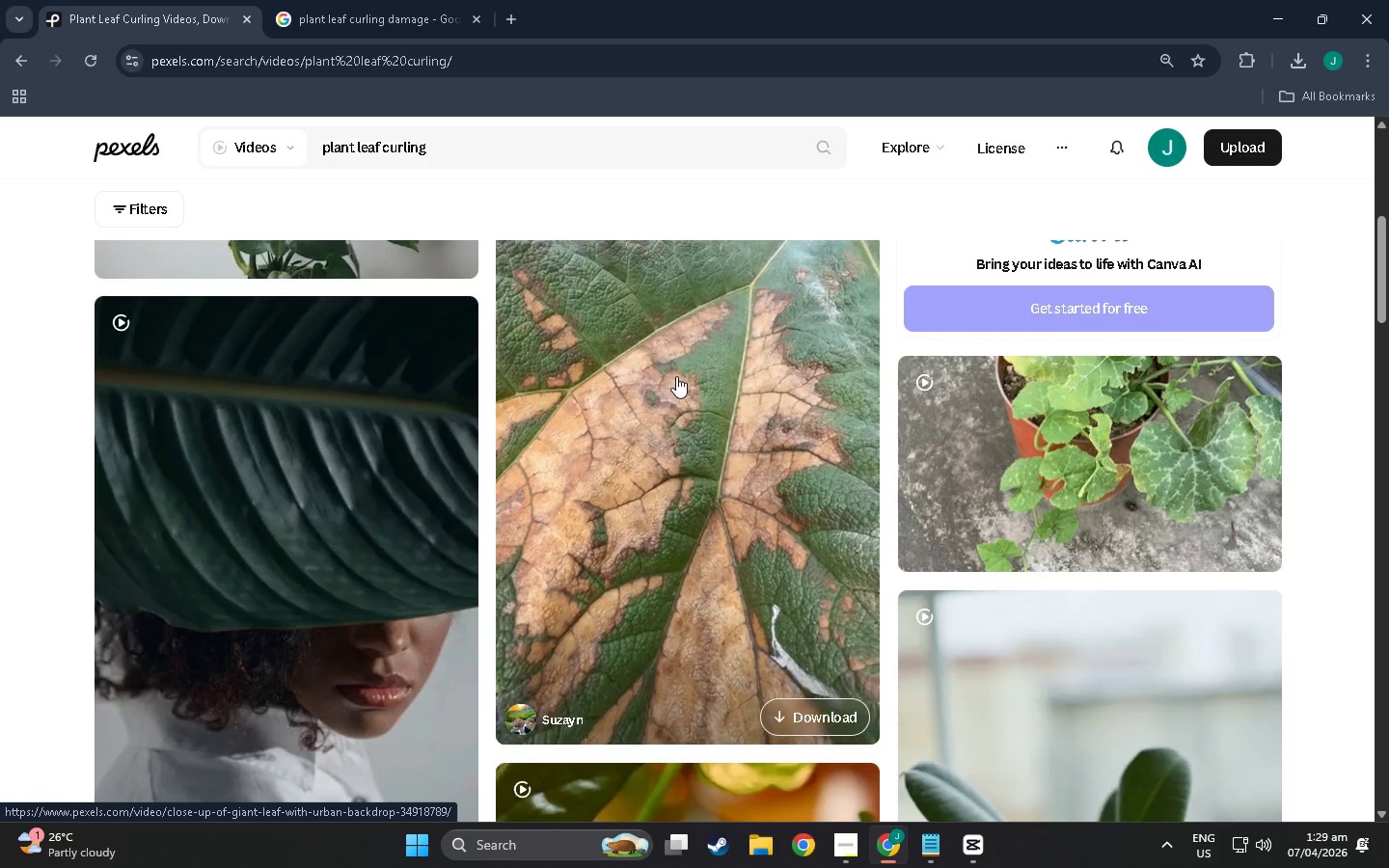 
scroll: coordinate [676, 376], scroll_direction: down, amount: 23.0
 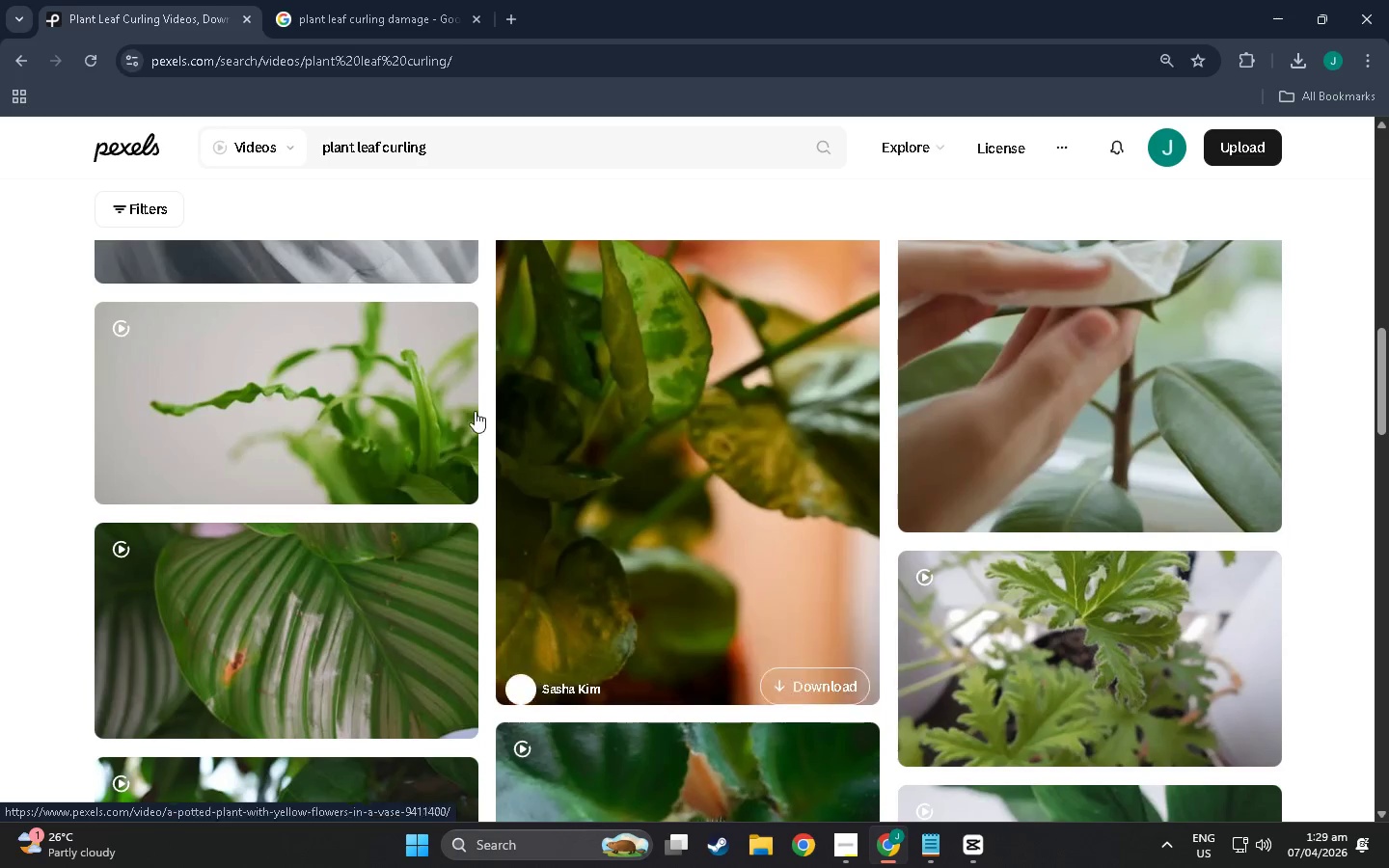 
mouse_move([230, 430])
 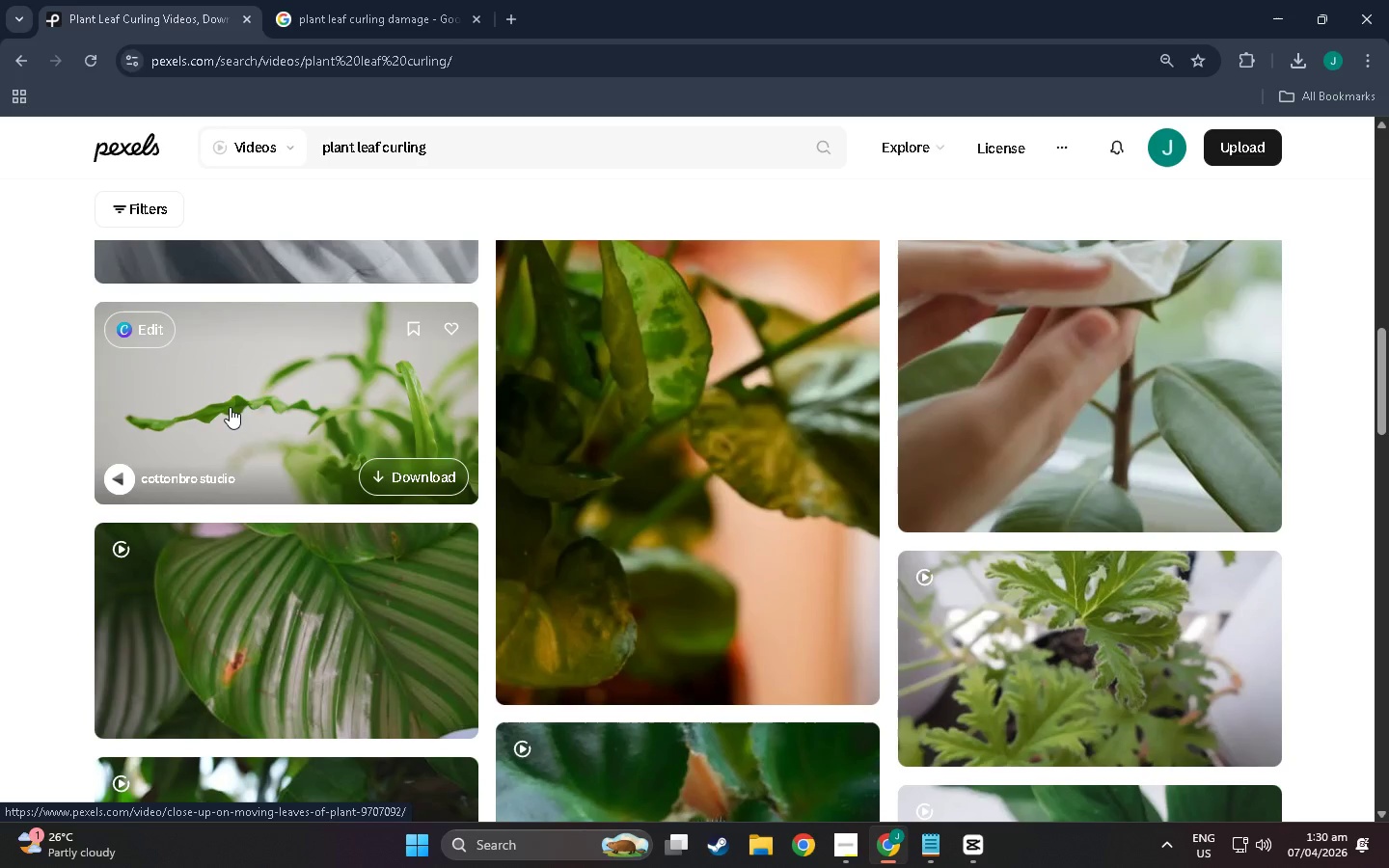 
scroll: coordinate [239, 478], scroll_direction: down, amount: 79.0
 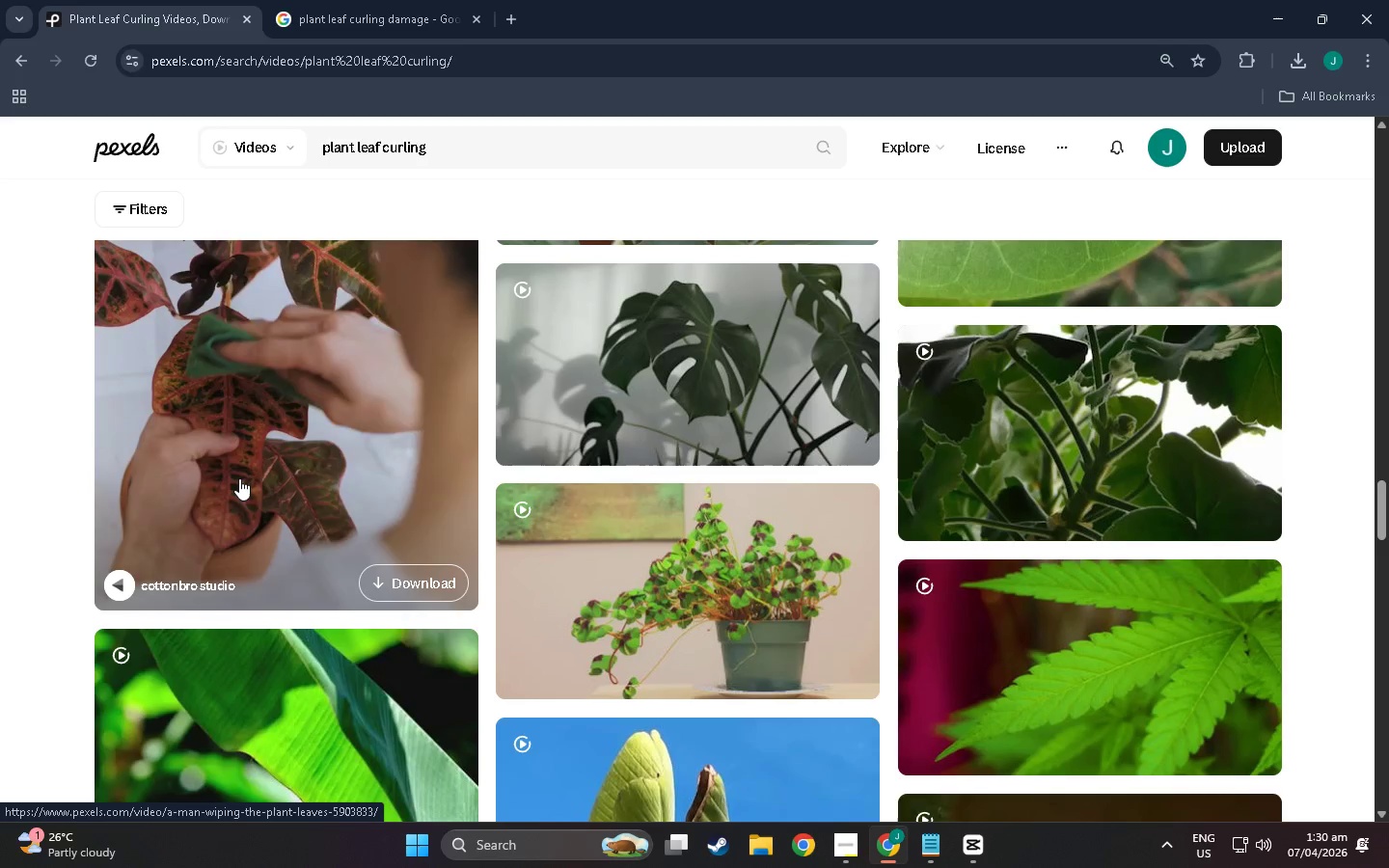 
wait(7.8)
 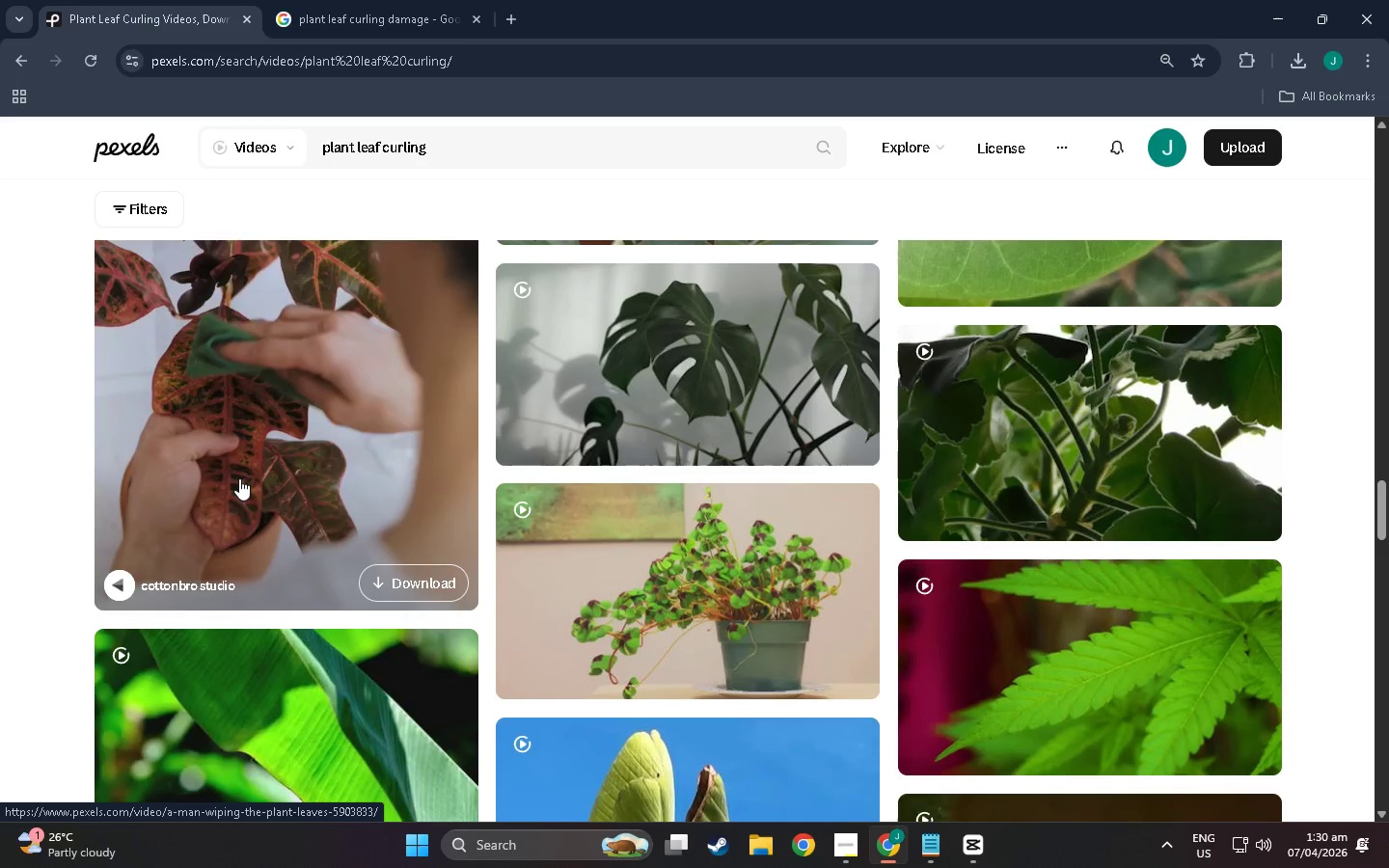 
scroll: coordinate [499, 579], scroll_direction: down, amount: 165.0
 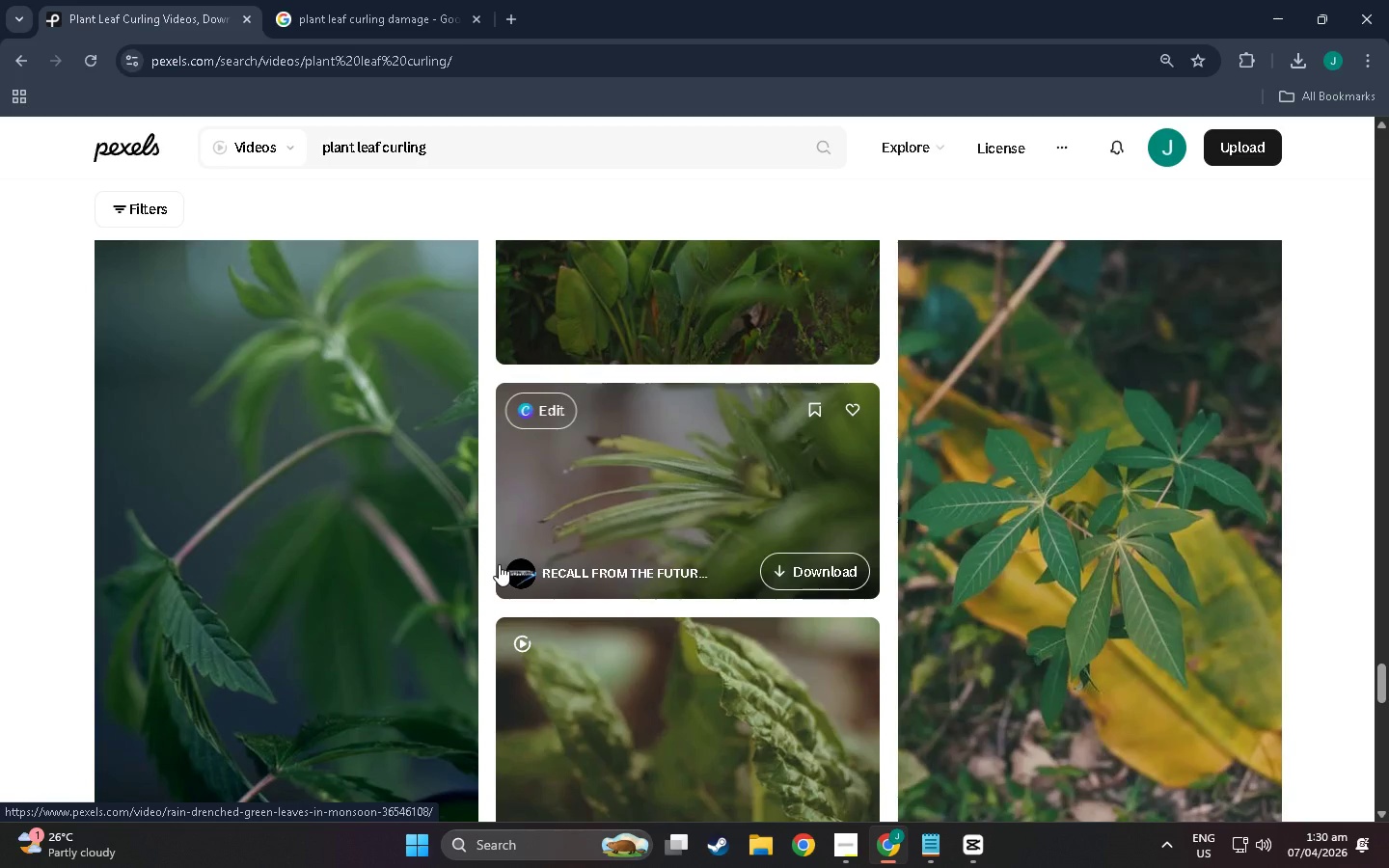 
scroll: coordinate [436, 579], scroll_direction: down, amount: 11.0
 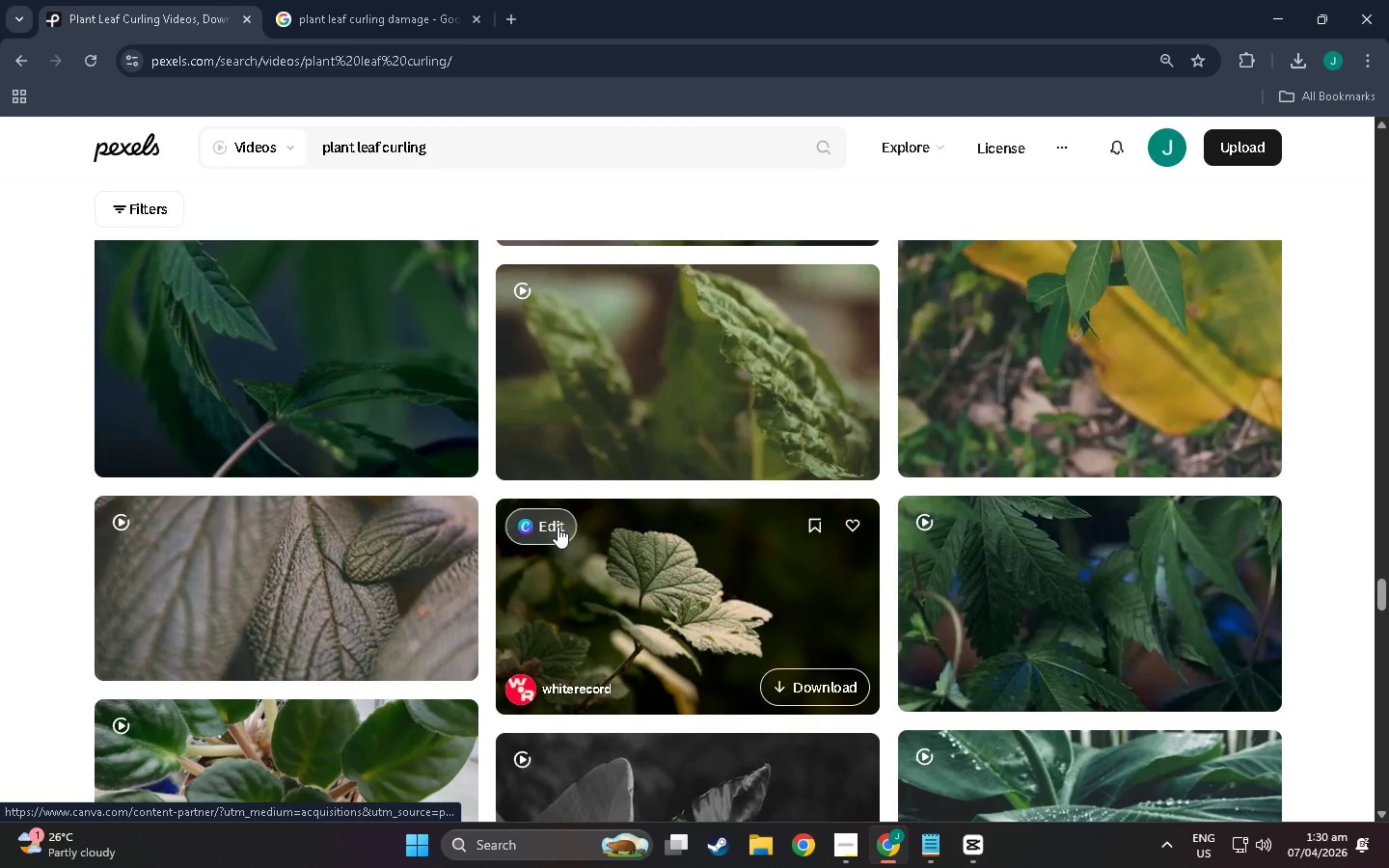 
mouse_move([650, 425])
 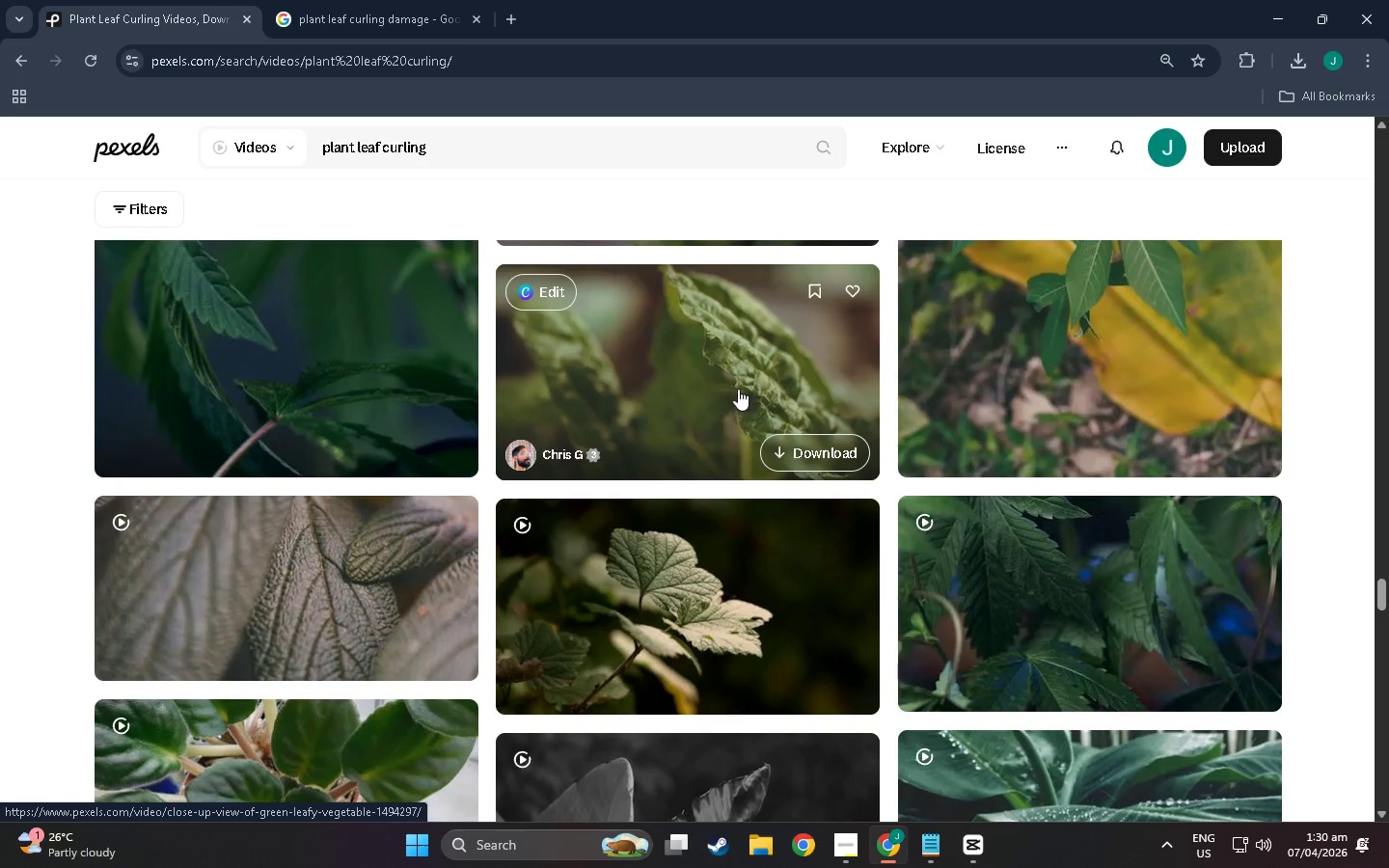 
scroll: coordinate [743, 391], scroll_direction: down, amount: 1.0
 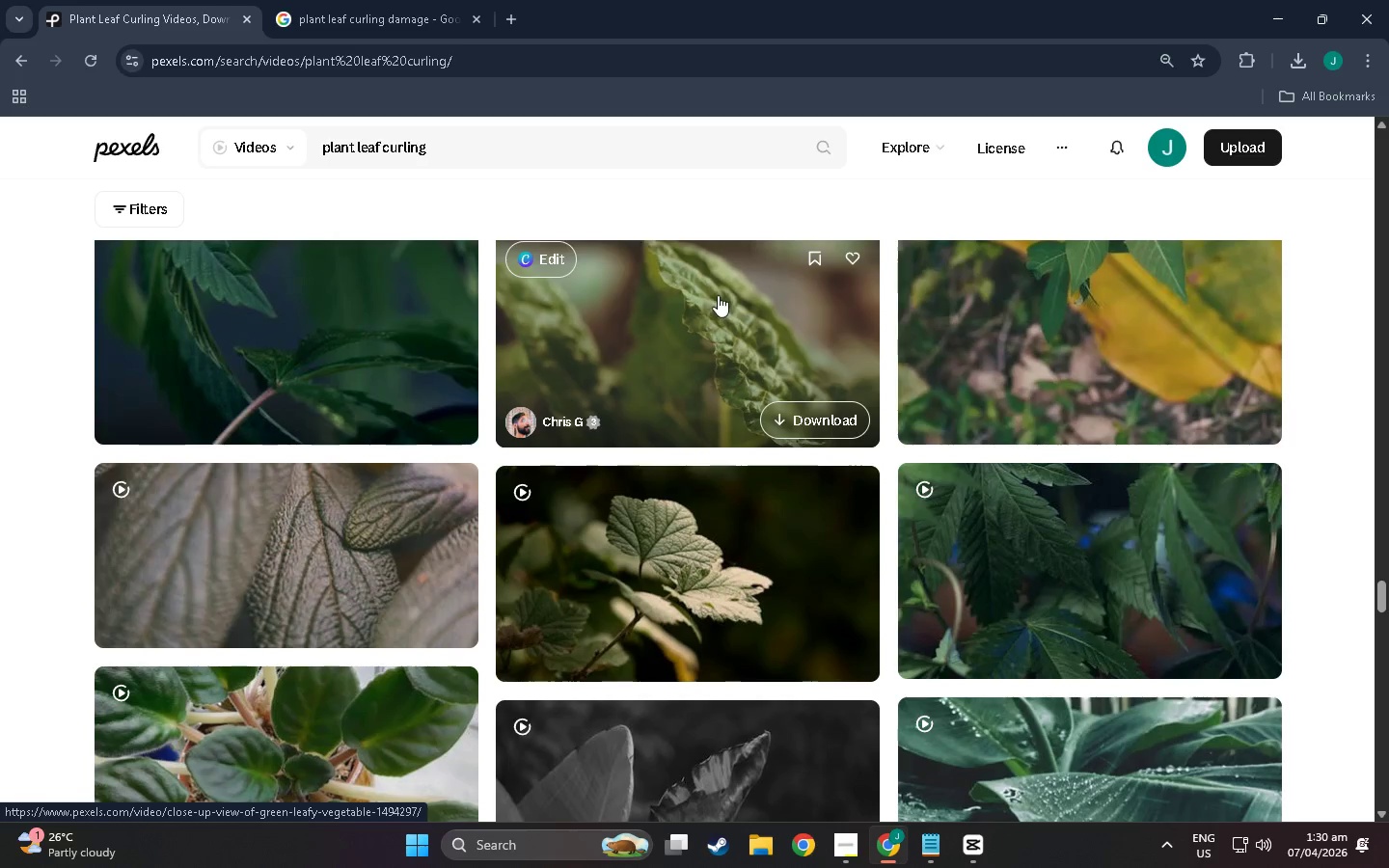 
left_click([717, 291])
 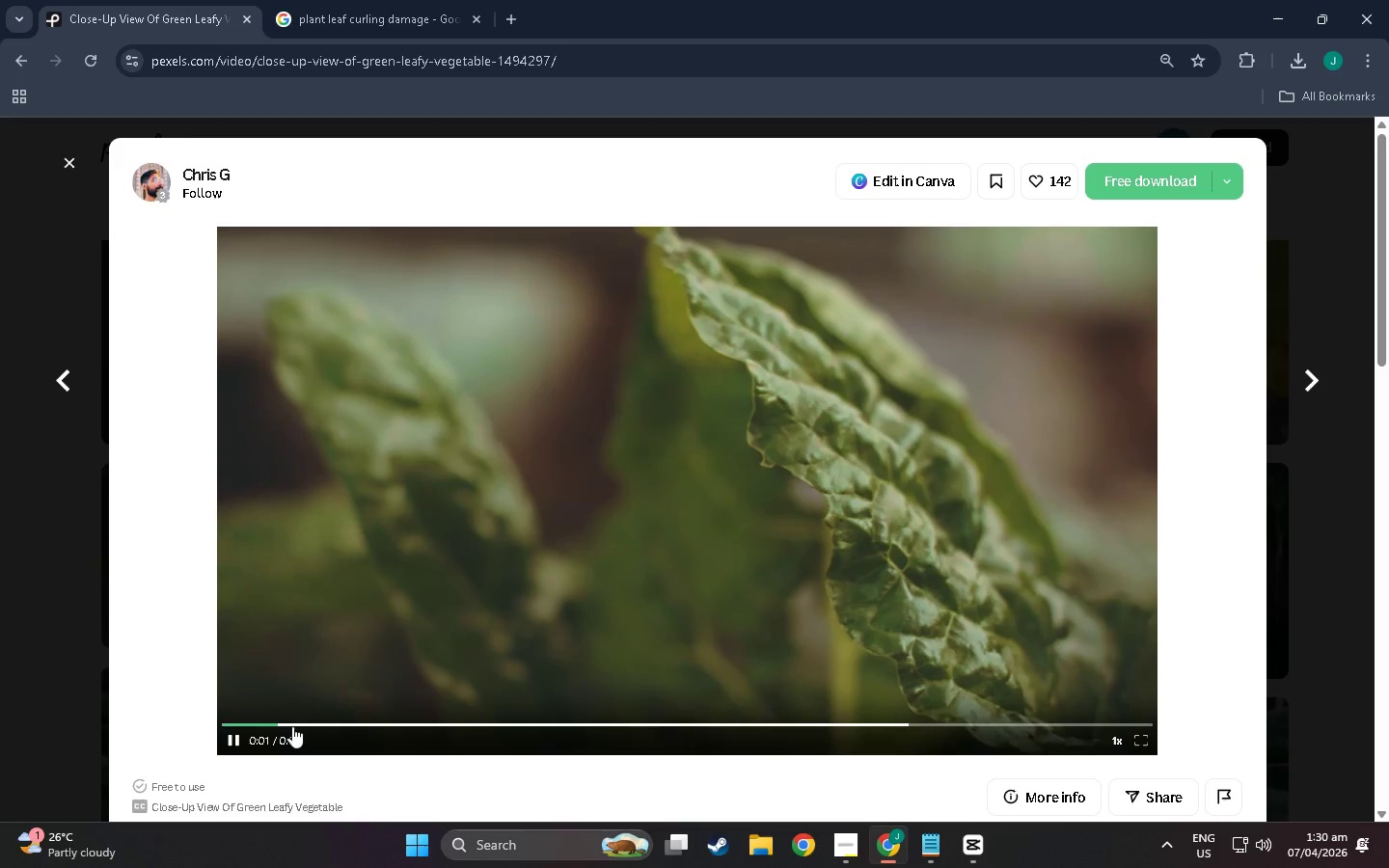 
wait(5.98)
 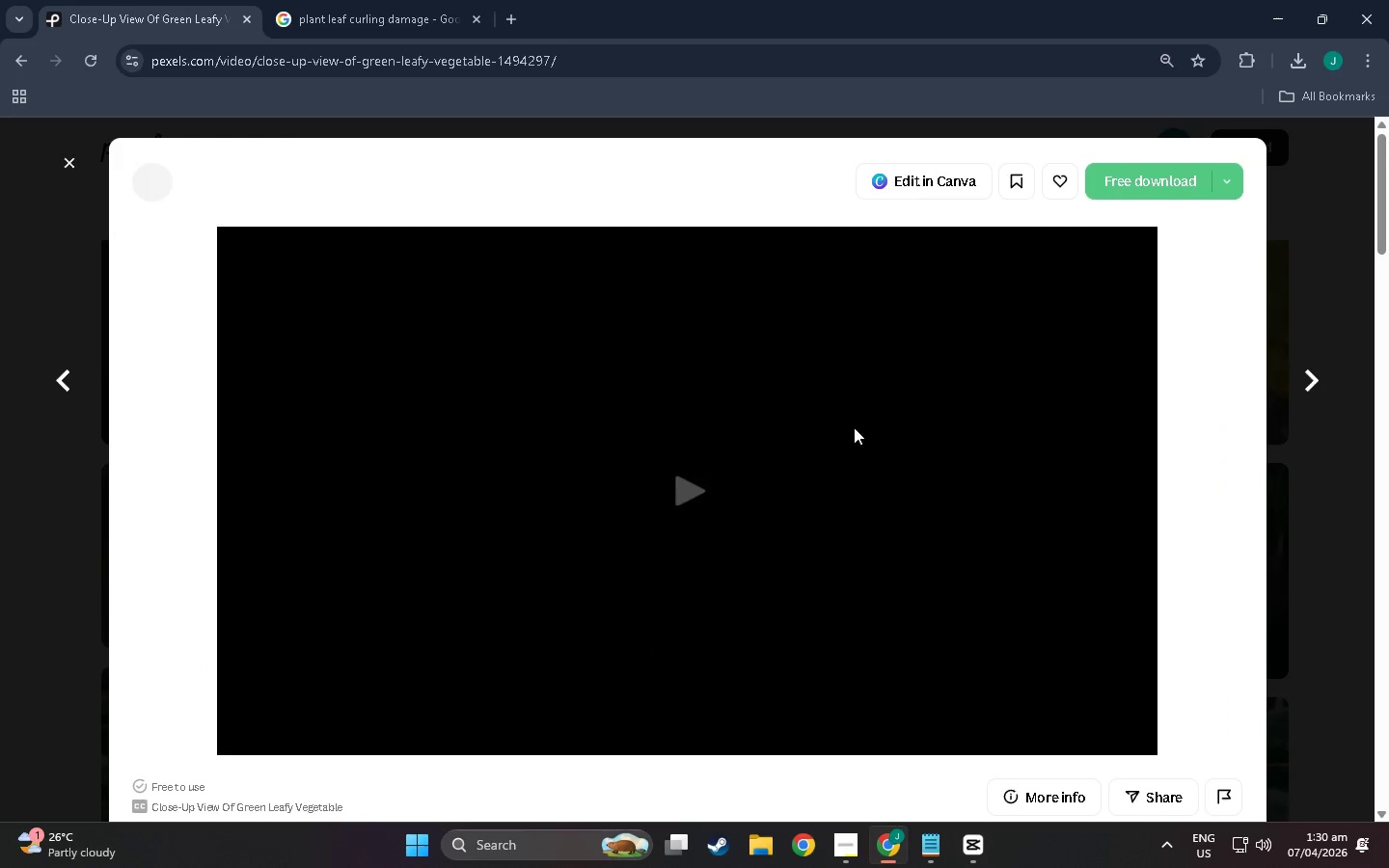 
scroll: coordinate [376, 721], scroll_direction: down, amount: 1.0
 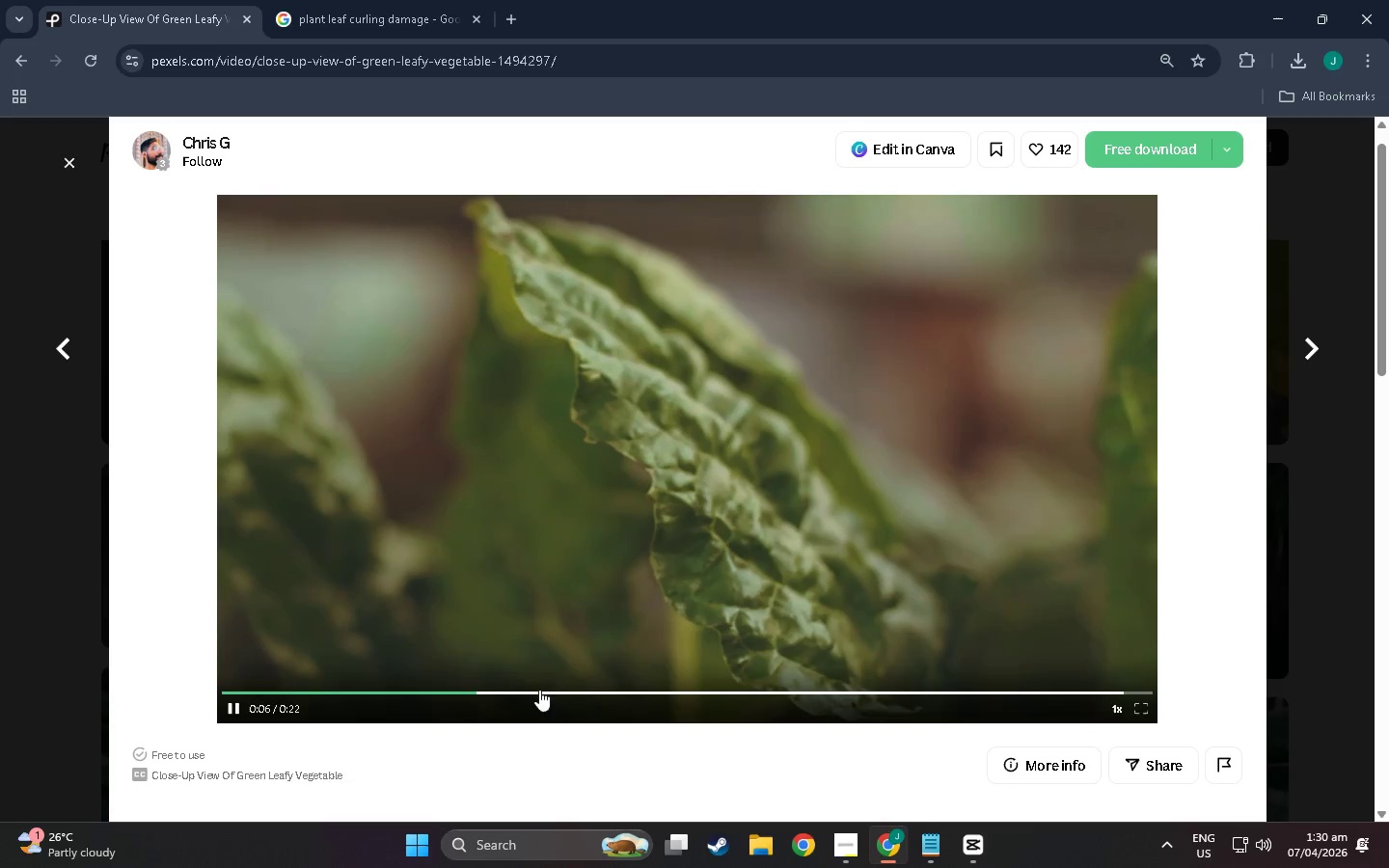 
double_click([737, 702])
 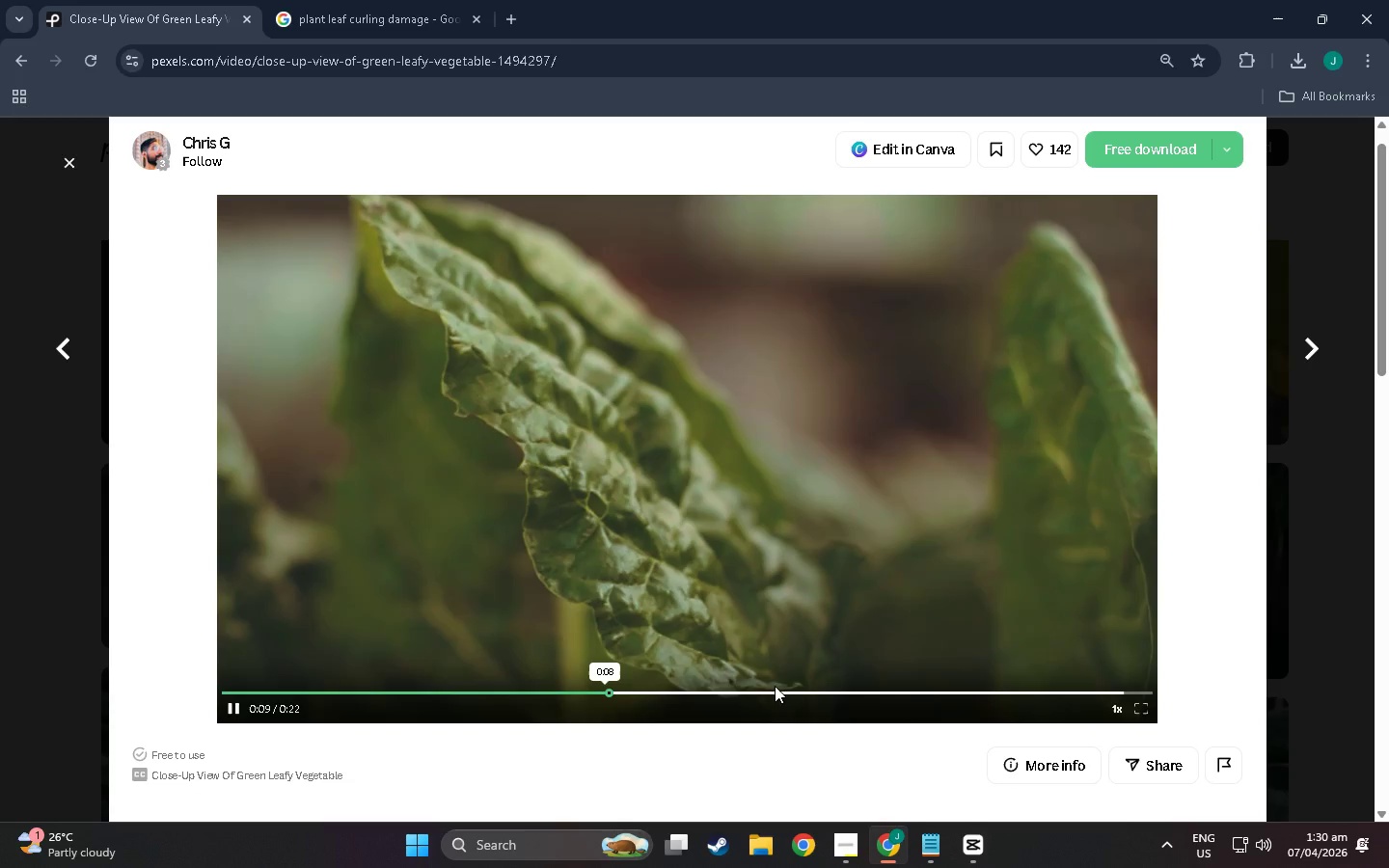 
triple_click([778, 685])
 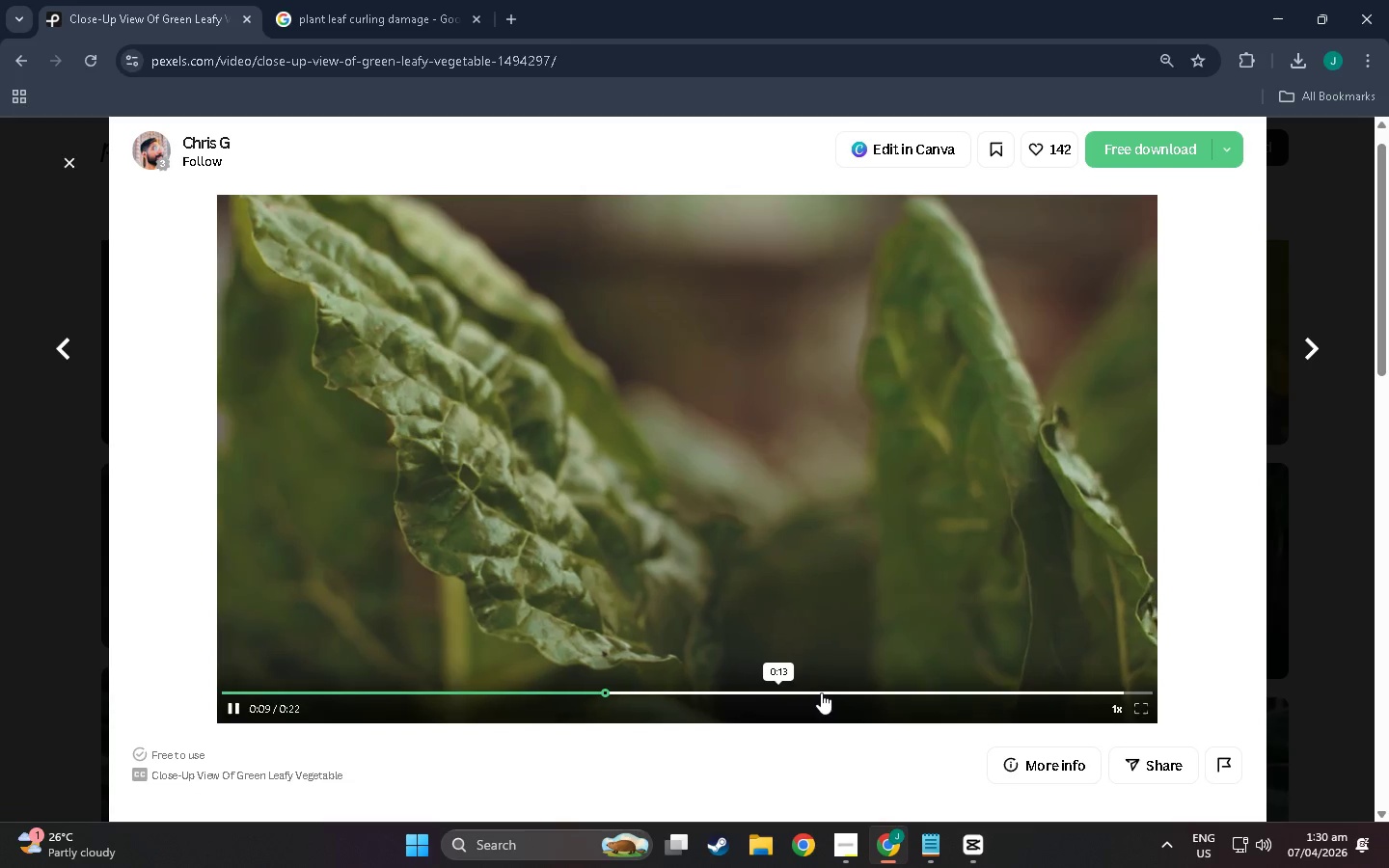 
left_click([839, 689])
 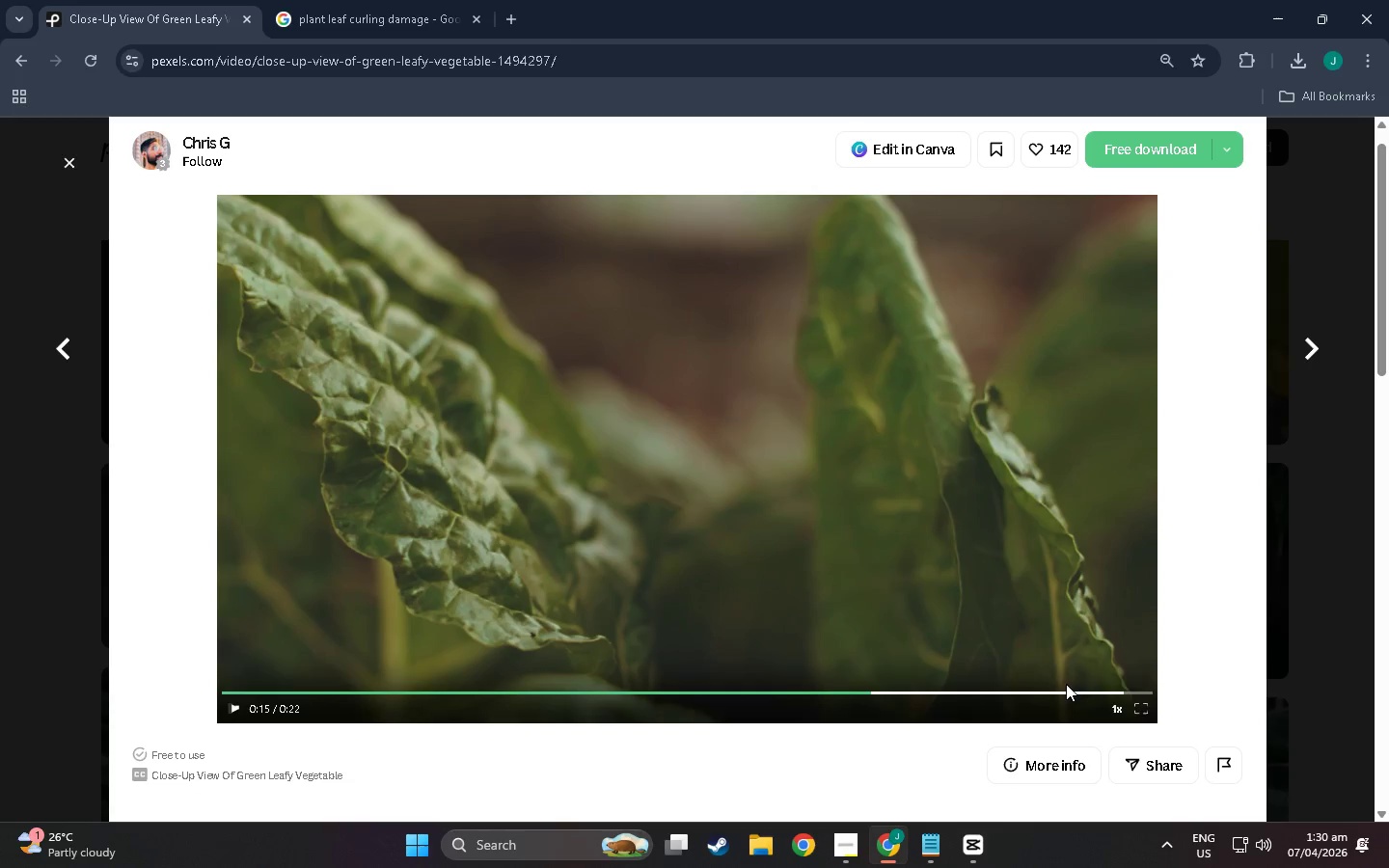 
double_click([1089, 691])
 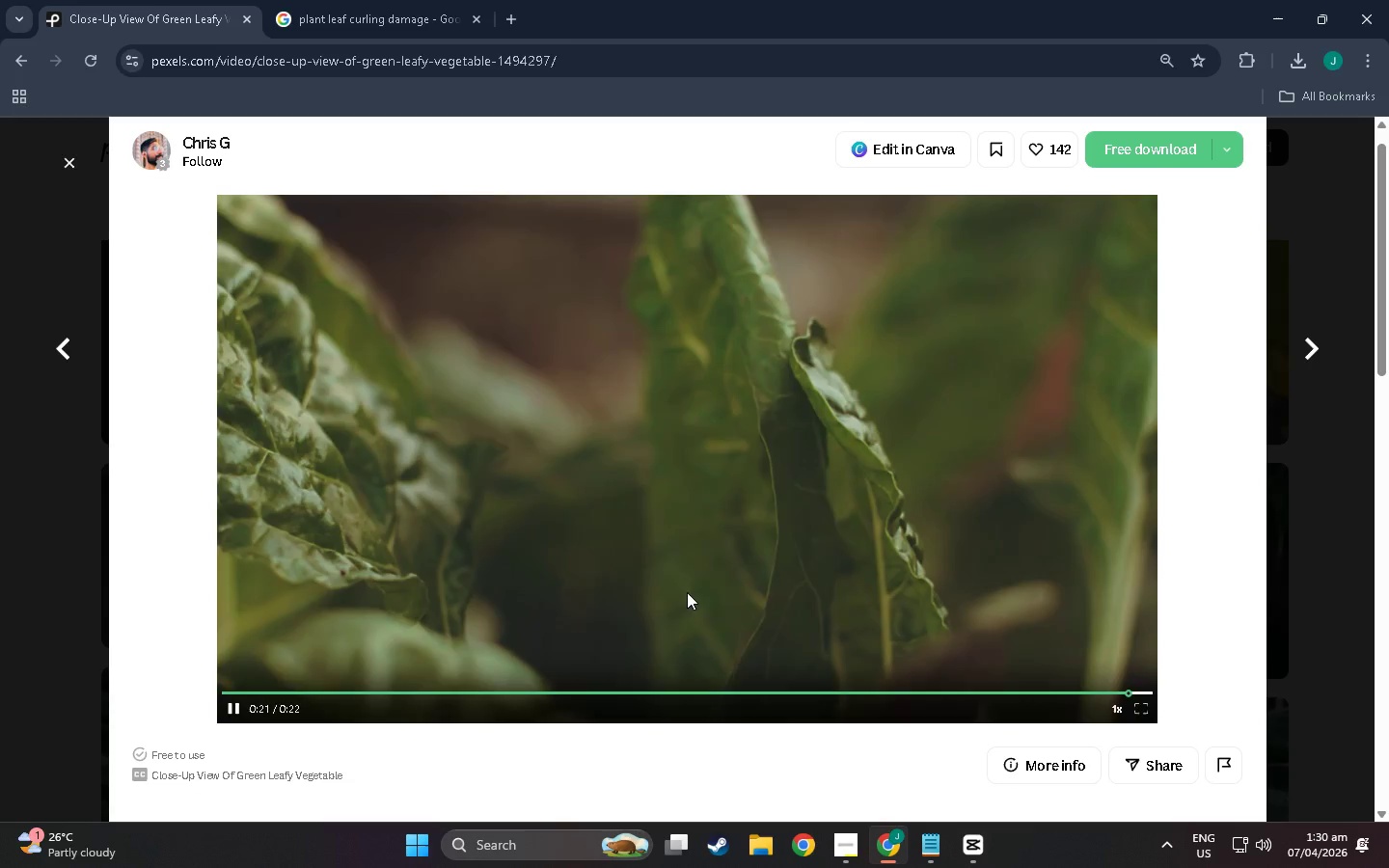 
scroll: coordinate [242, 567], scroll_direction: down, amount: 35.0
 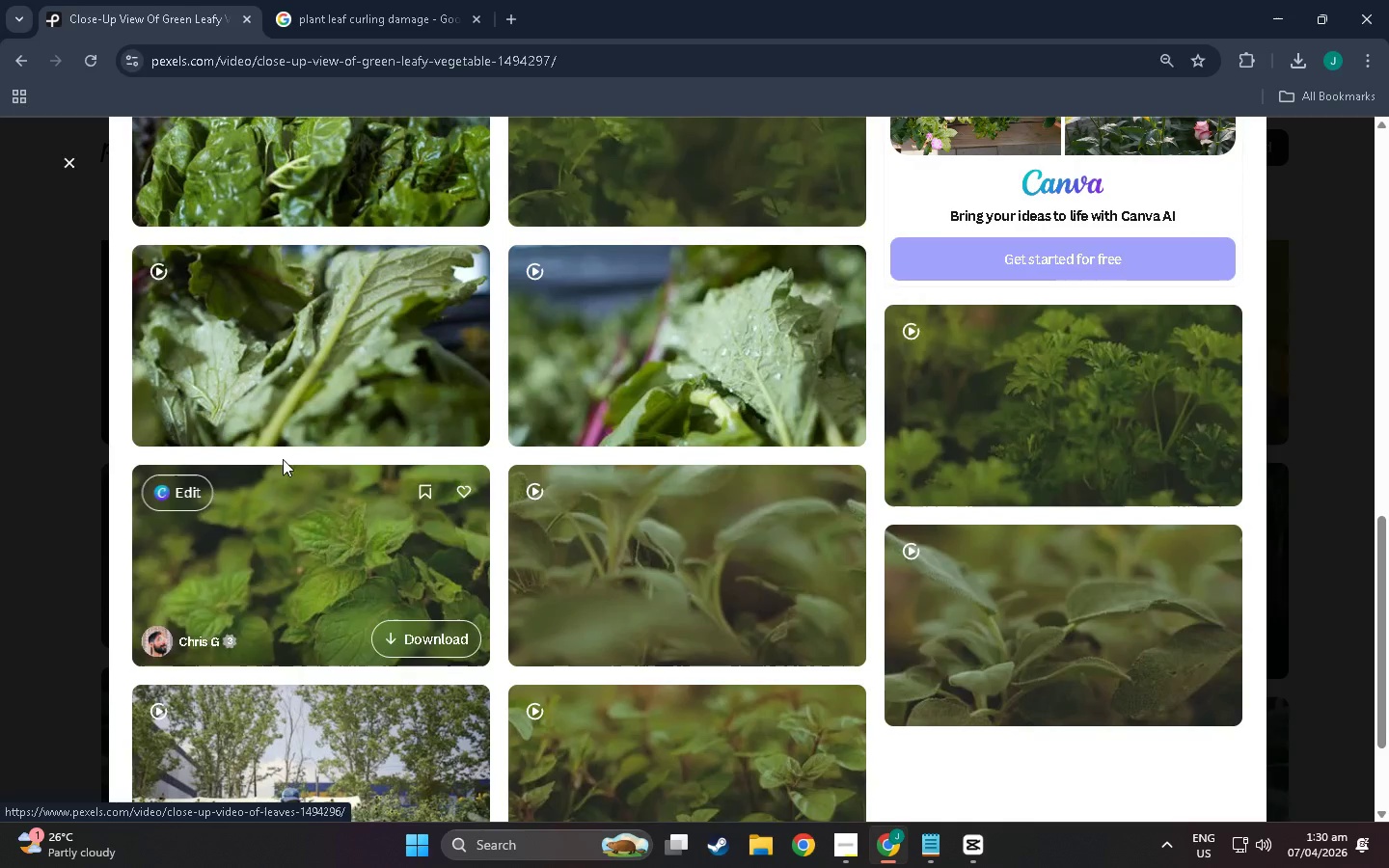 
mouse_move([299, 375])
 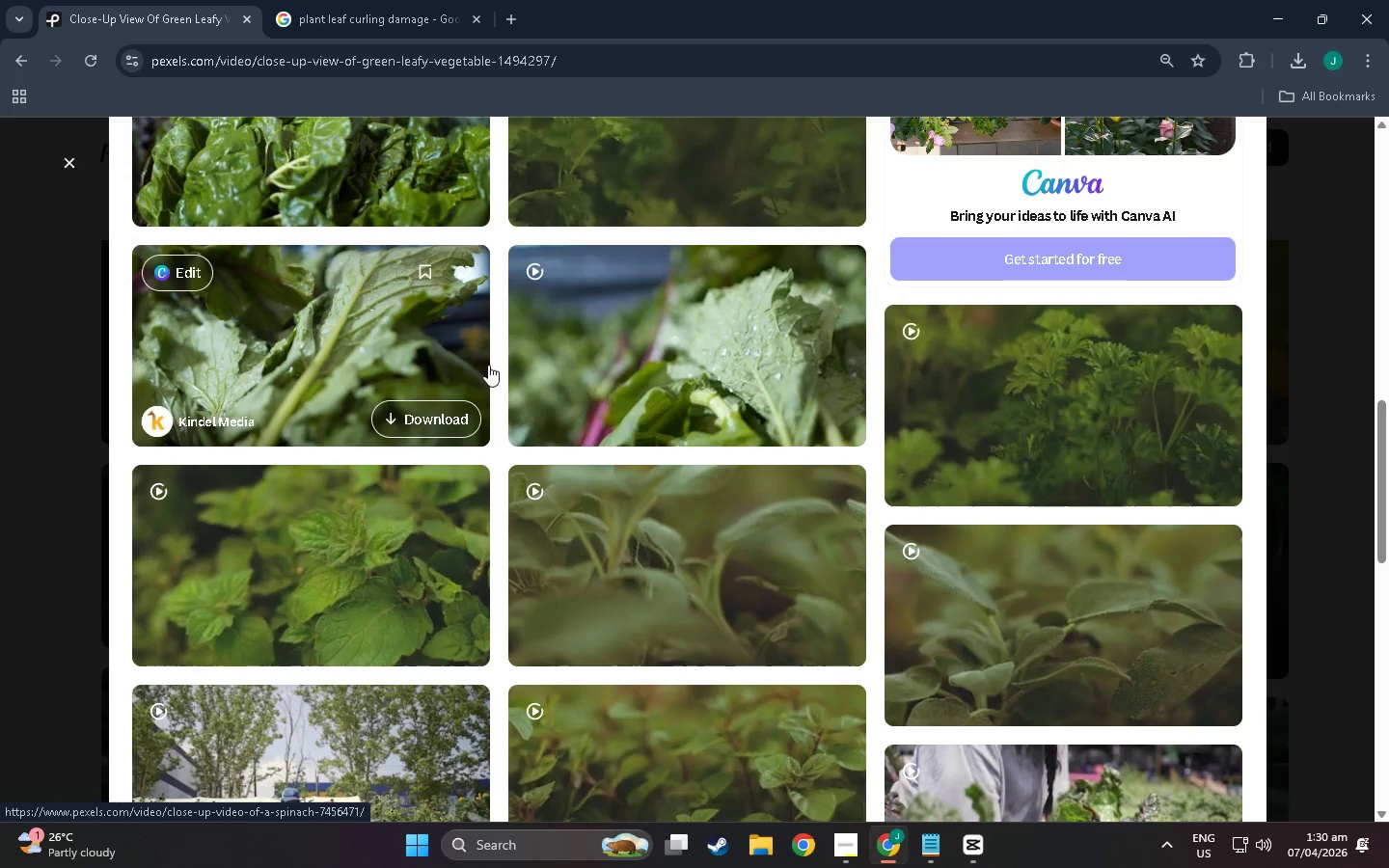 
scroll: coordinate [715, 607], scroll_direction: down, amount: 86.0
 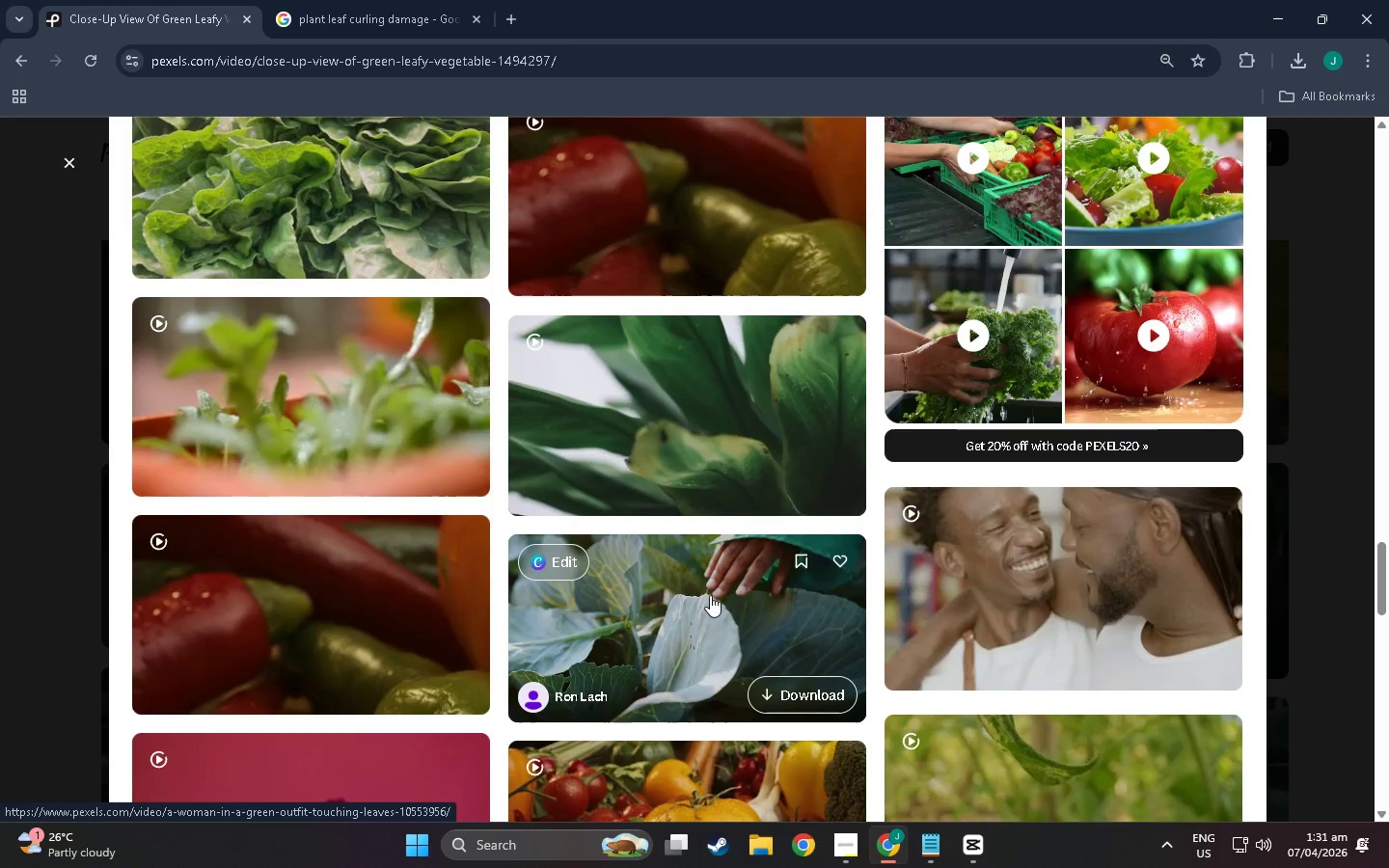 
scroll: coordinate [248, 728], scroll_direction: up, amount: 127.0
 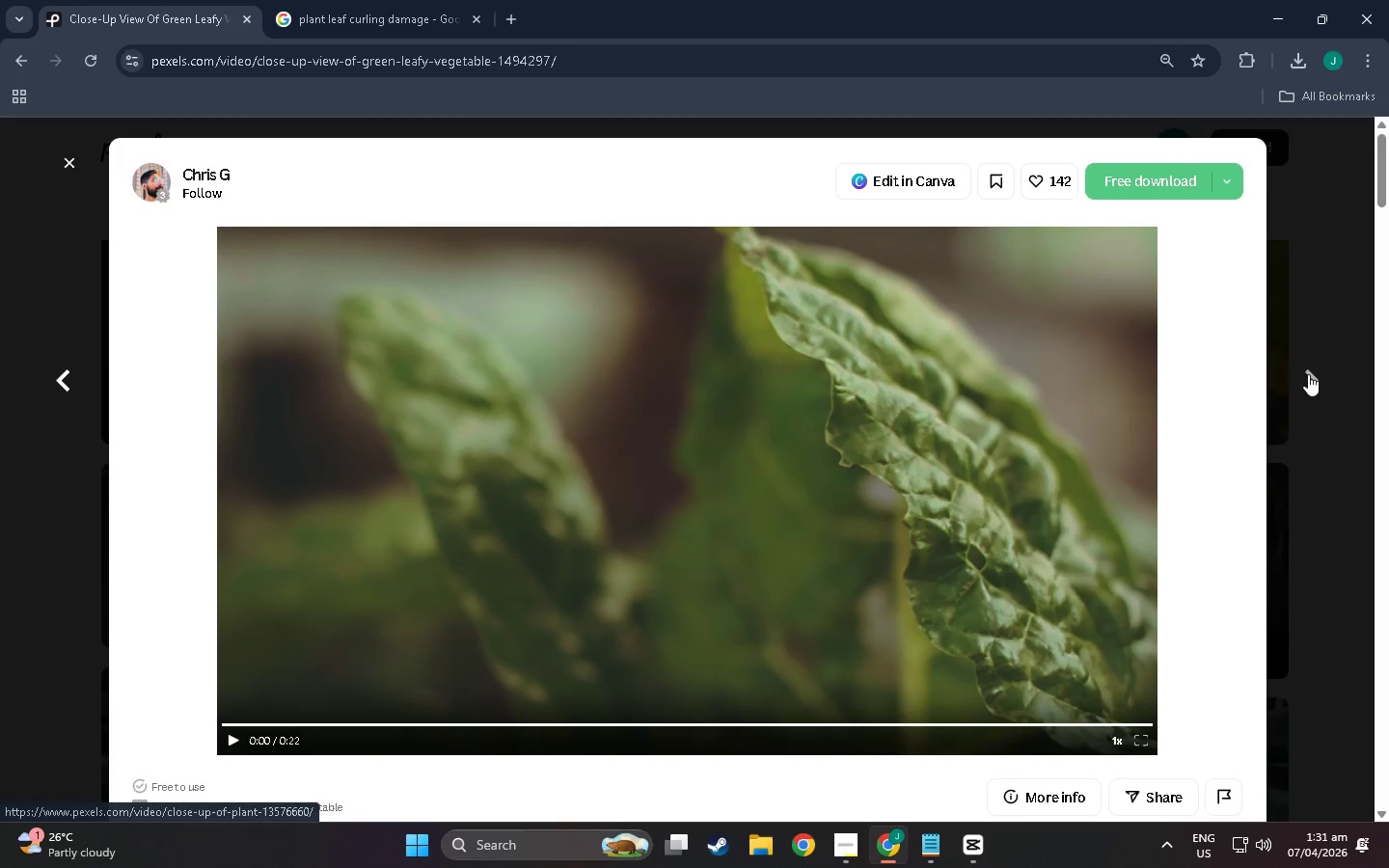 
left_click([1308, 374])
 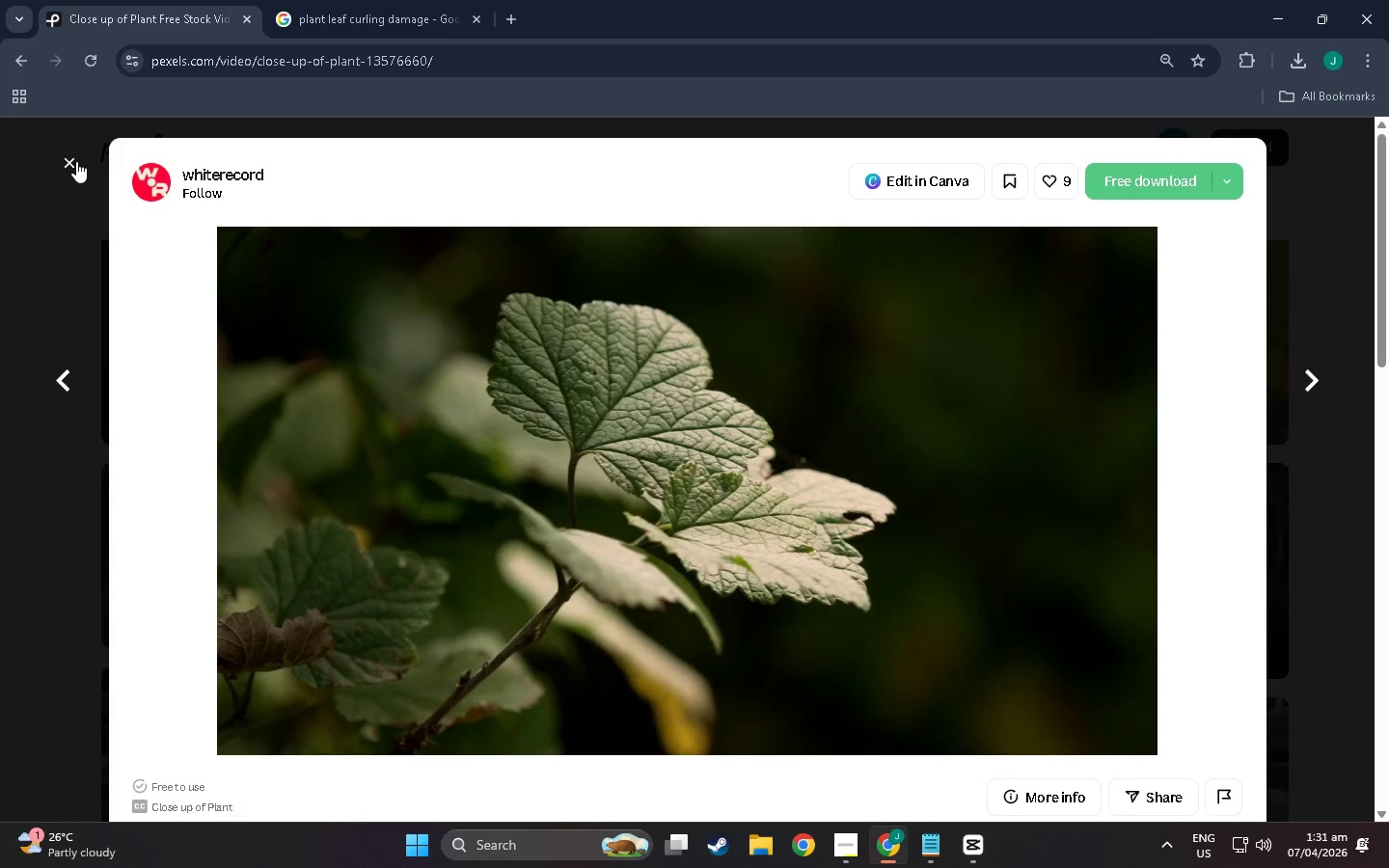 
left_click([76, 161])
 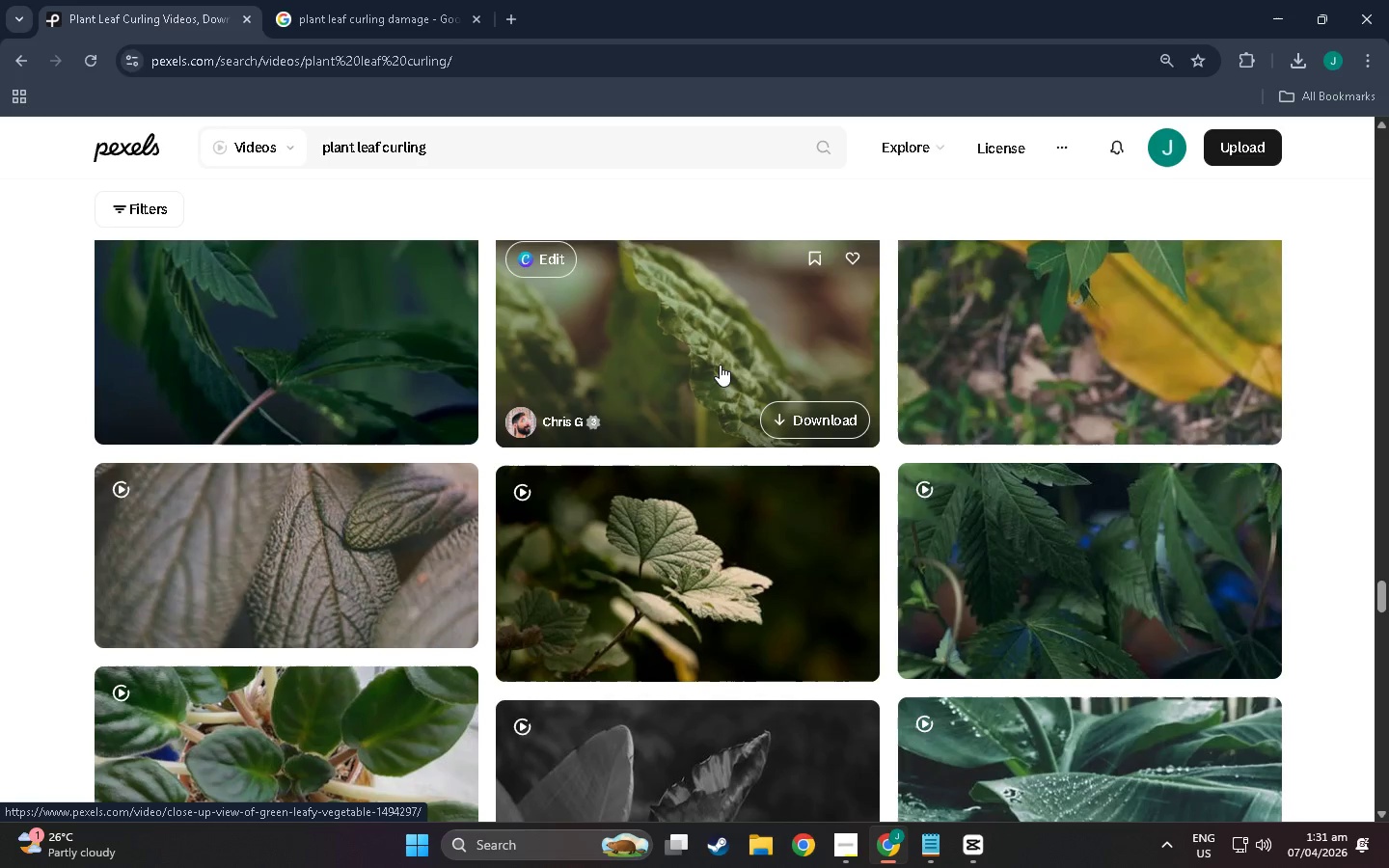 
scroll: coordinate [690, 380], scroll_direction: up, amount: 4.0
 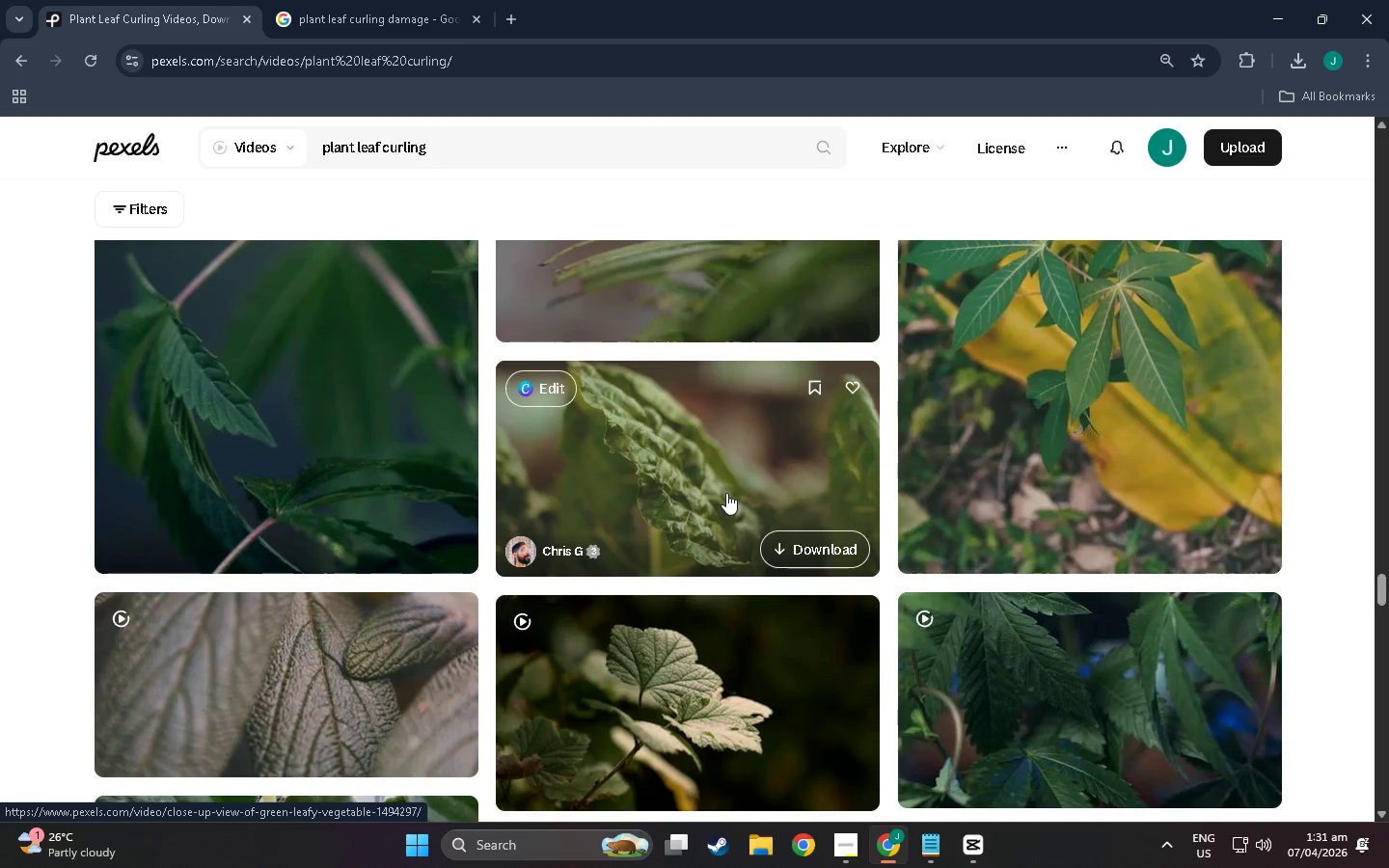 
wait(8.36)
 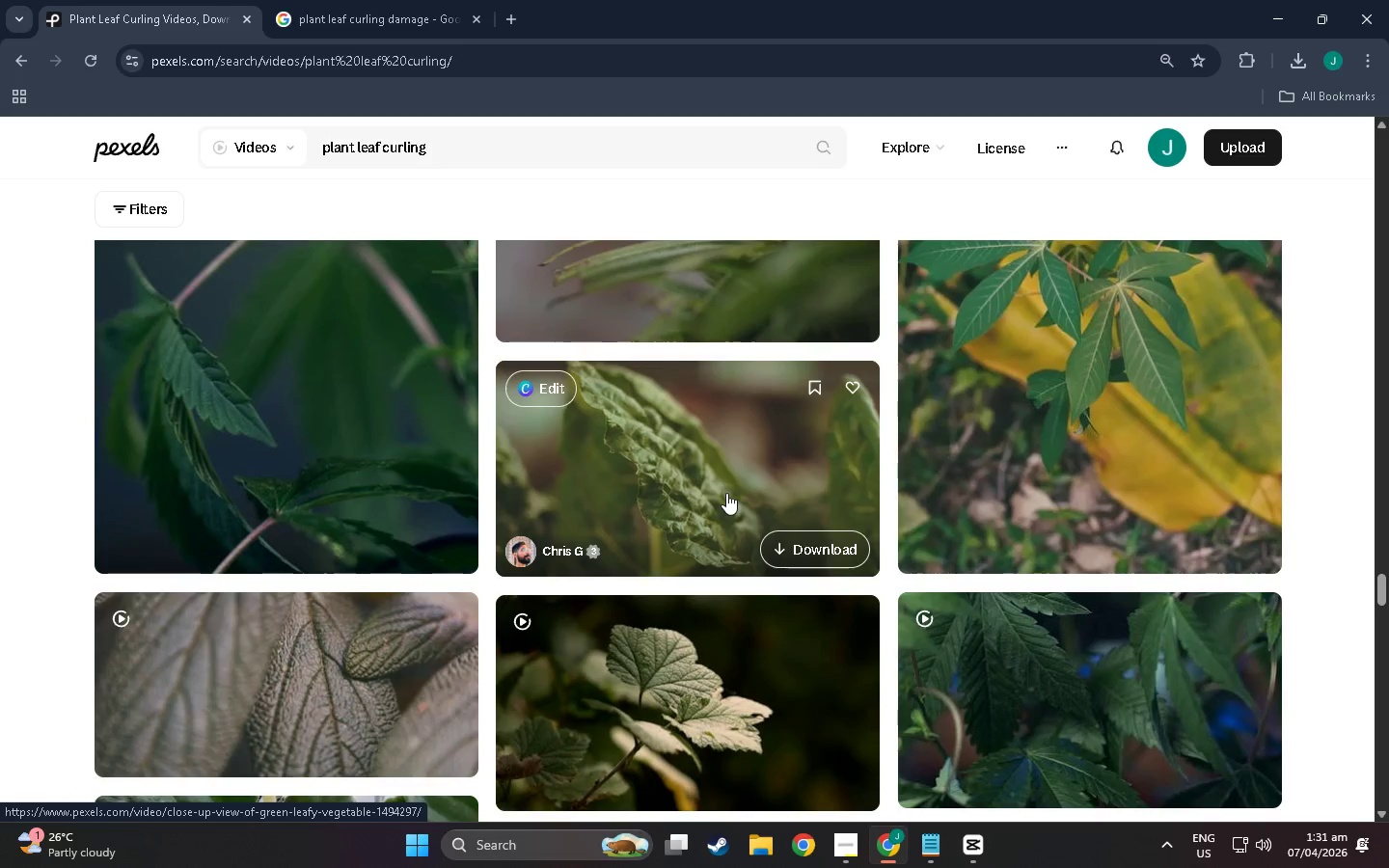 
left_click([816, 538])
 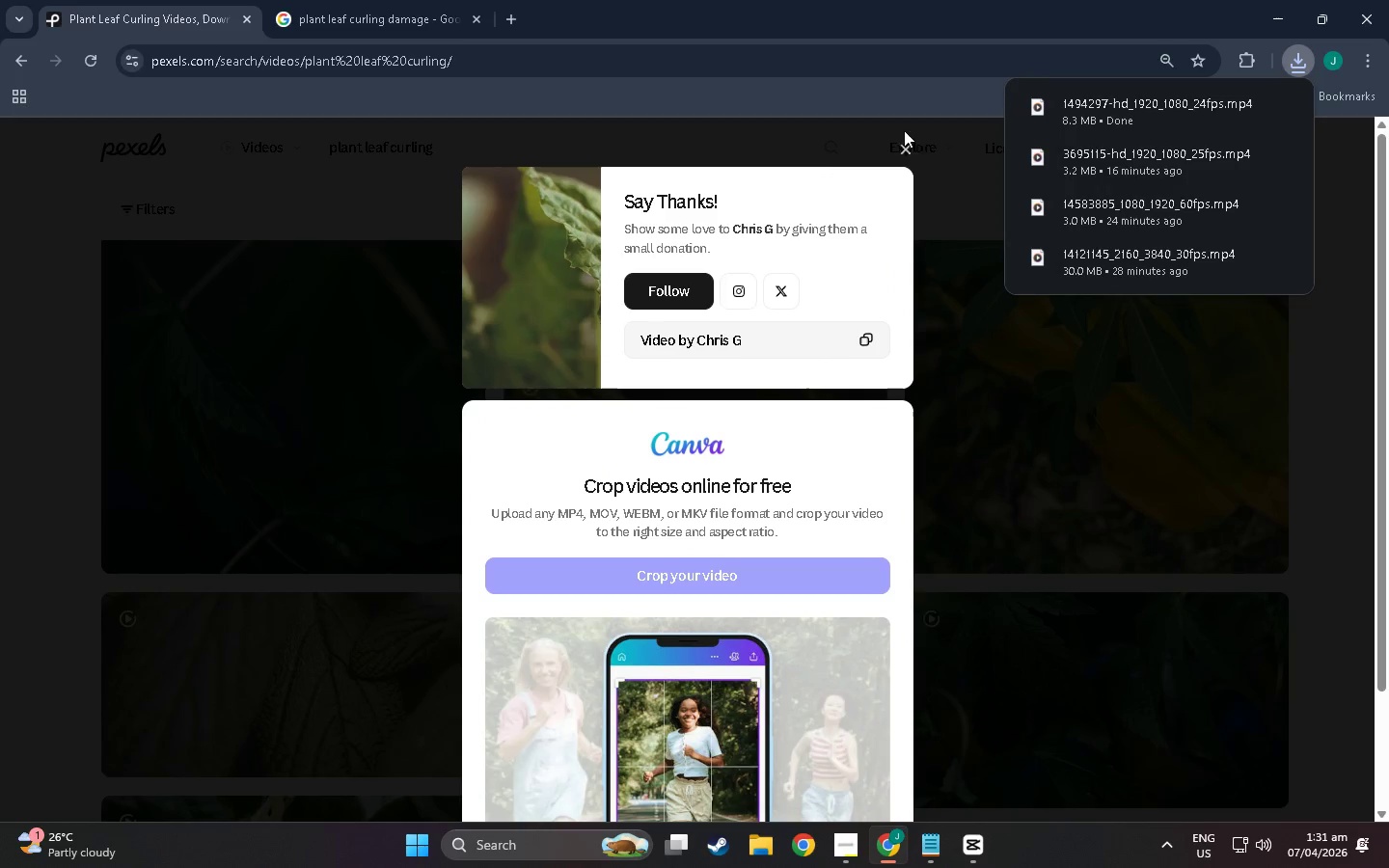 
left_click([915, 142])
 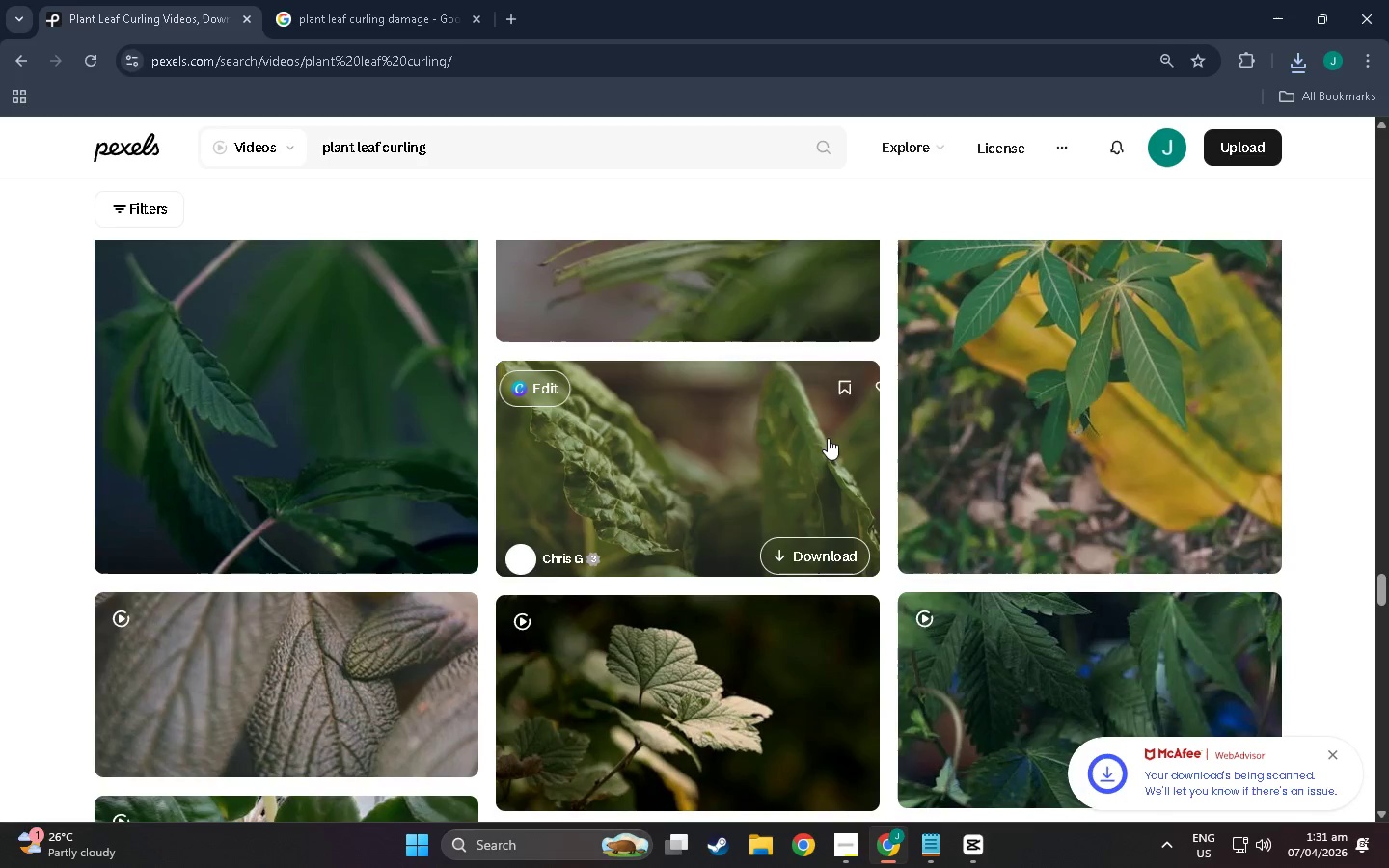 
left_click([785, 442])
 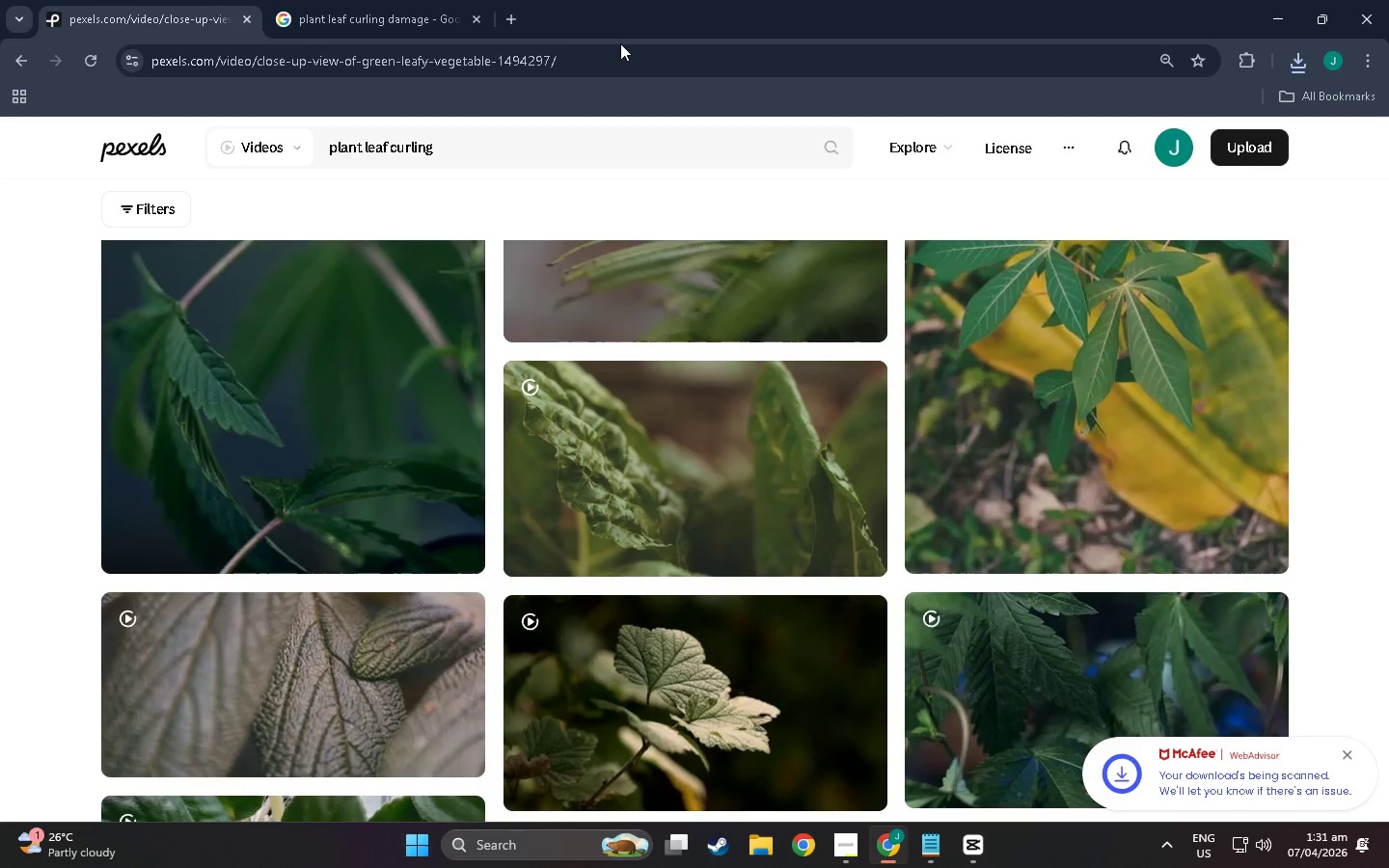 
left_click([623, 53])
 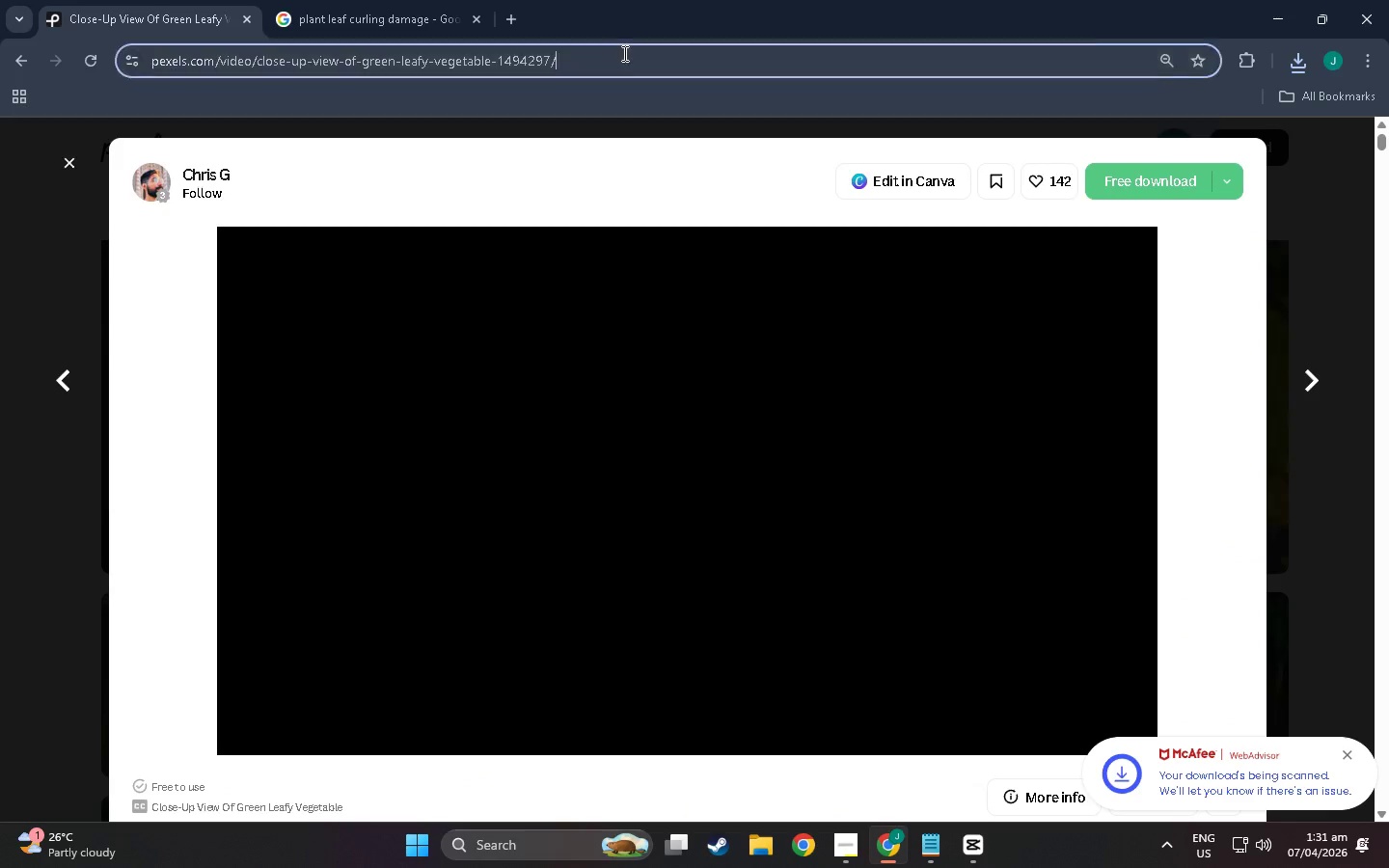 
key(Control+C)
 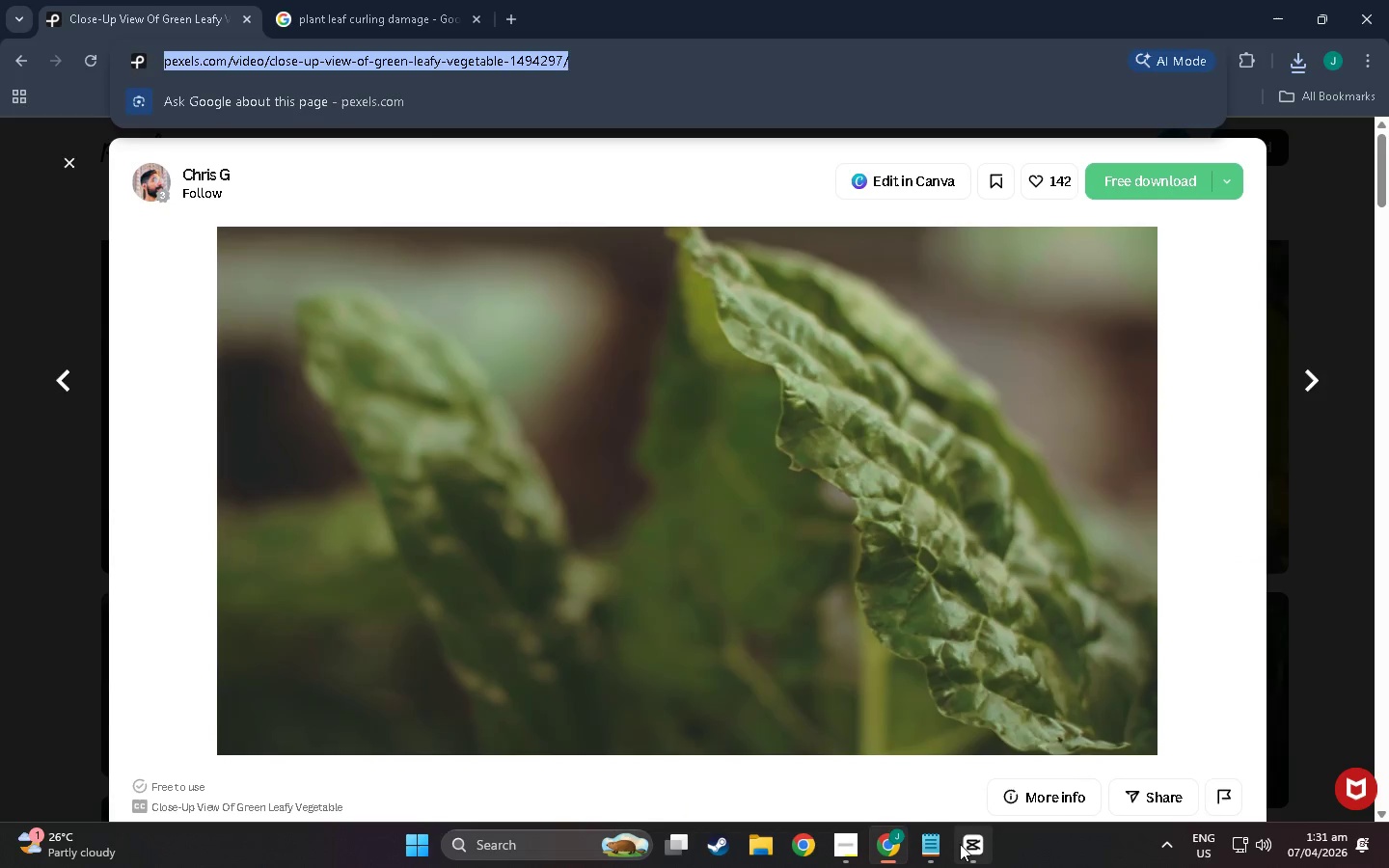 
left_click([944, 847])
 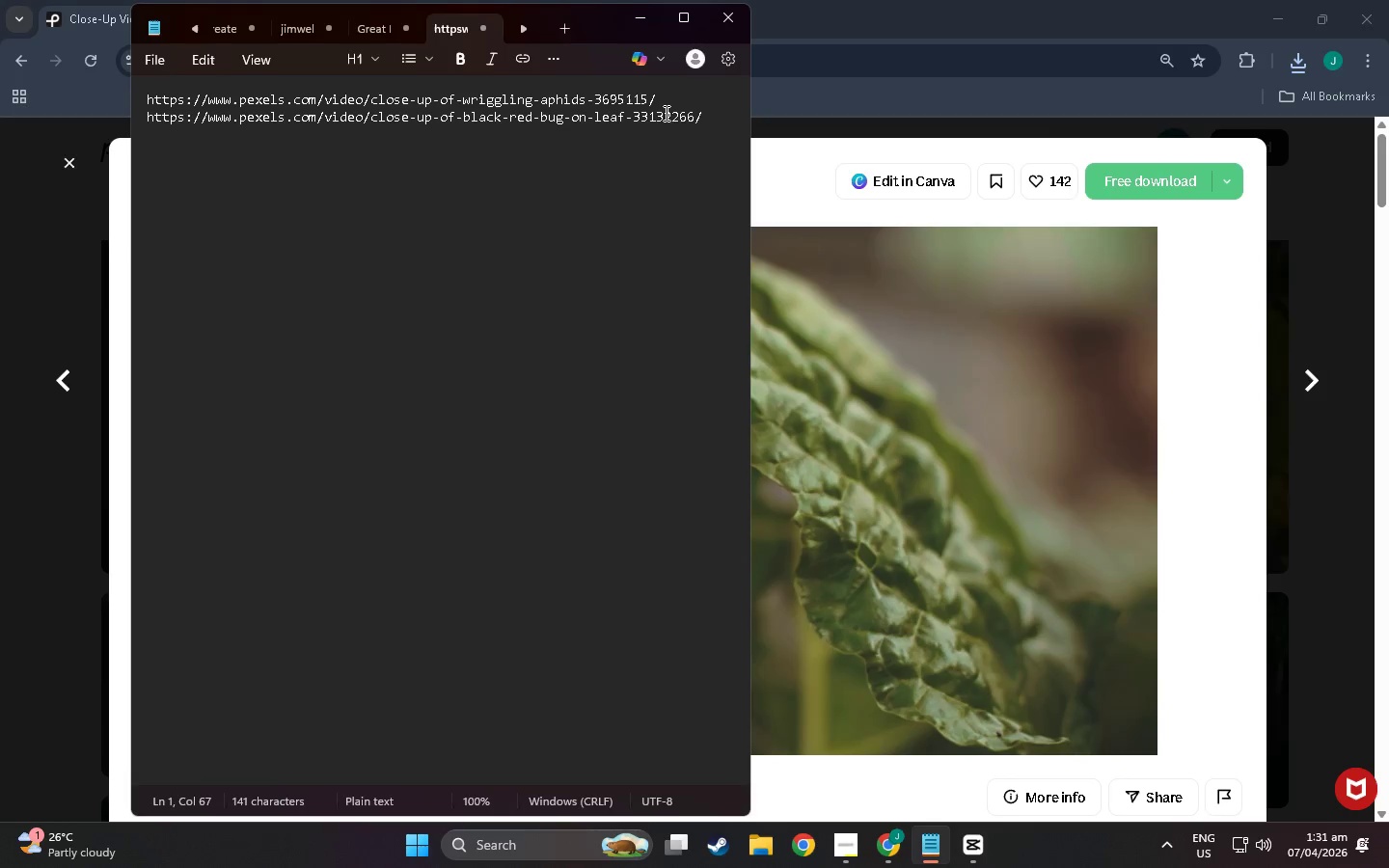 
left_click([708, 120])
 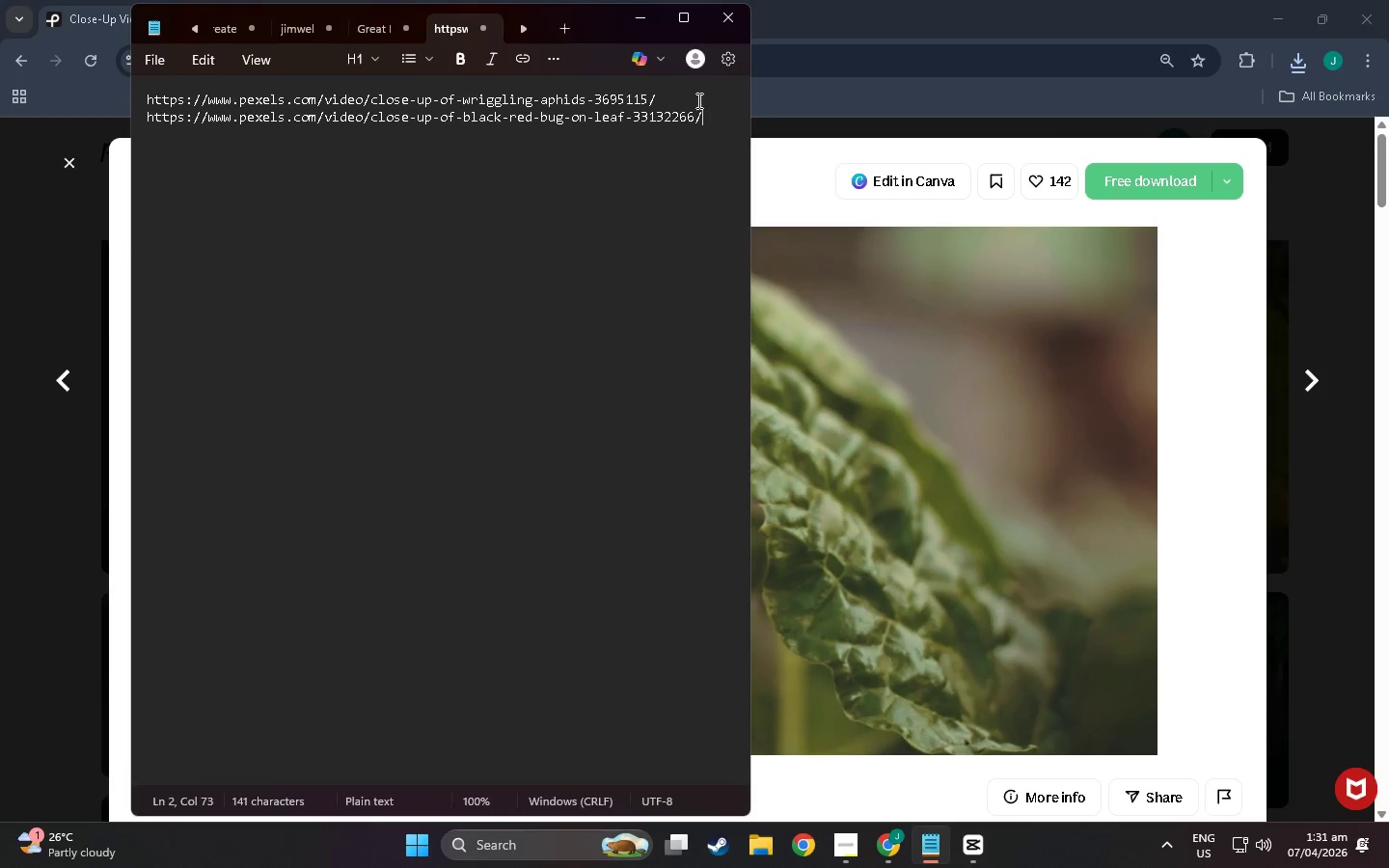 
left_click([697, 100])
 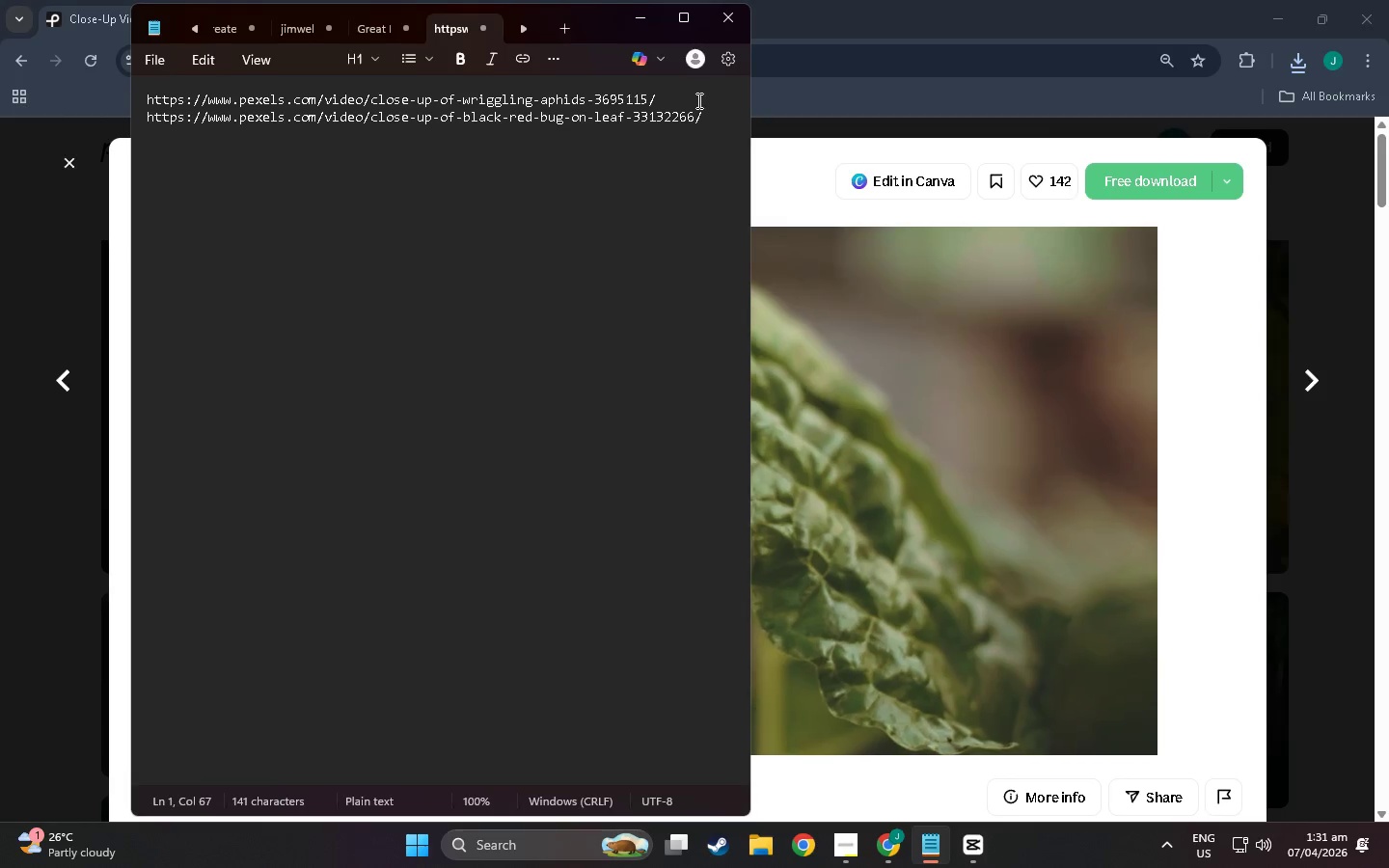 
key(NumpadEnter)
 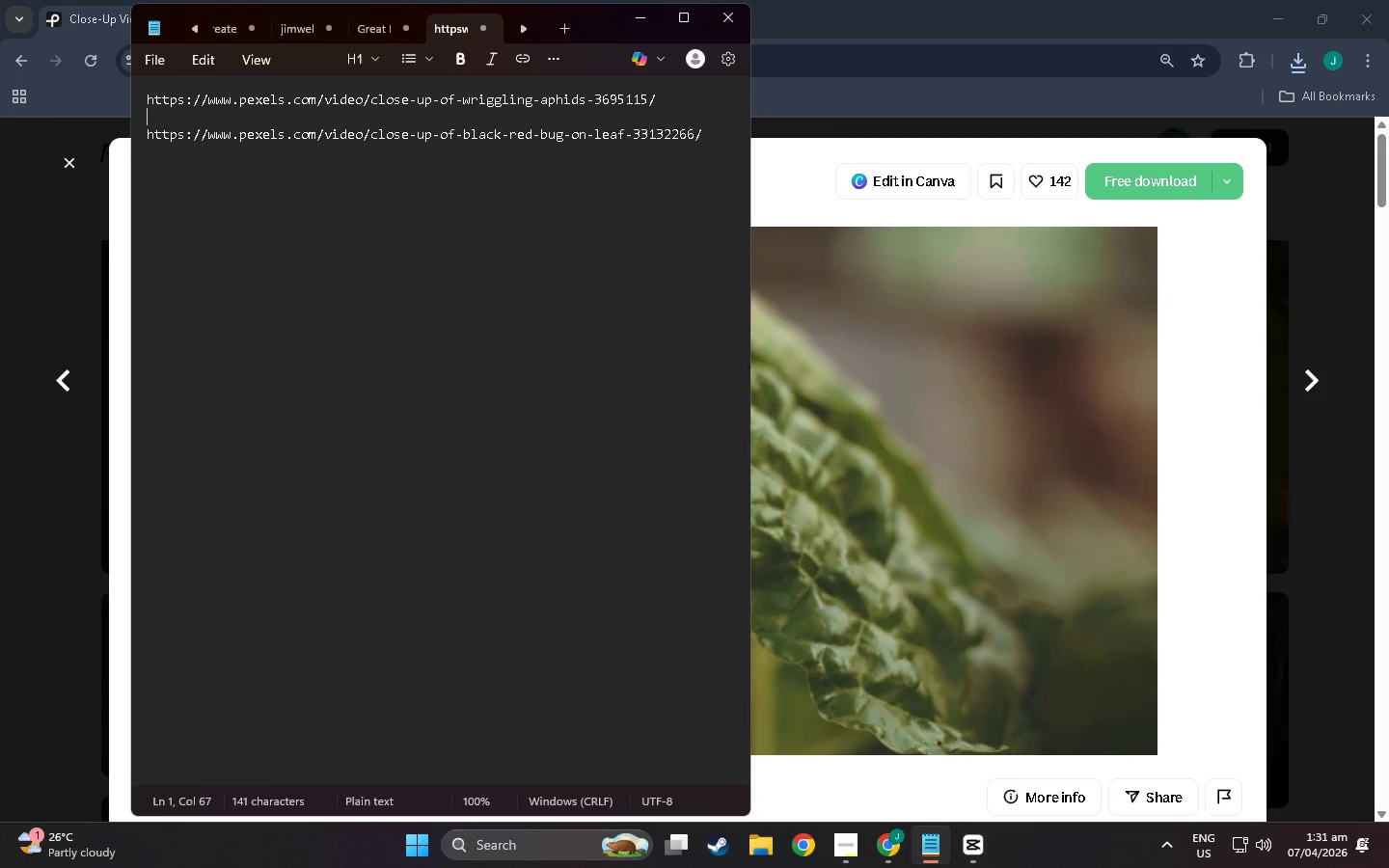 
key(Control+V)
 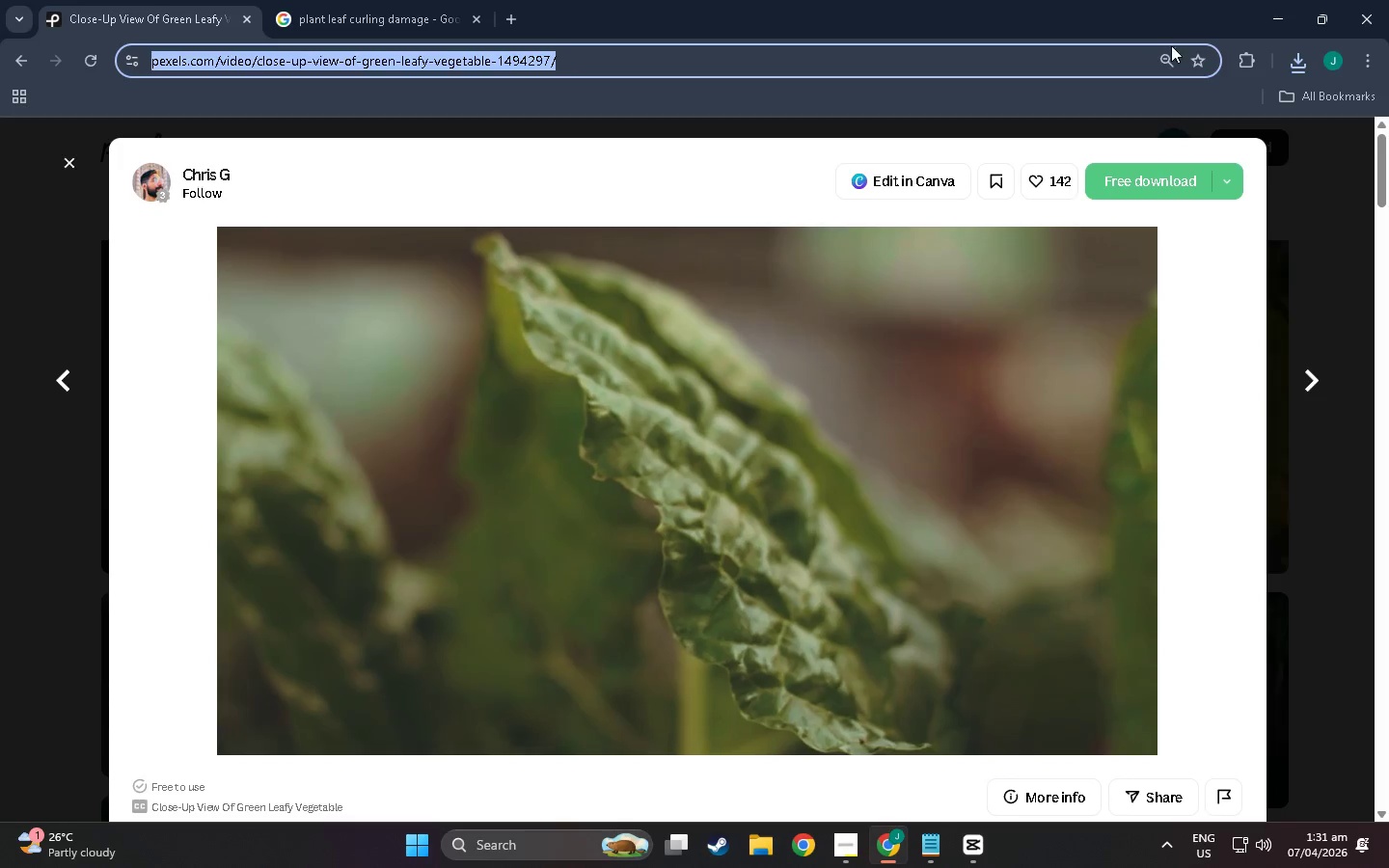 
left_click([1298, 74])
 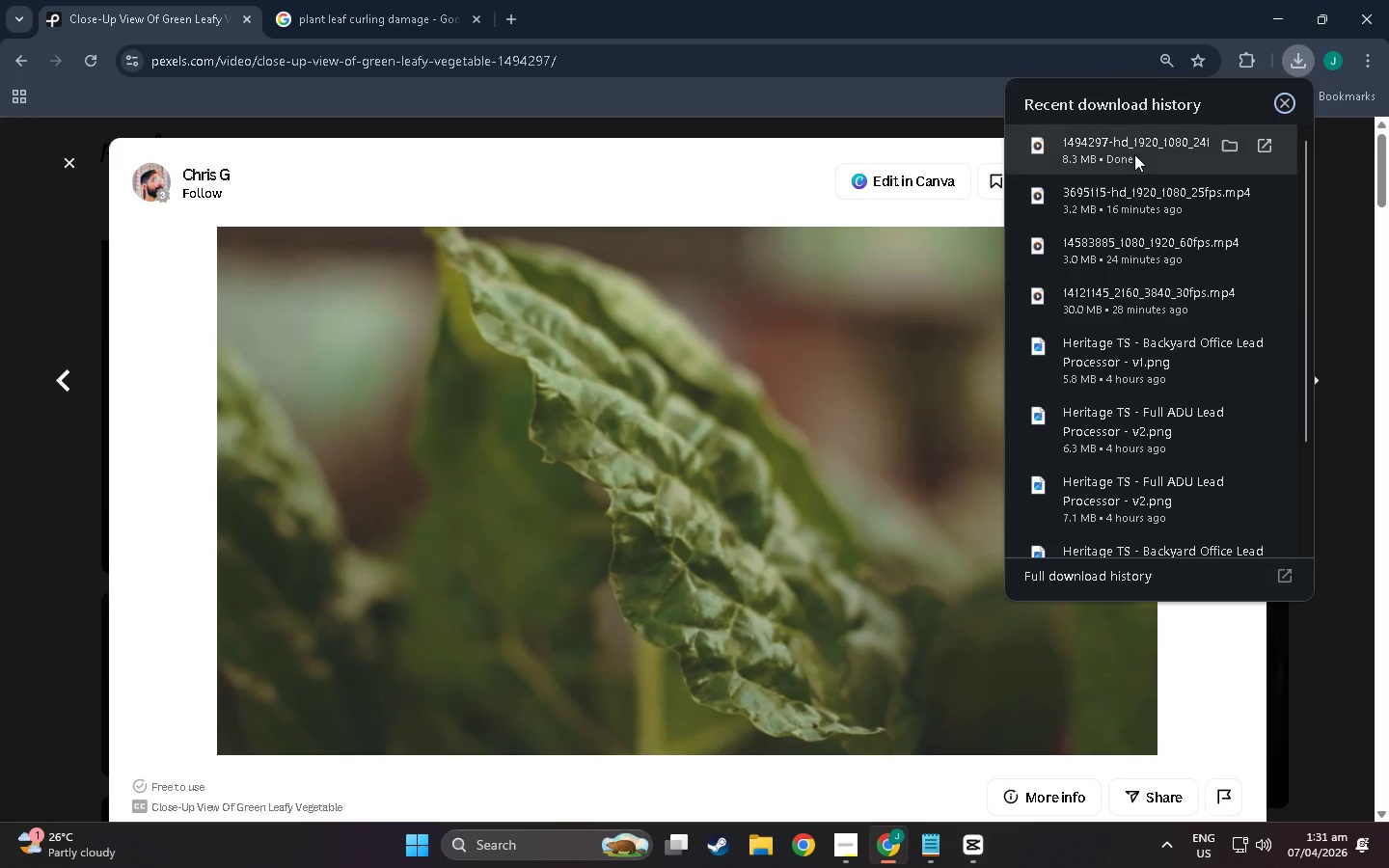 
left_click([1134, 155])
 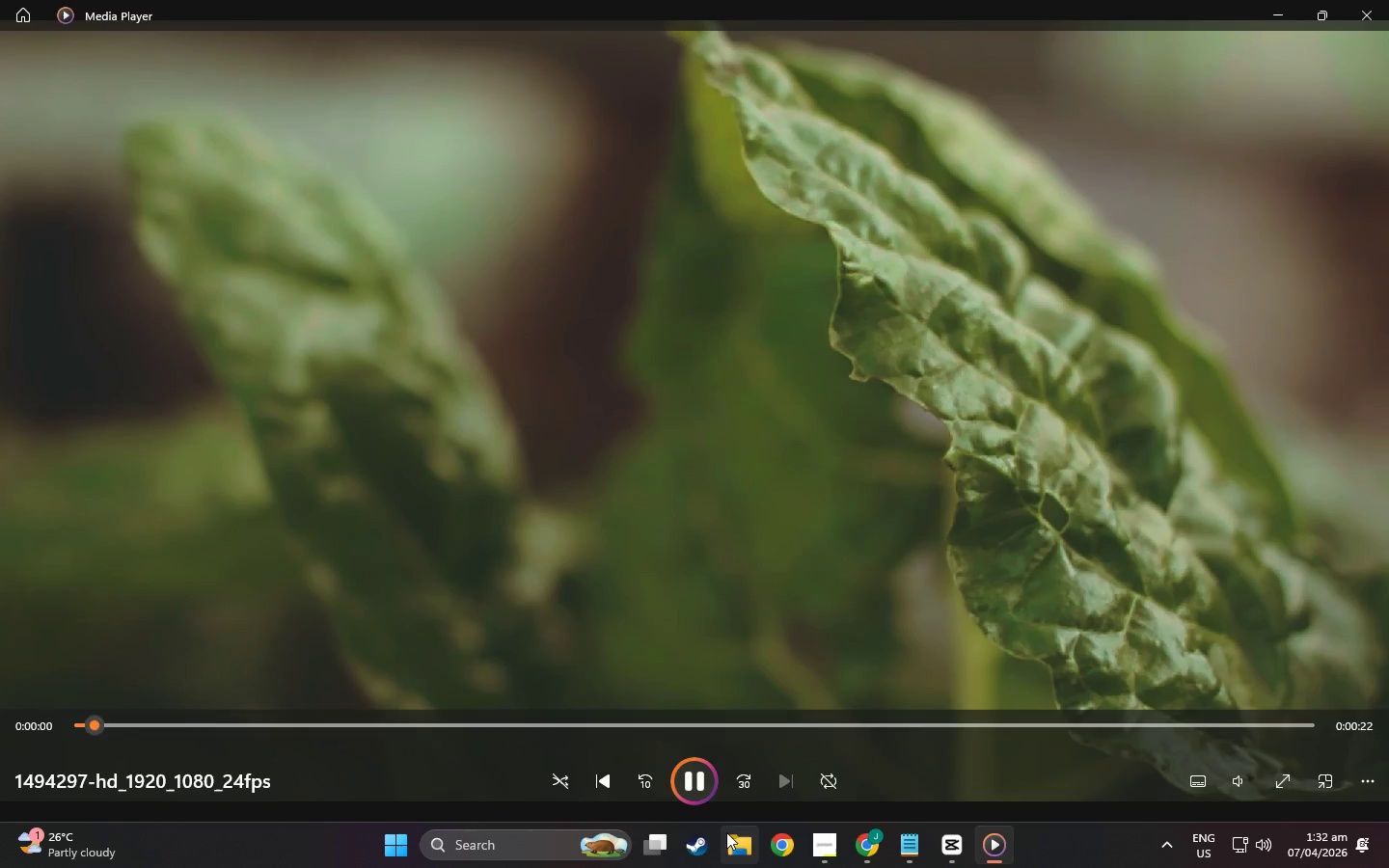 
wait(5.23)
 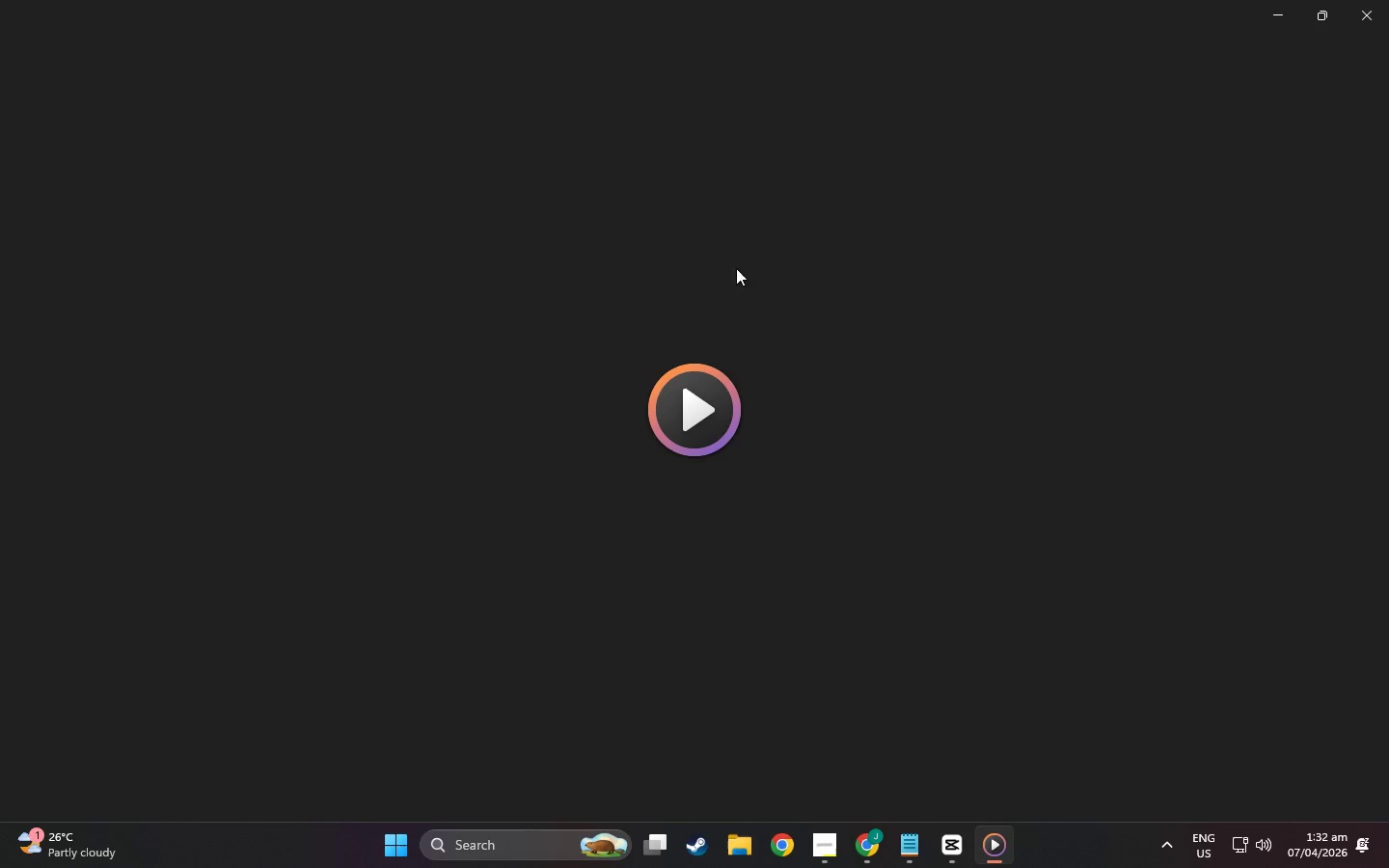 
left_click([1385, 0])
 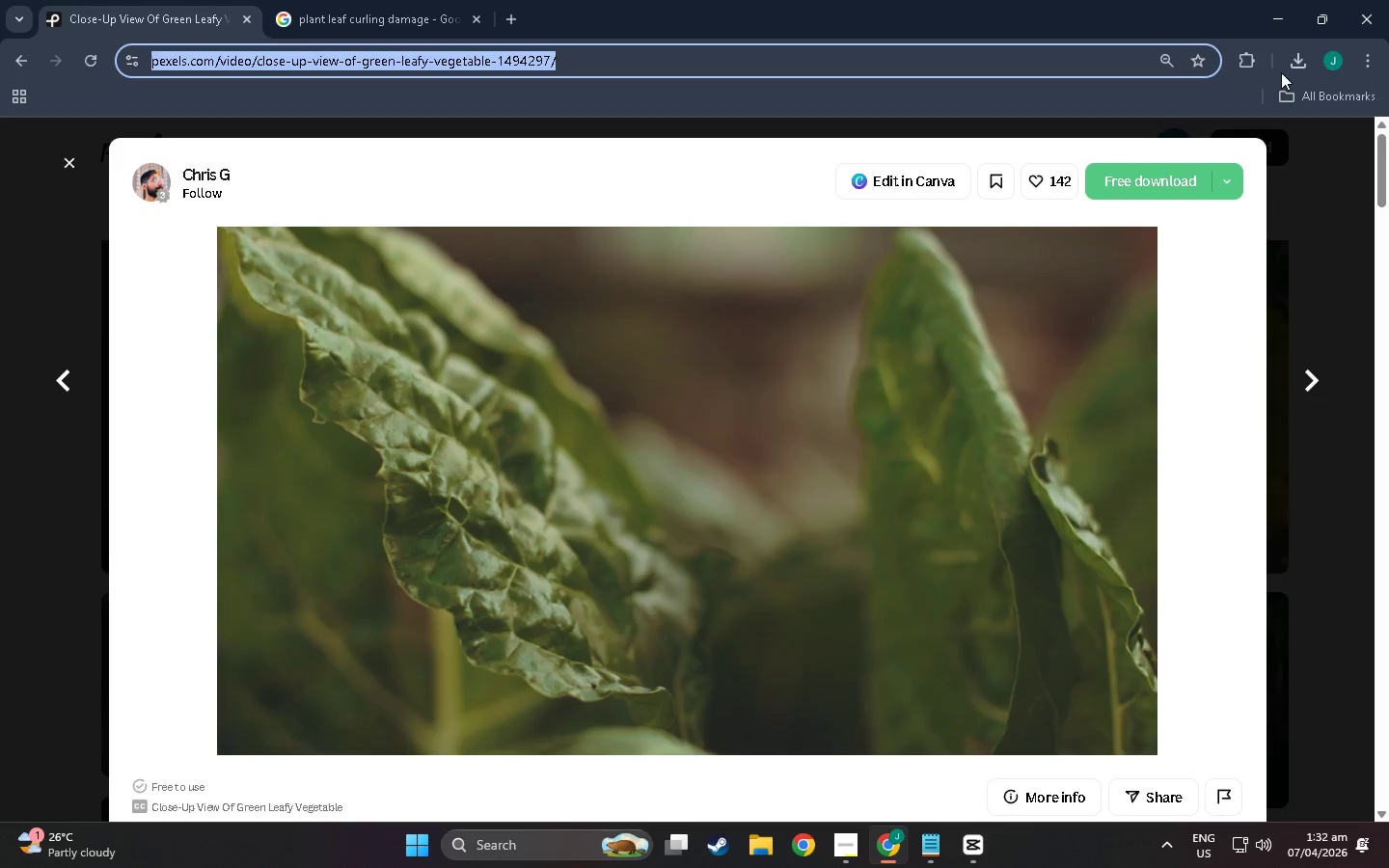 
left_click([1288, 69])
 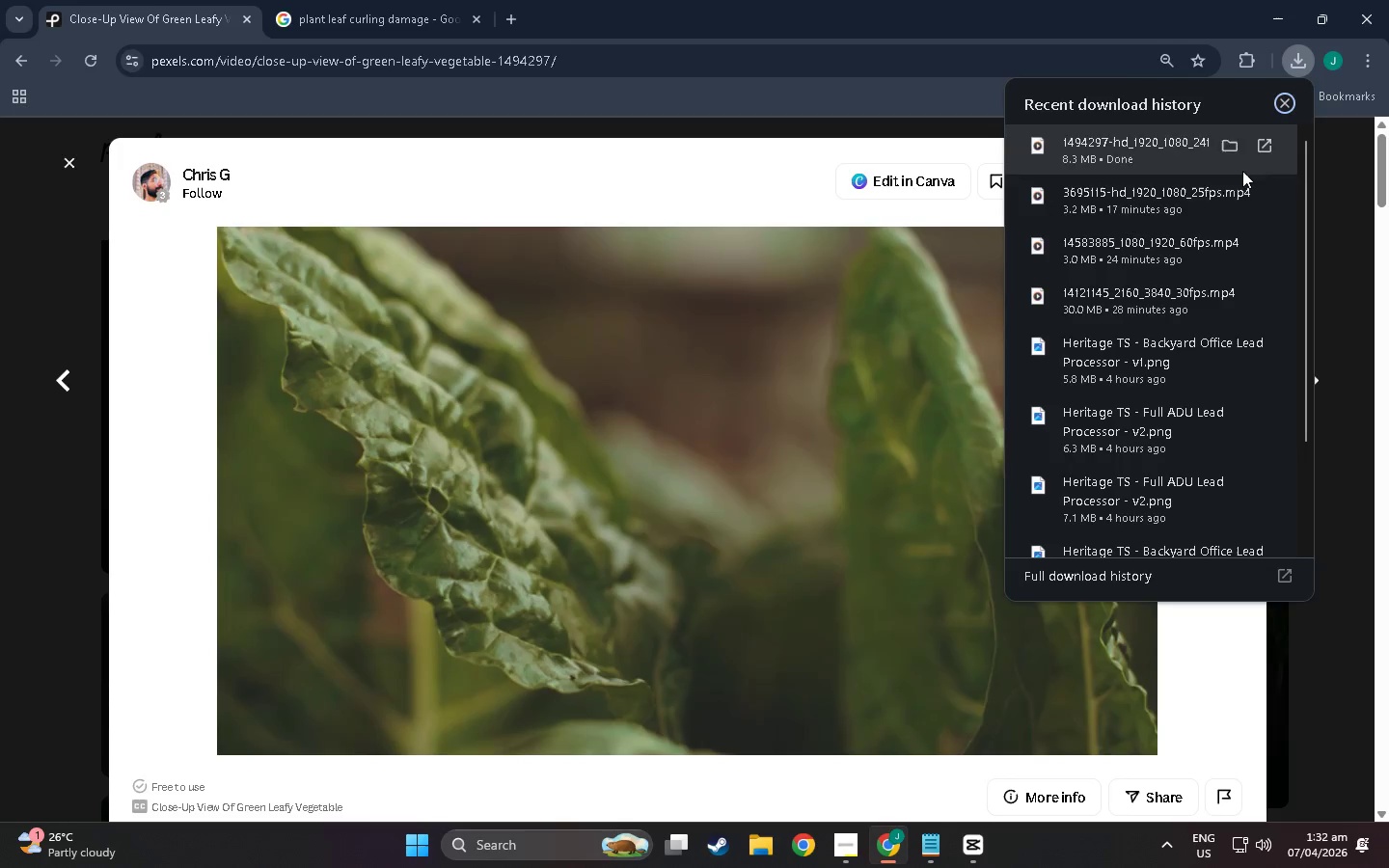 
left_click([1221, 179])
 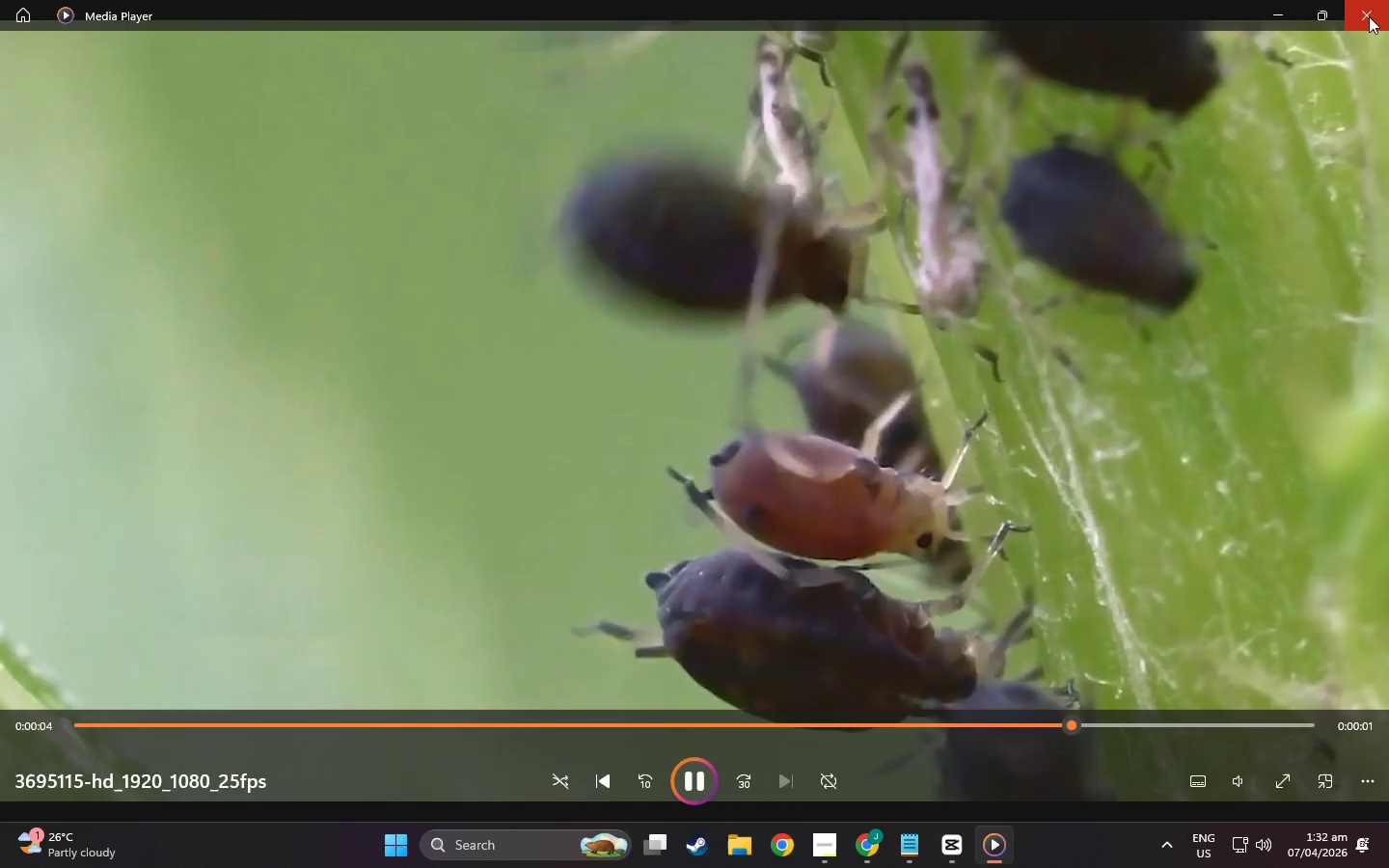 
wait(8.0)
 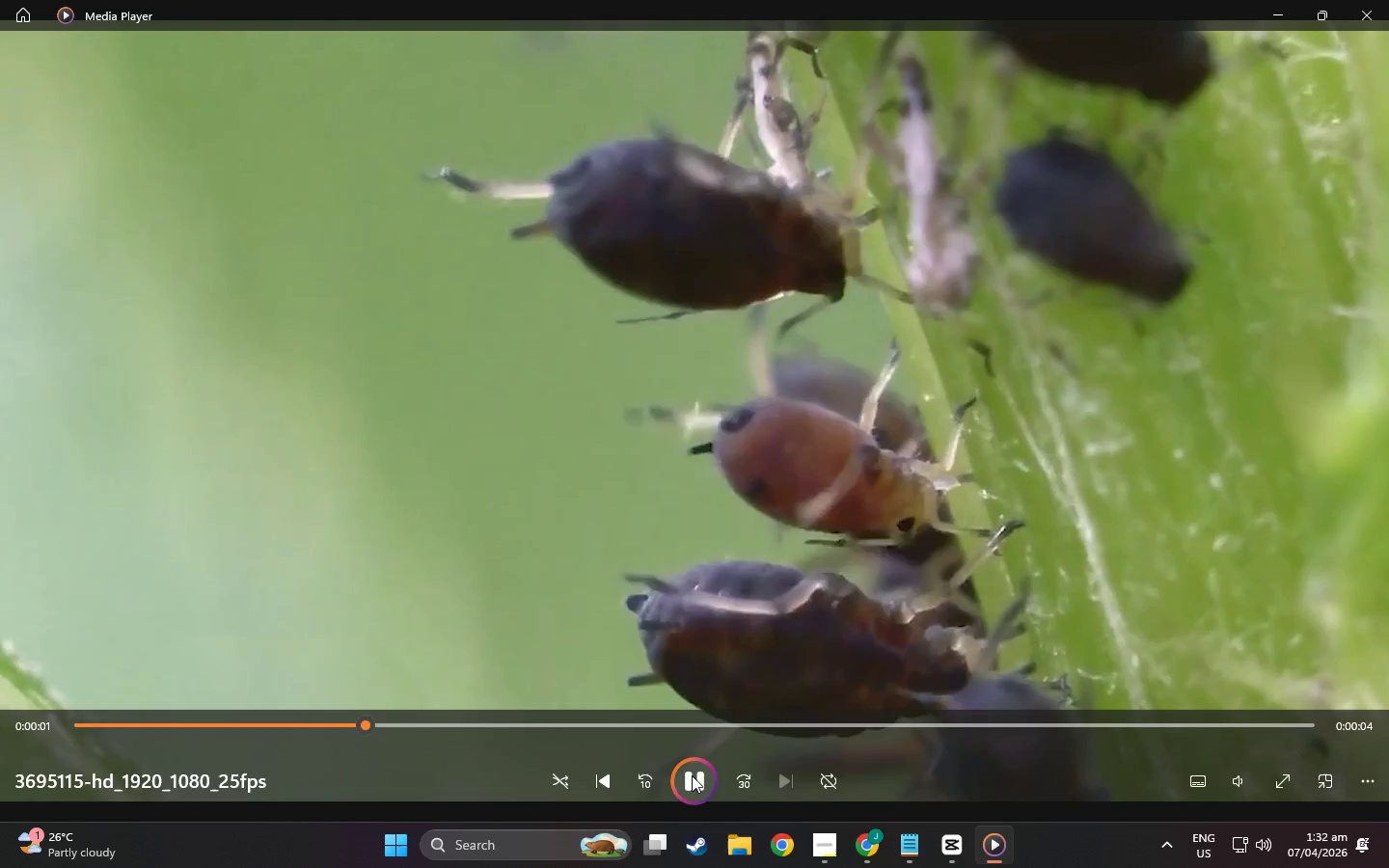 
left_click([1369, 16])
 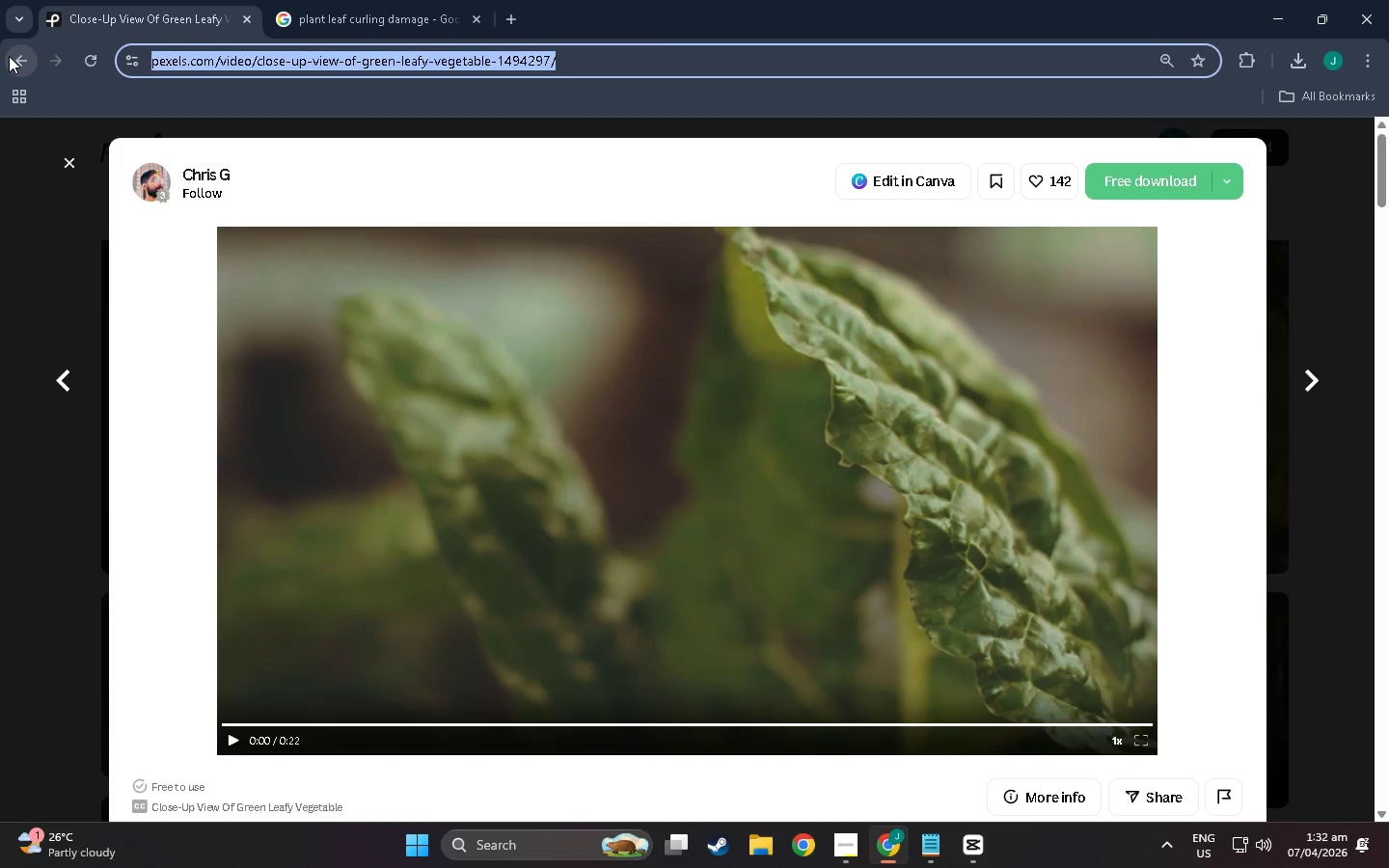 
left_click([9, 56])
 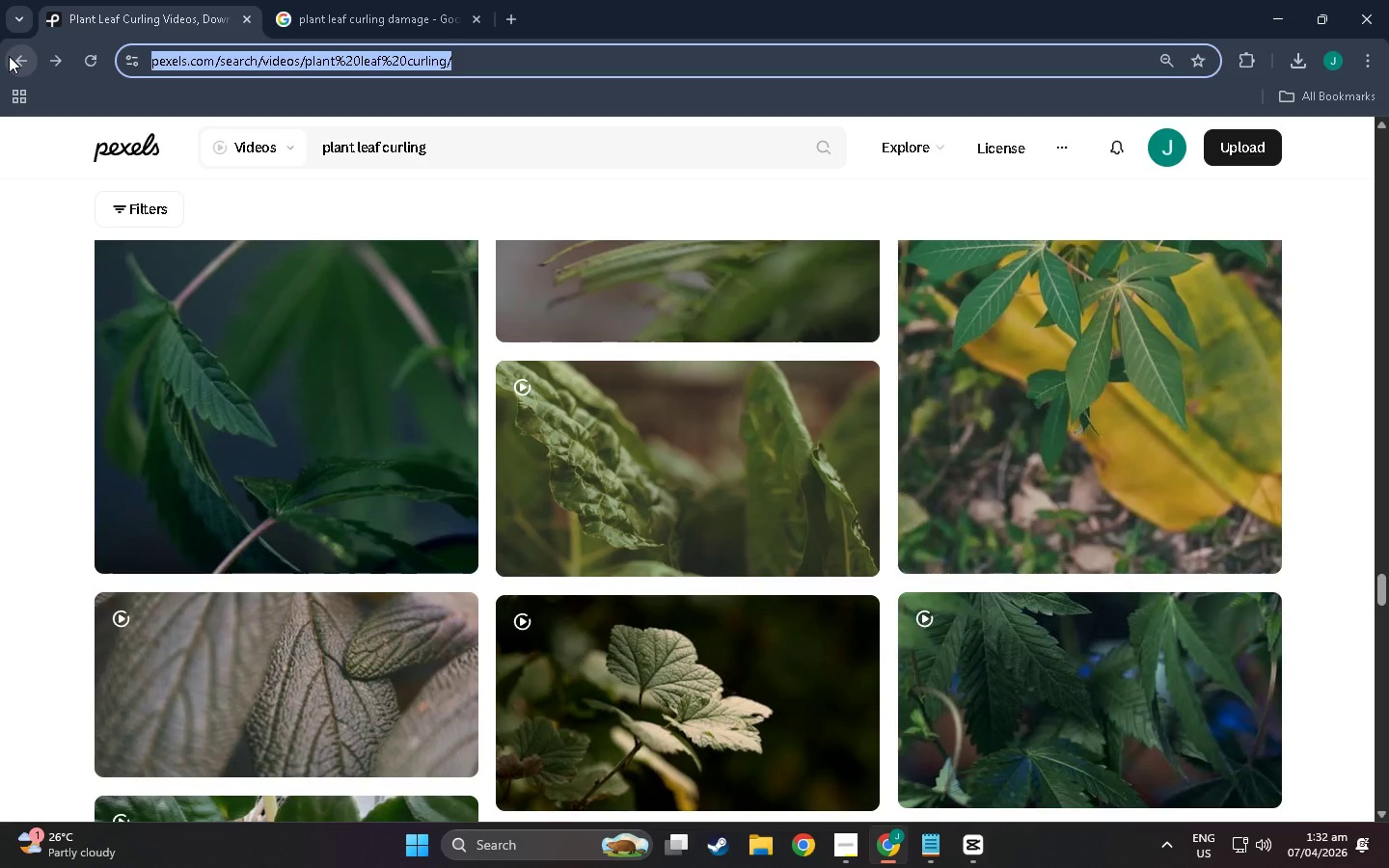 
left_click([9, 56])
 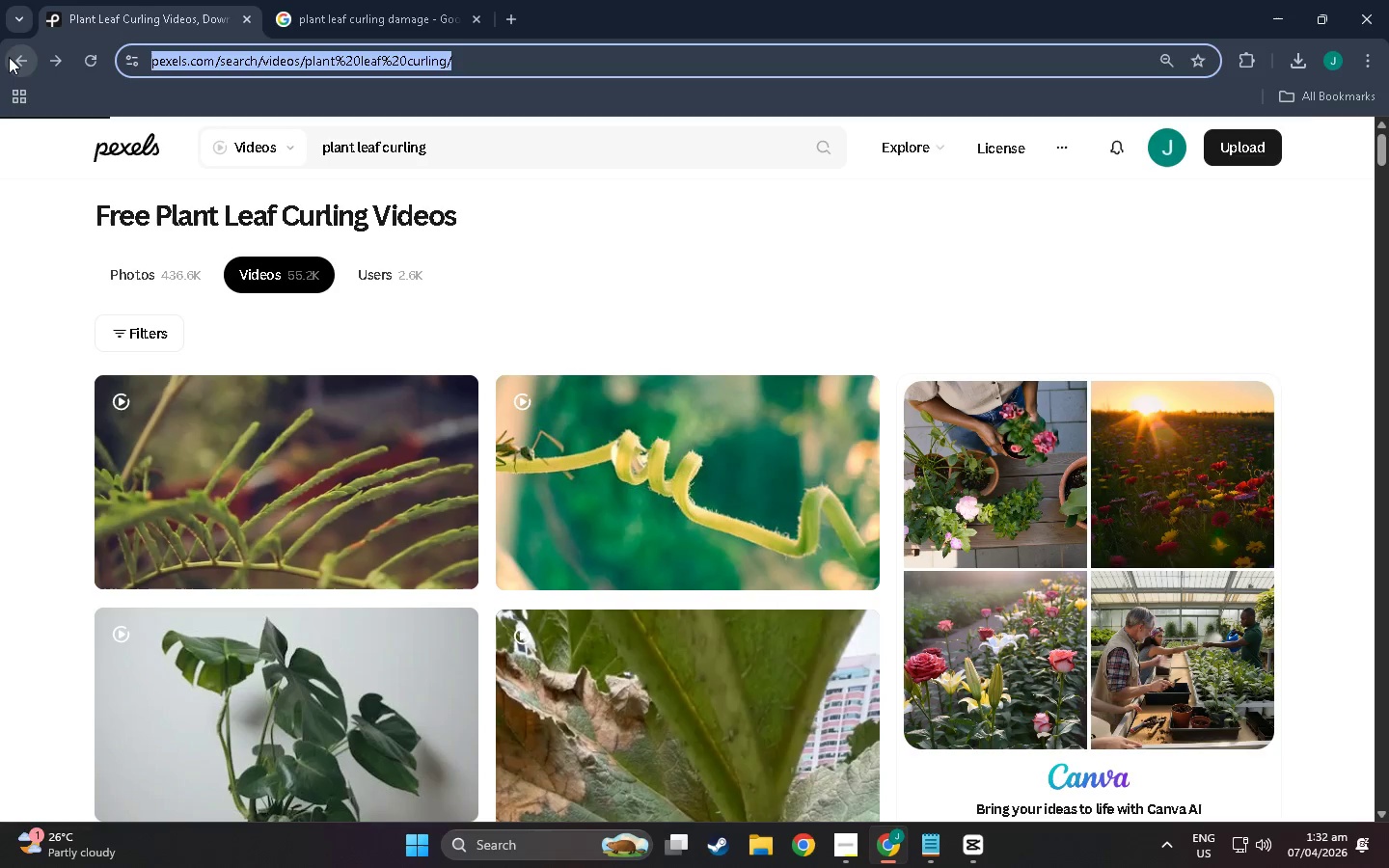 
left_click([9, 57])
 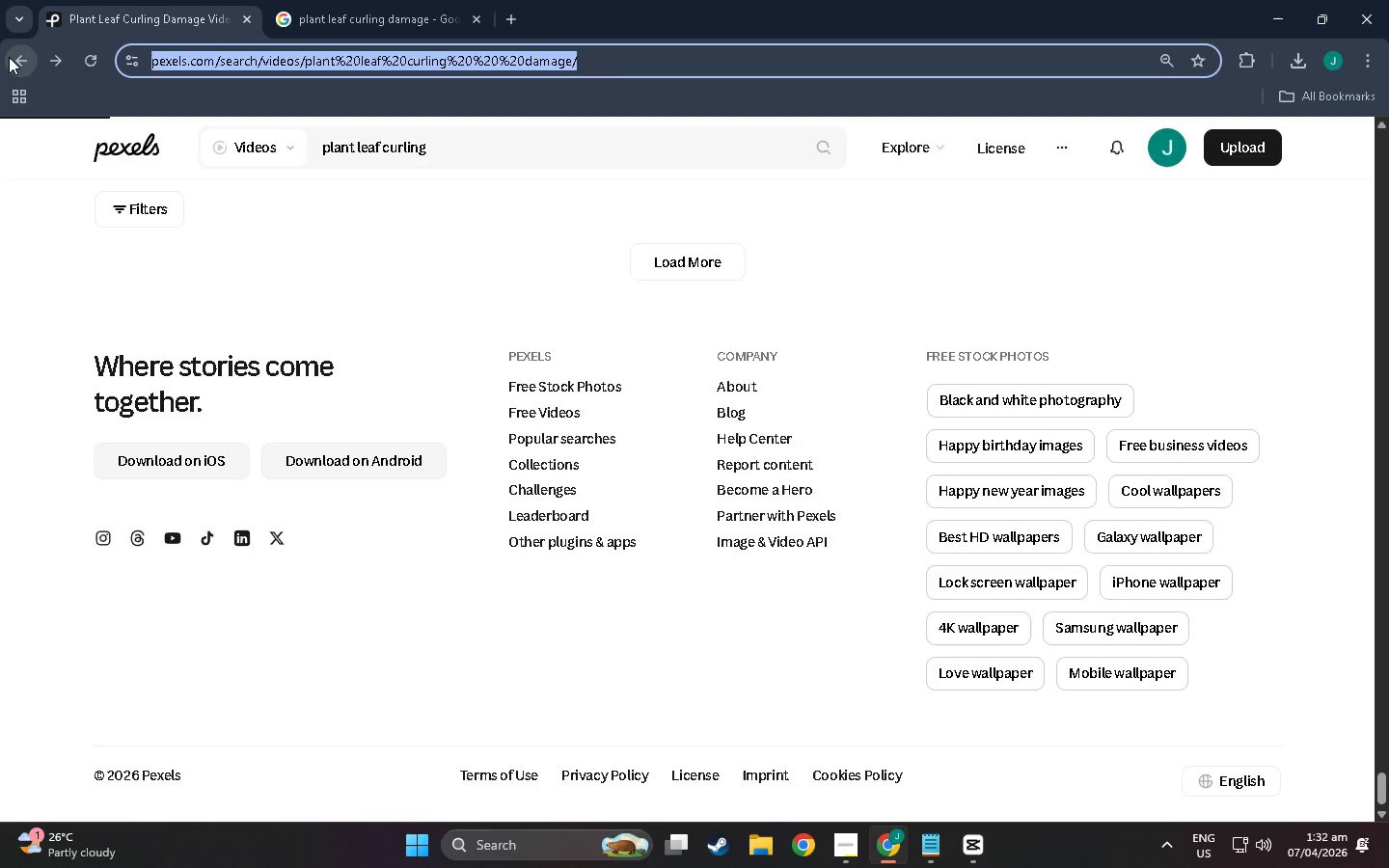 
left_click([9, 57])
 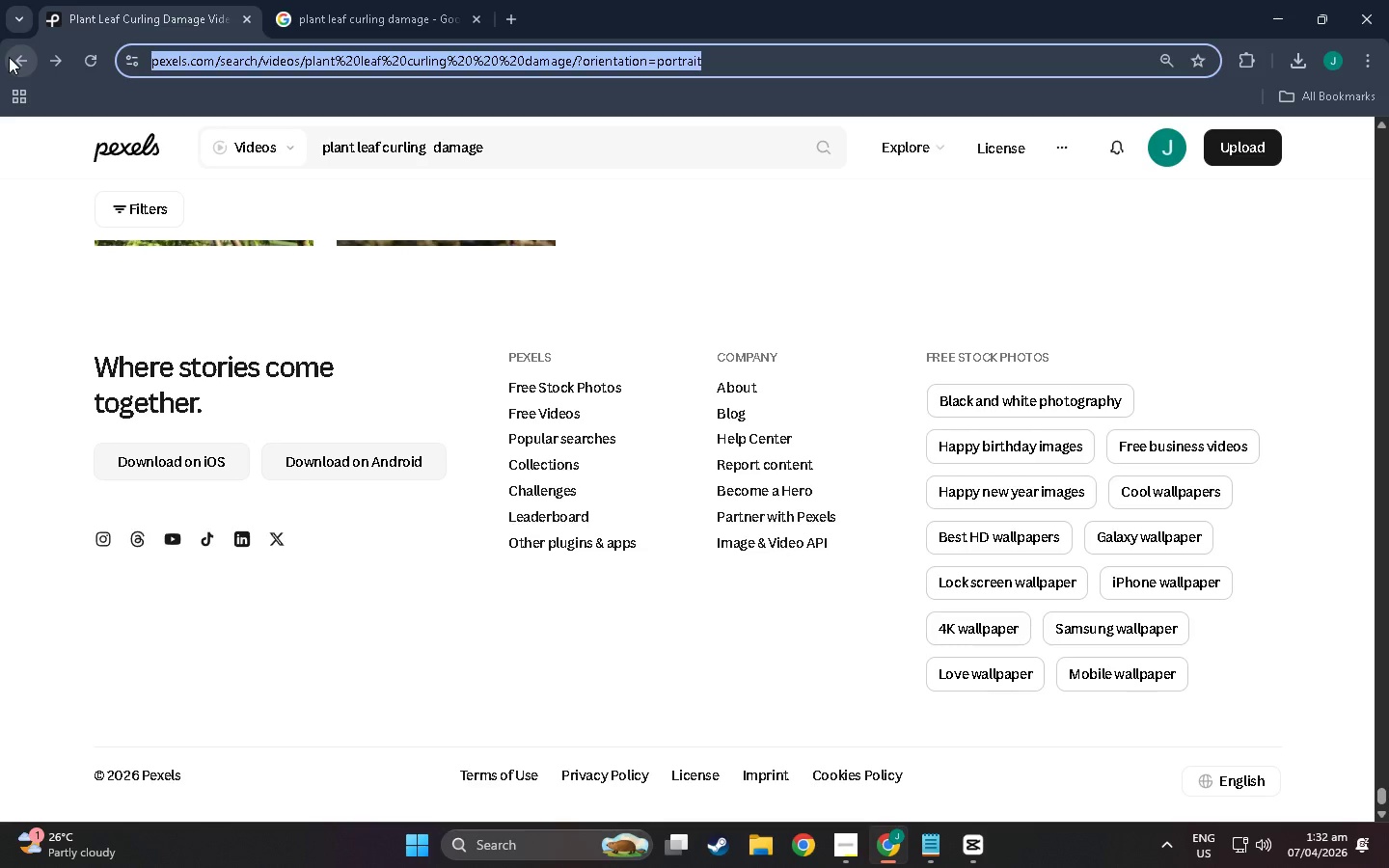 
left_click([9, 57])
 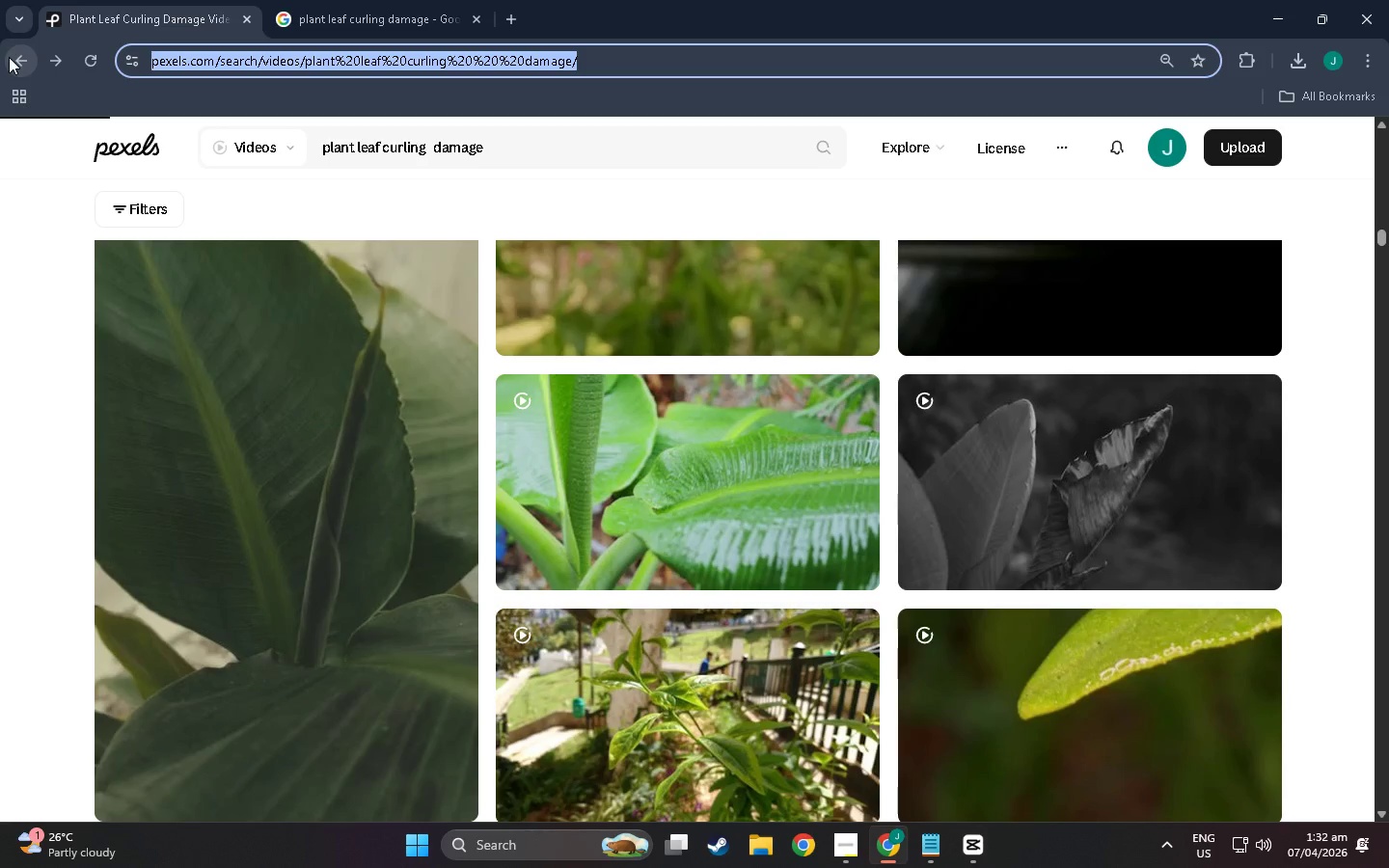 
left_click([9, 57])
 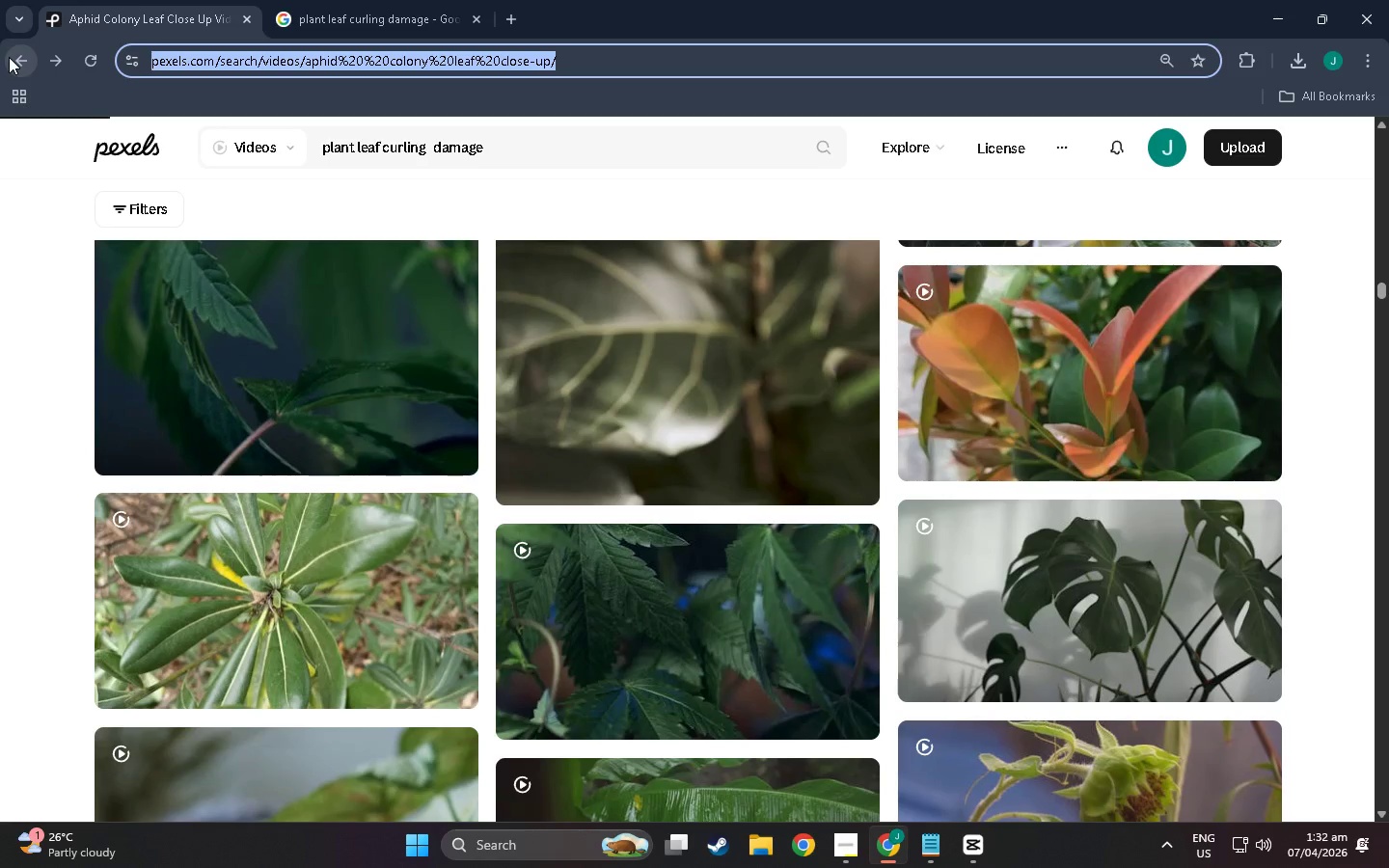 
left_click([9, 57])
 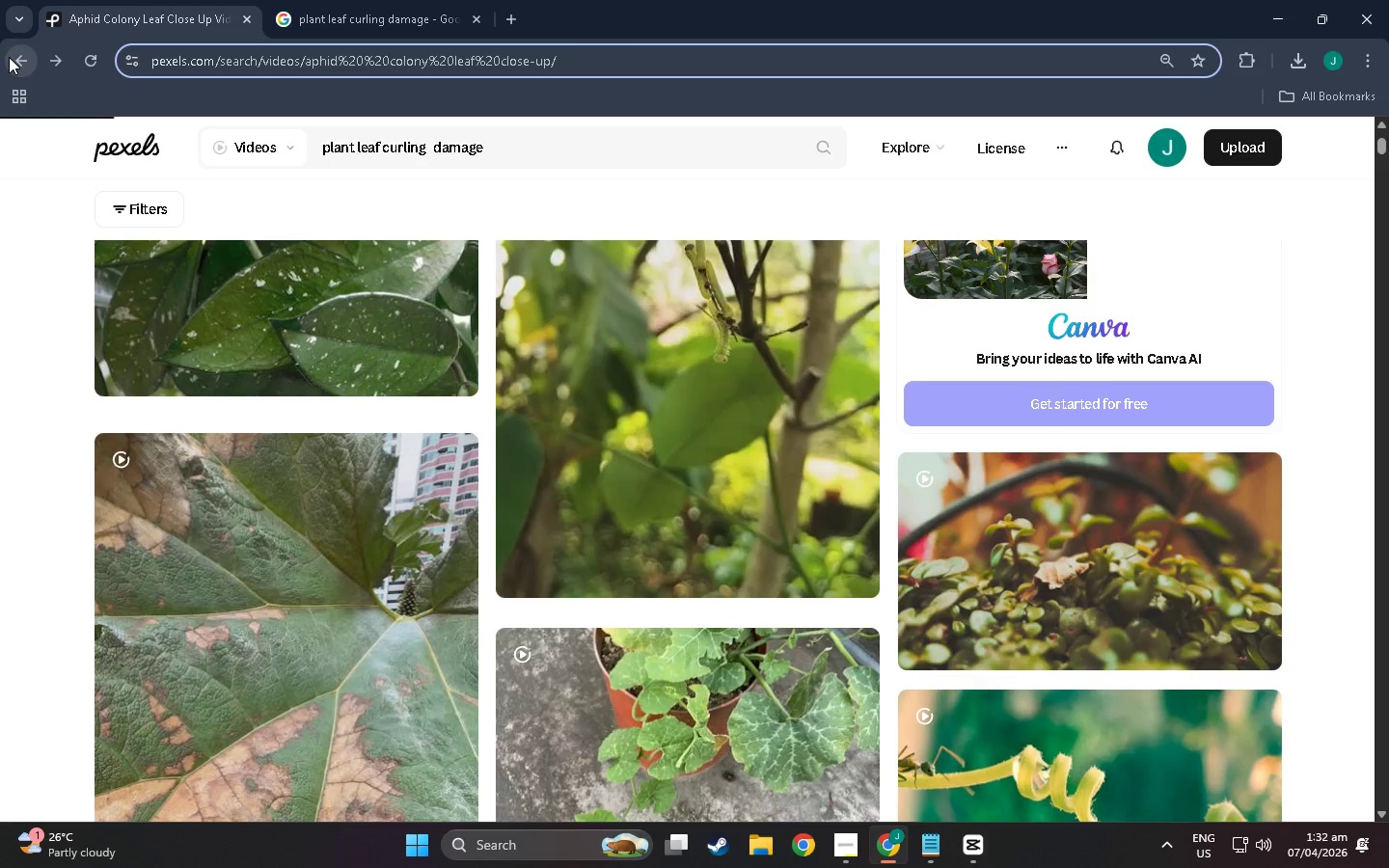 
left_click([9, 57])
 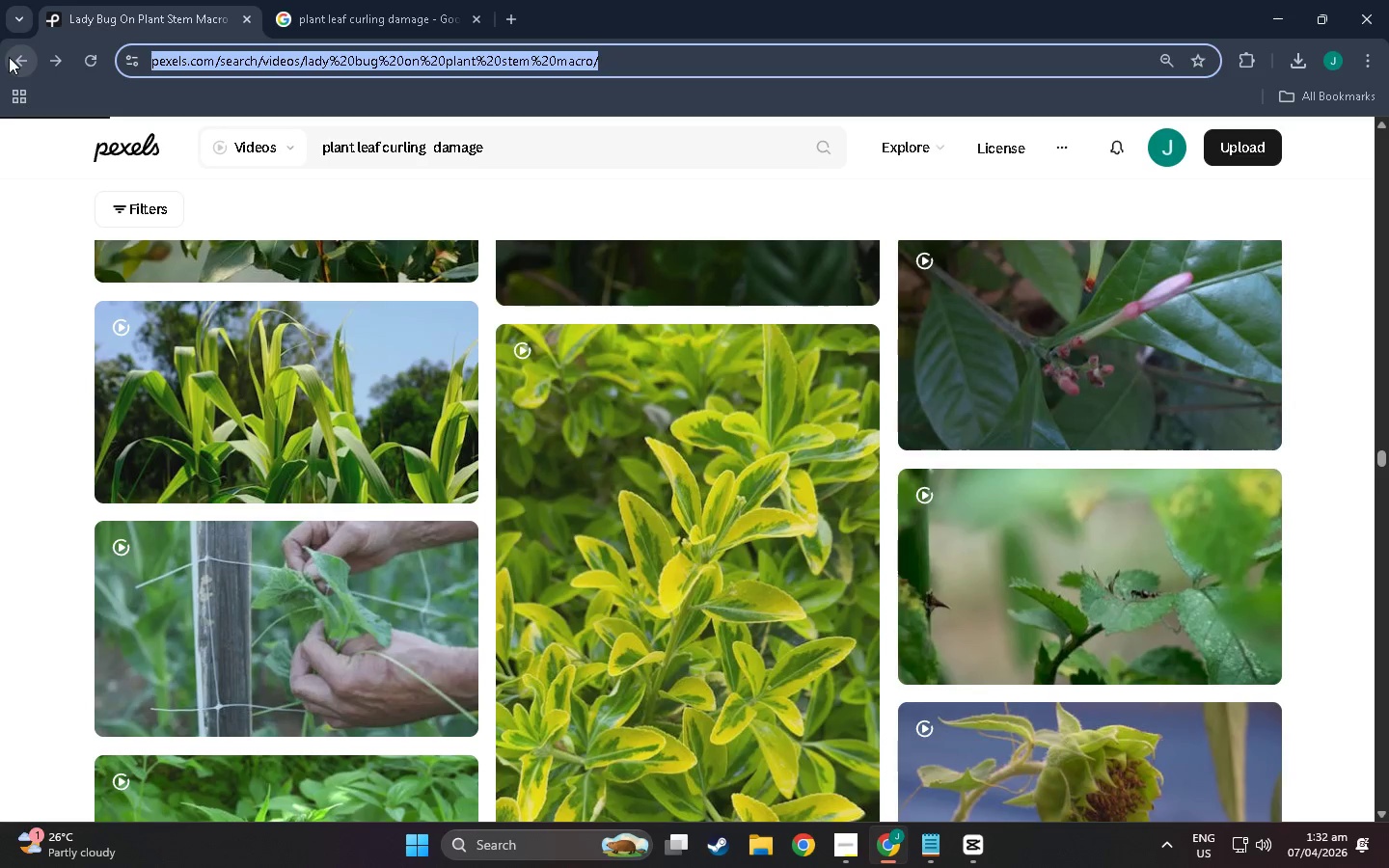 
left_click([9, 57])
 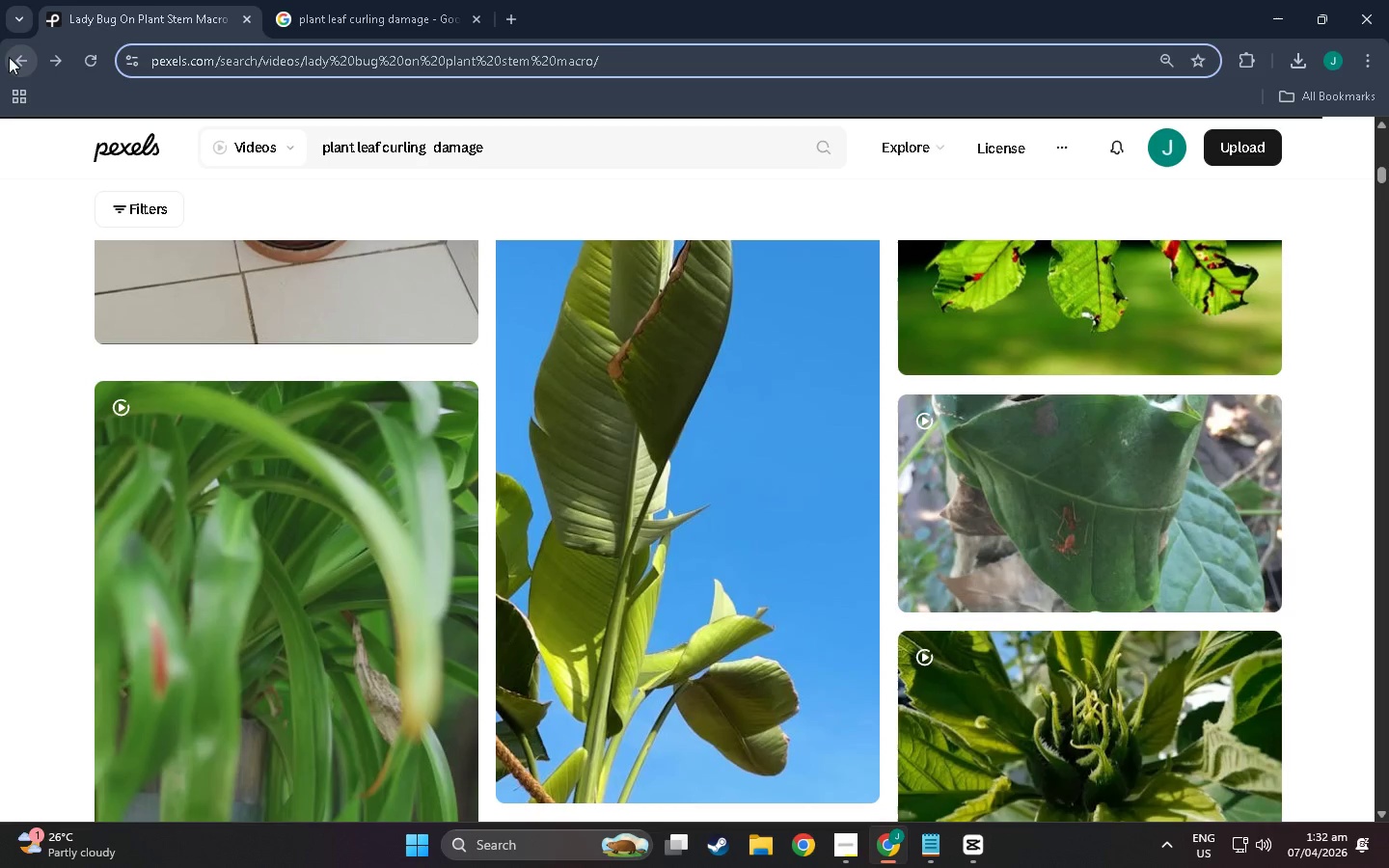 
left_click([9, 57])
 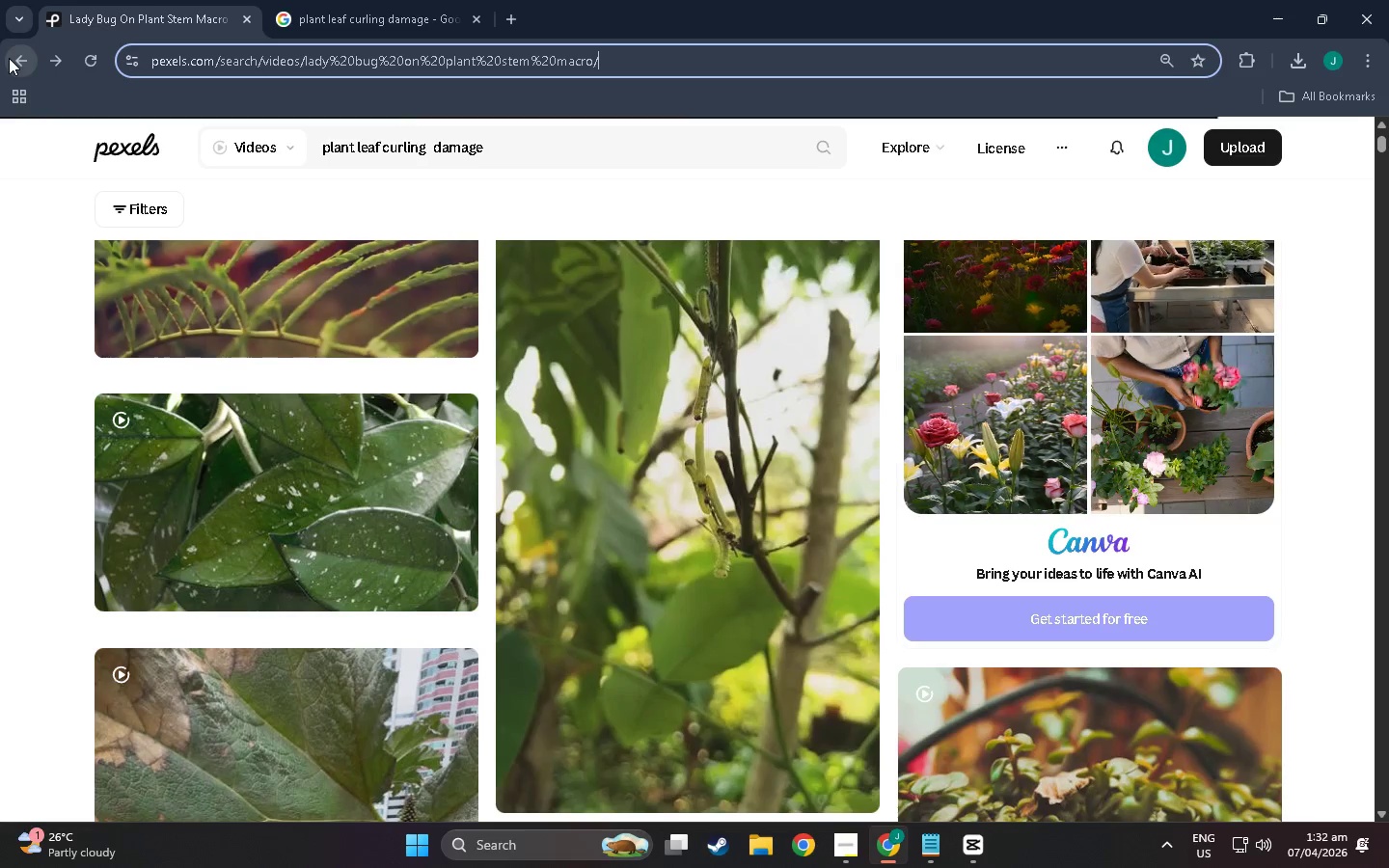 
left_click([9, 58])
 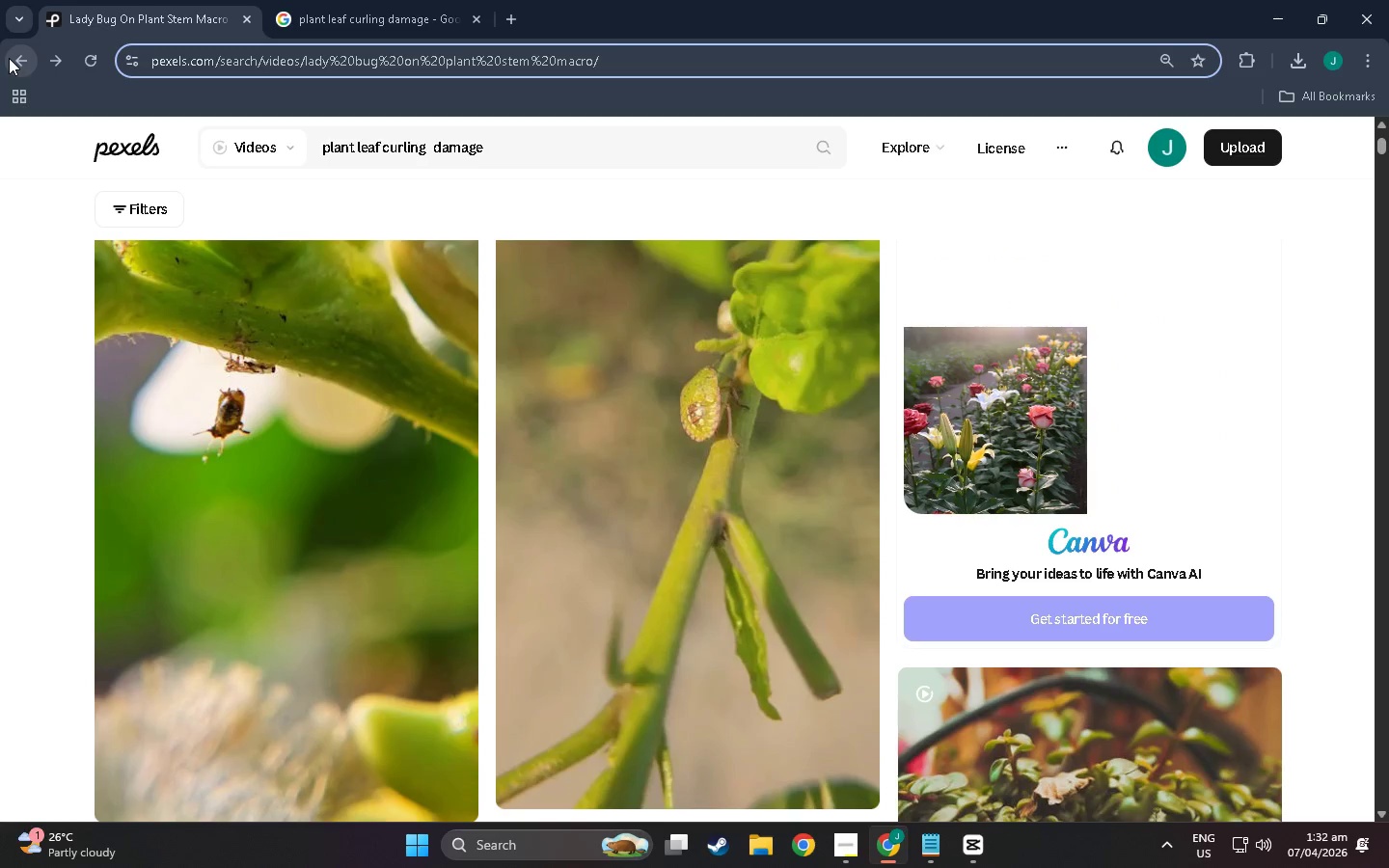 
left_click([9, 58])
 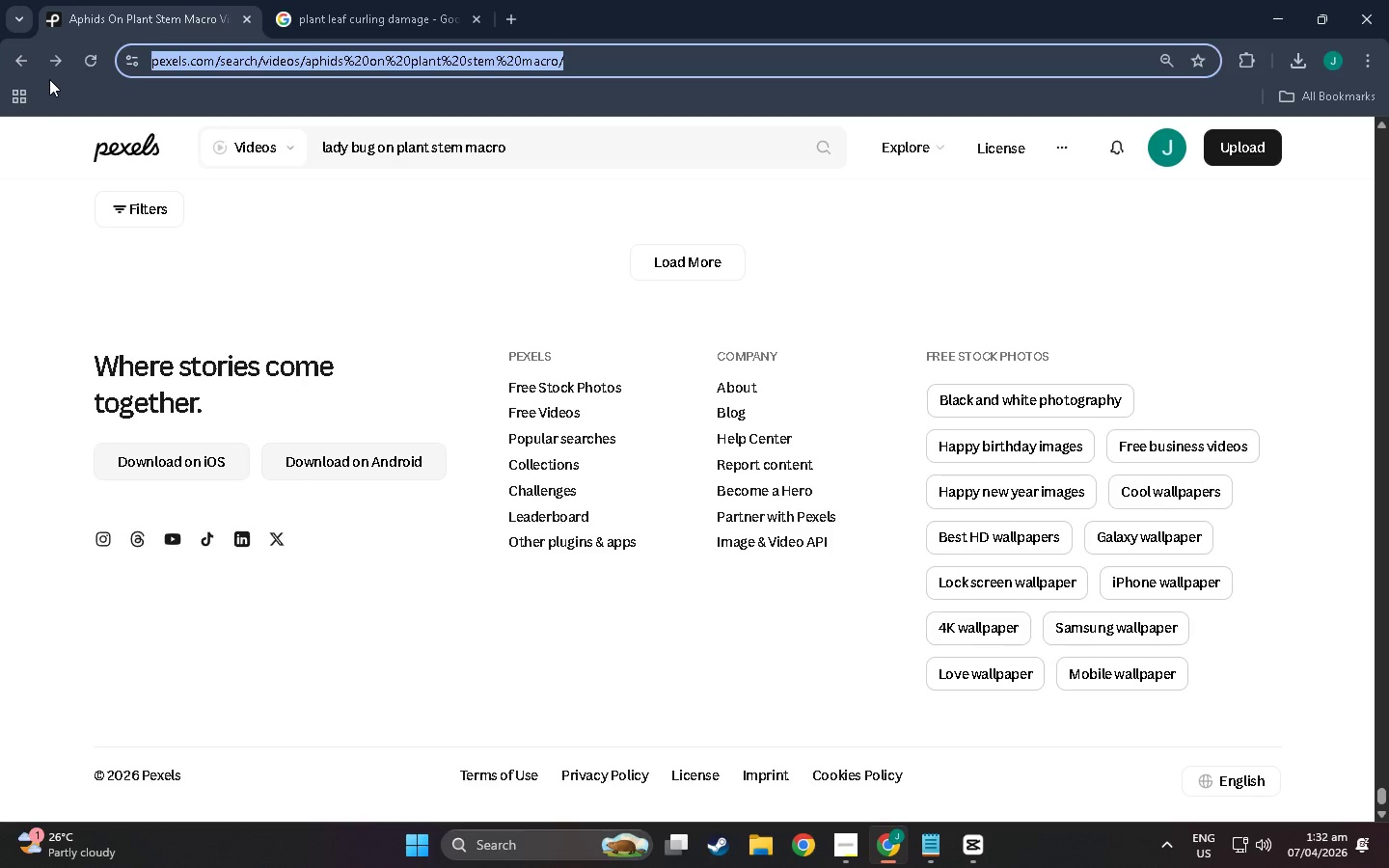 
left_click([47, 60])
 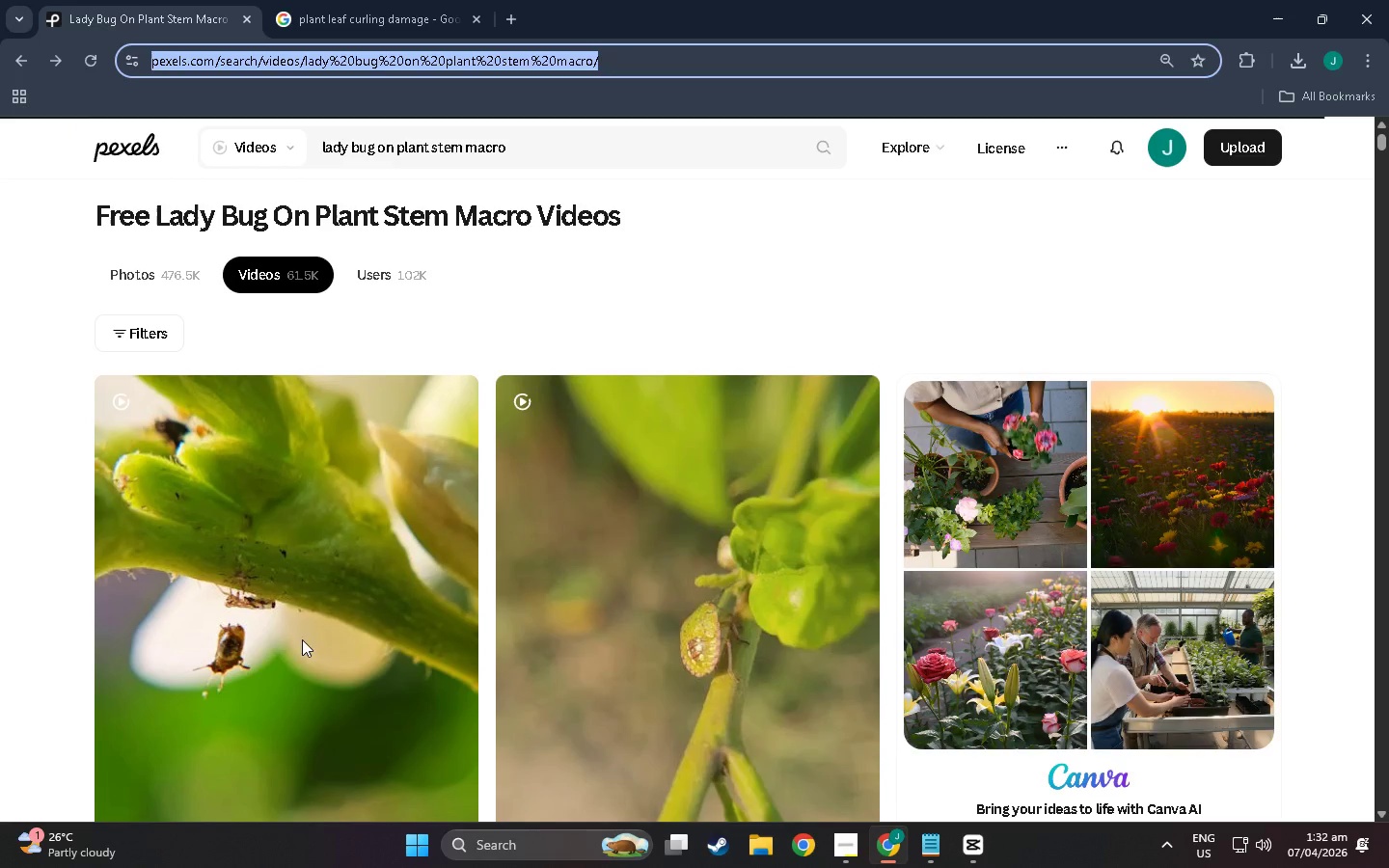 
scroll: coordinate [279, 445], scroll_direction: down, amount: 29.0
 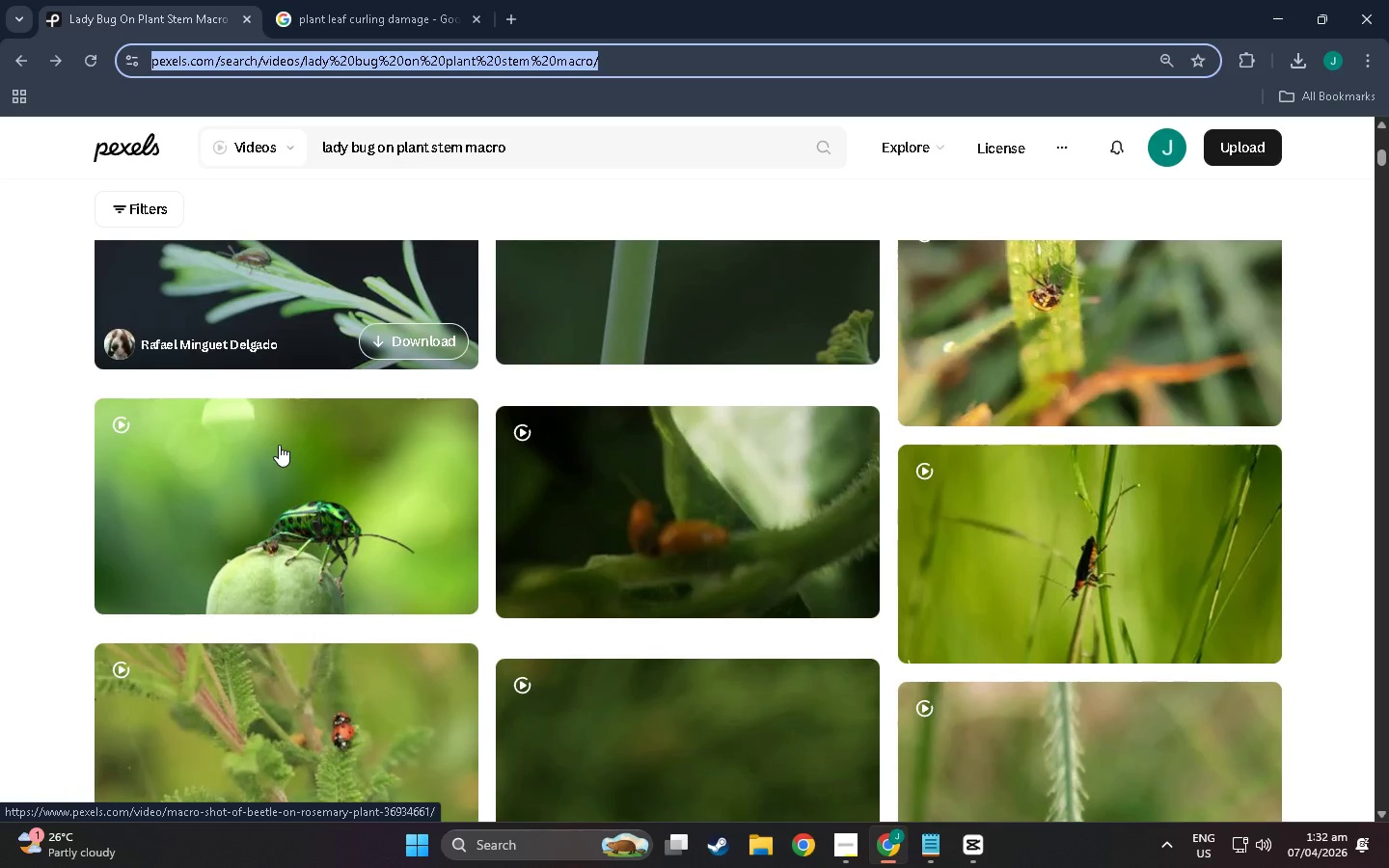 
scroll: coordinate [278, 472], scroll_direction: up, amount: 24.0
 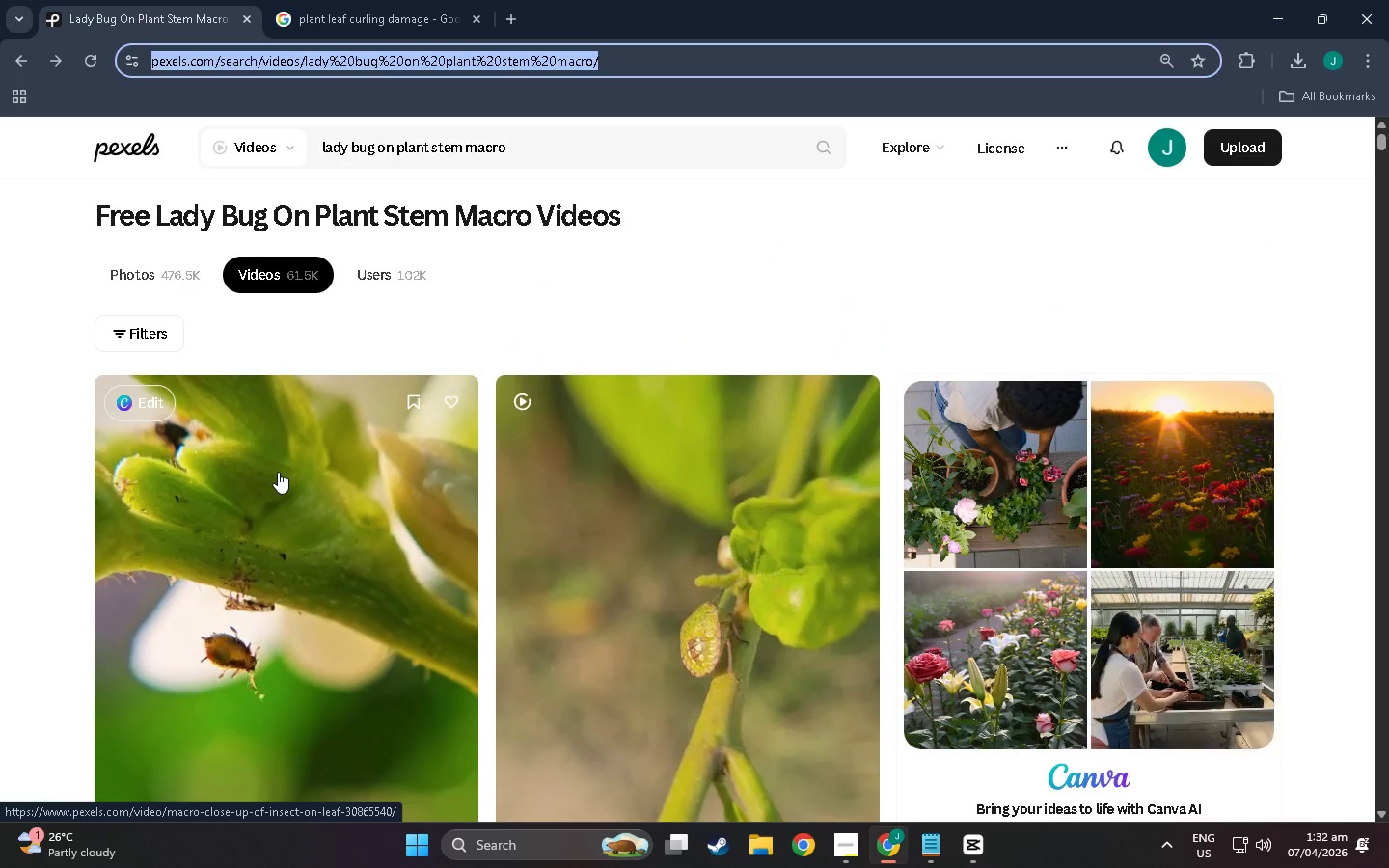 
scroll: coordinate [315, 744], scroll_direction: down, amount: 23.0
 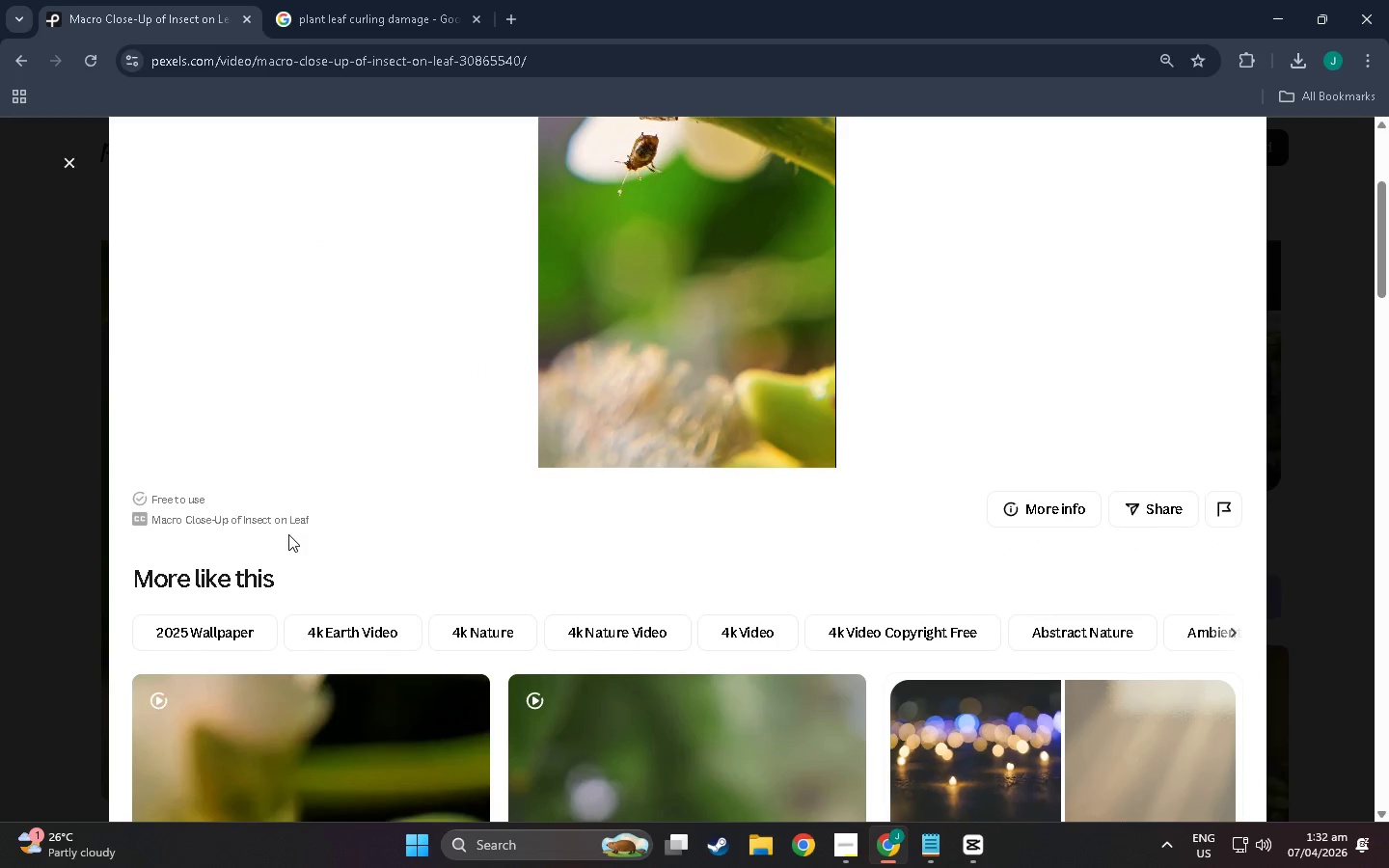 
scroll: coordinate [736, 483], scroll_direction: up, amount: 9.0
 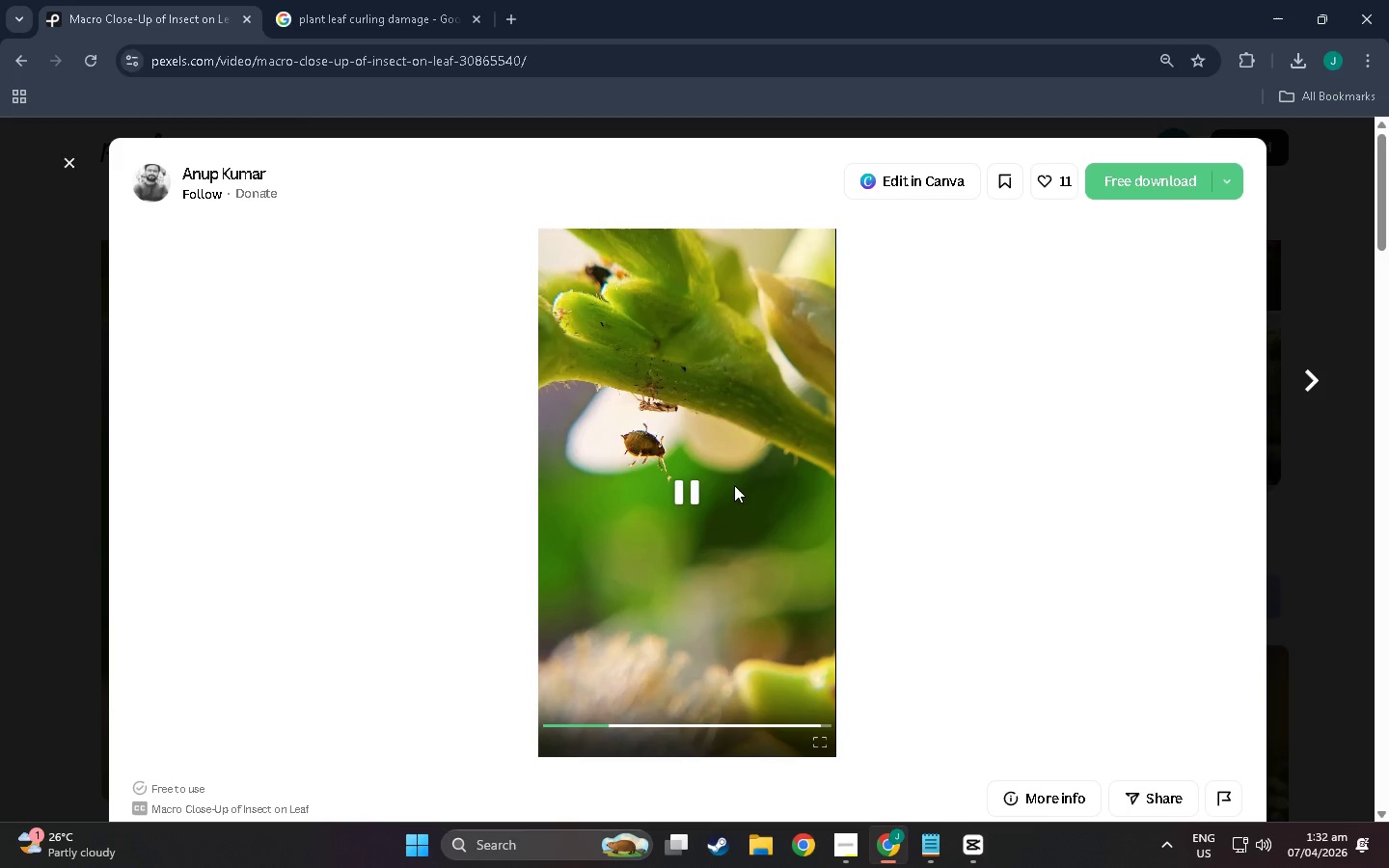 
key(Escape)
 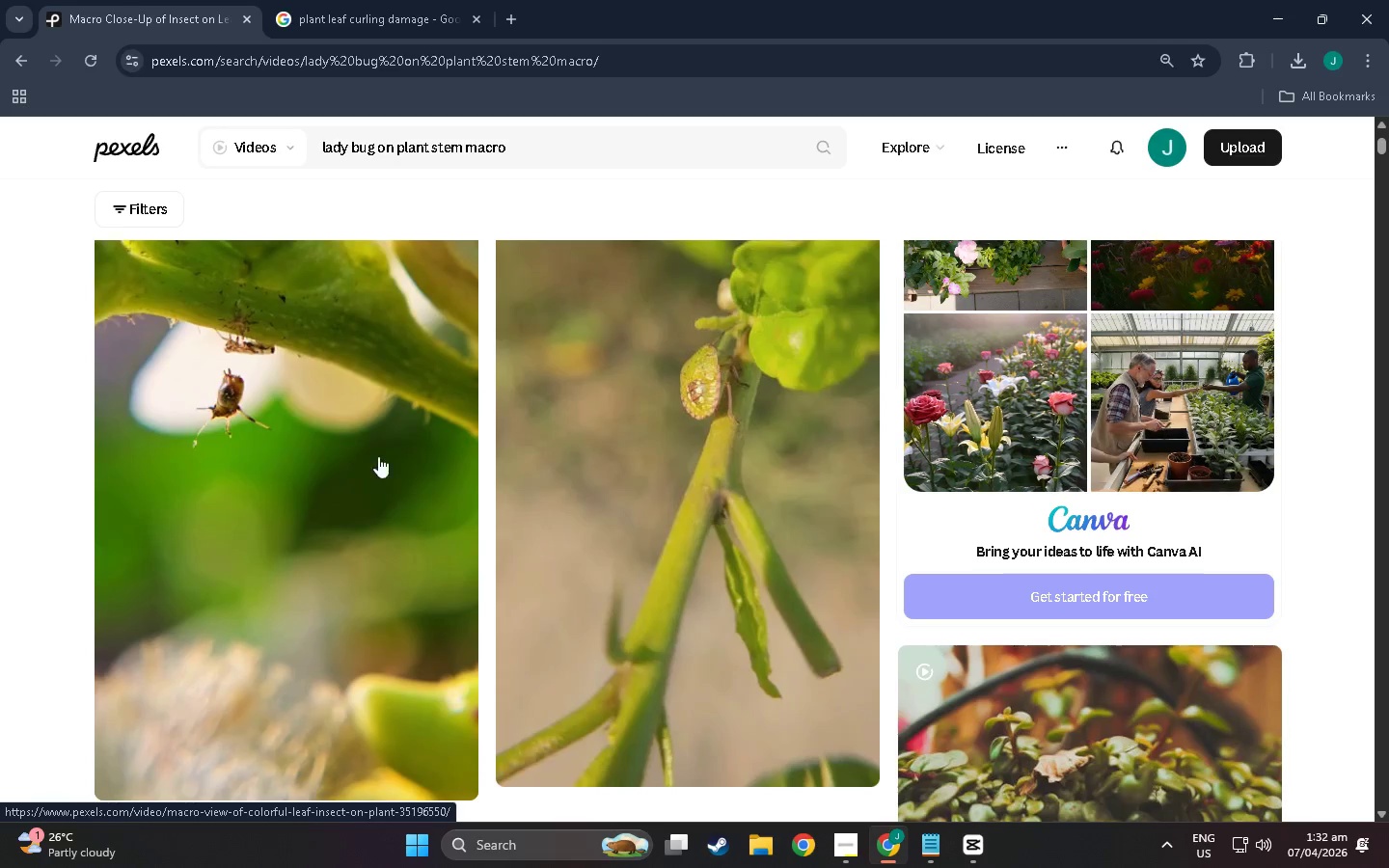 
scroll: coordinate [625, 511], scroll_direction: down, amount: 110.0
 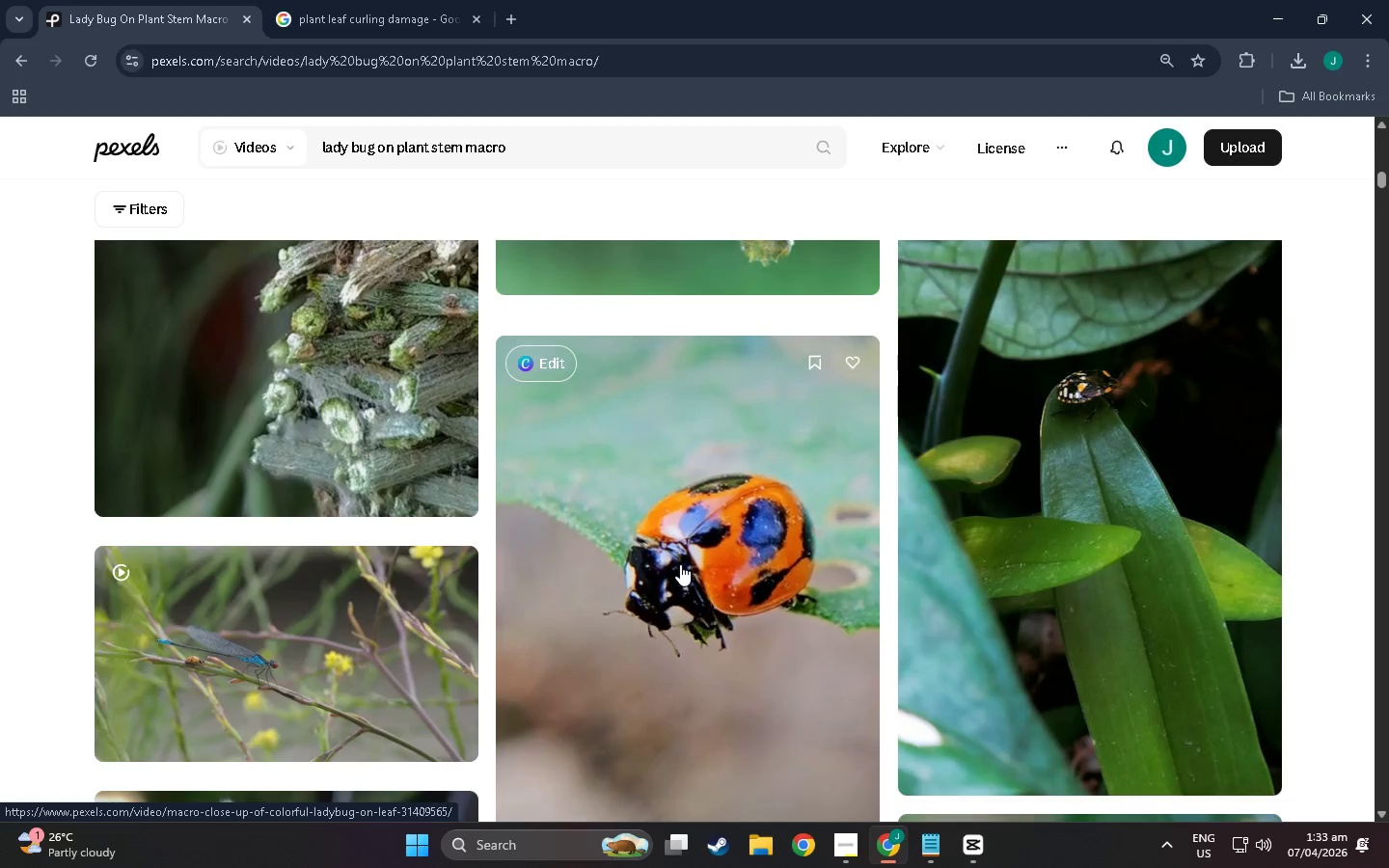 
scroll: coordinate [680, 564], scroll_direction: up, amount: 10.0
 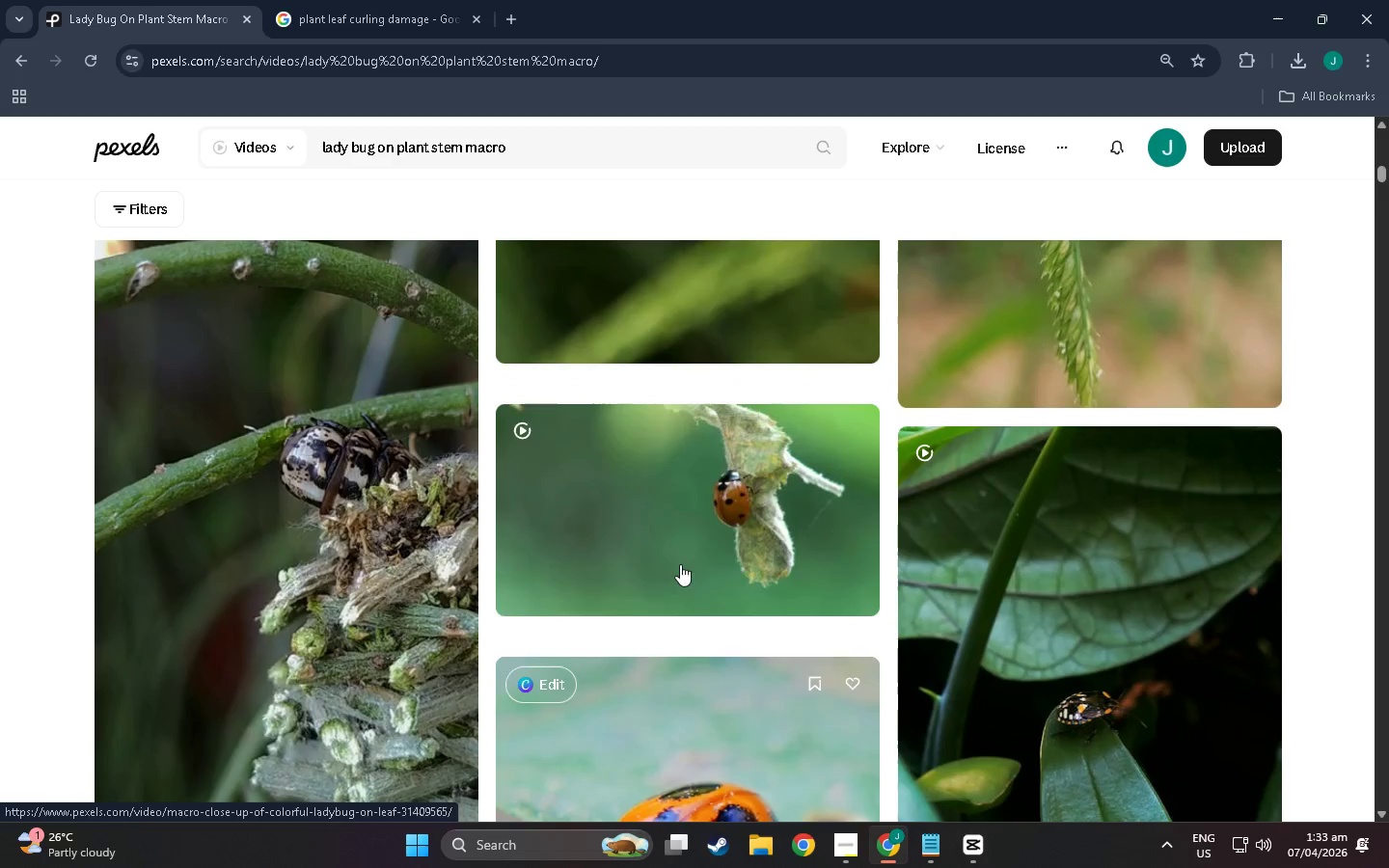 
mouse_move([724, 477])
 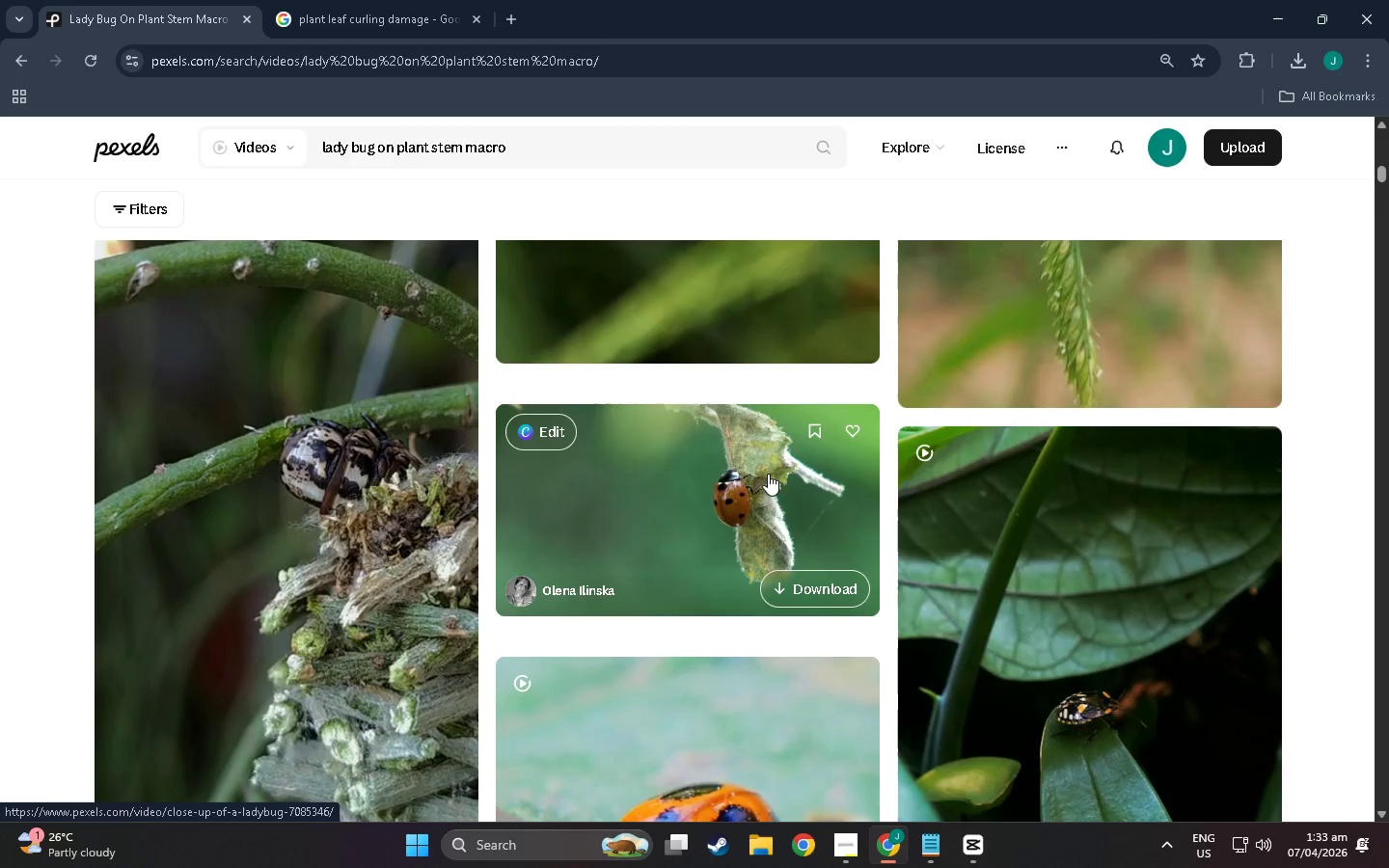 
scroll: coordinate [1026, 624], scroll_direction: up, amount: 42.0
 